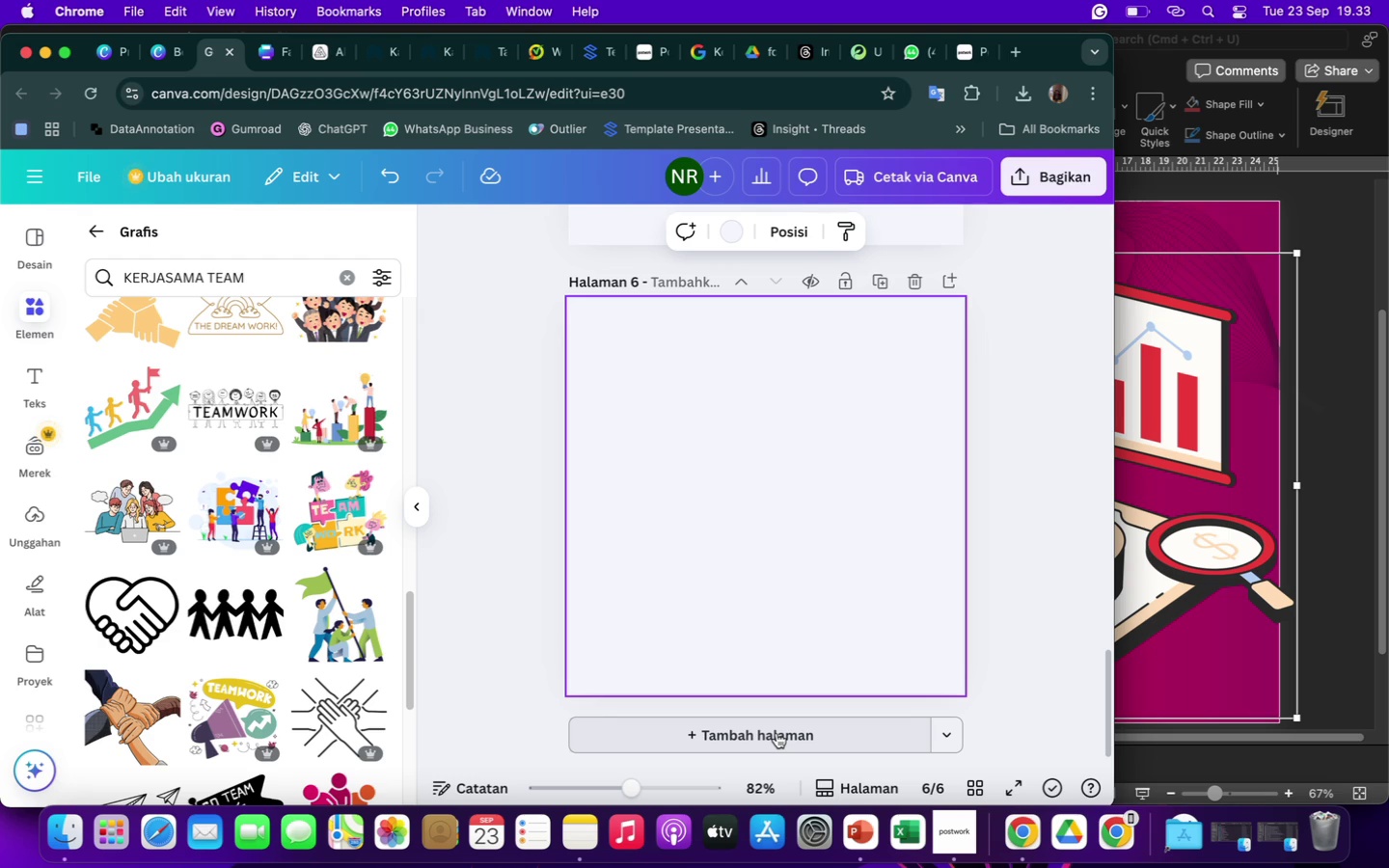 
wait(46.12)
 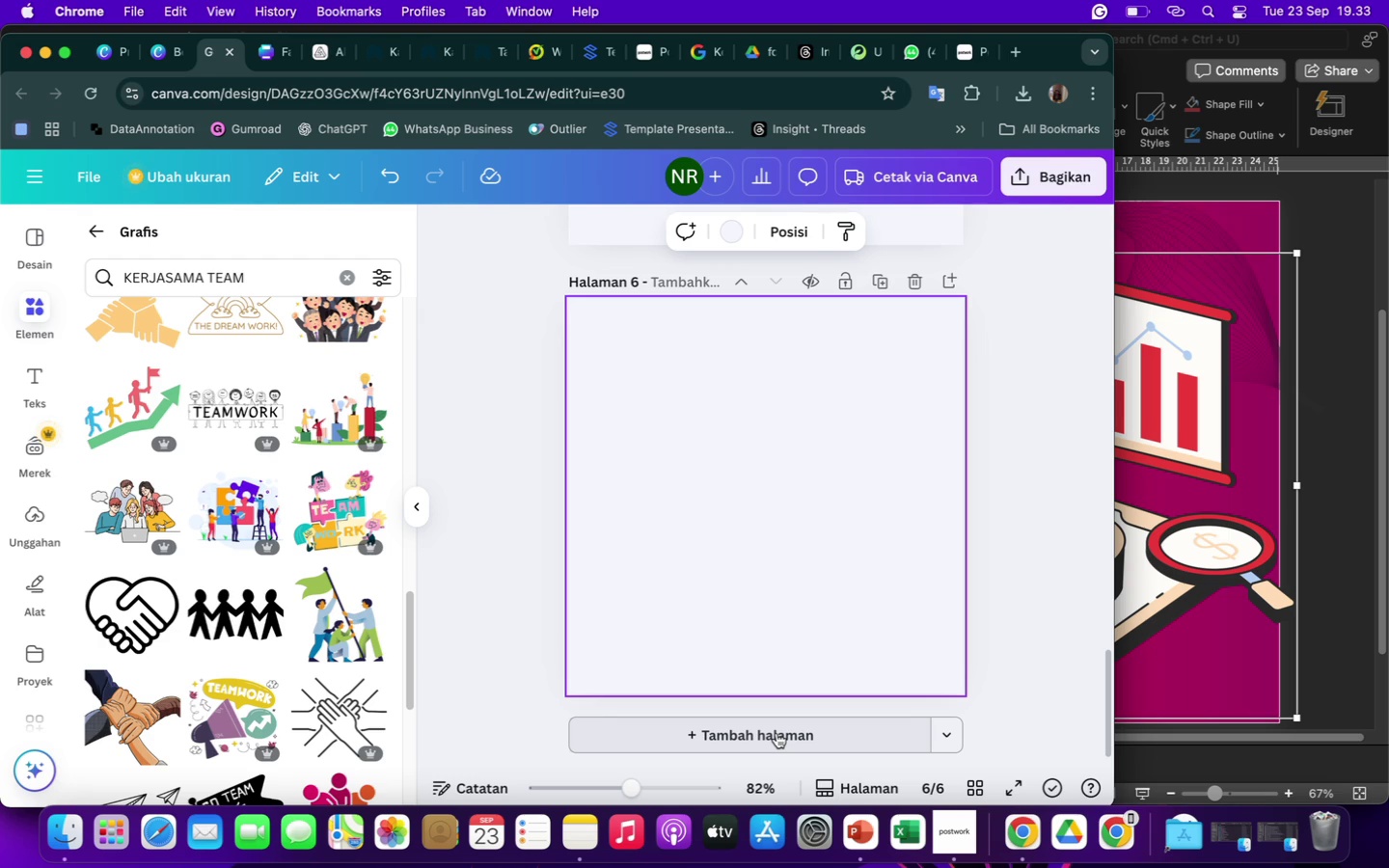 
left_click_drag(start_coordinate=[275, 277], to_coordinate=[92, 279])
 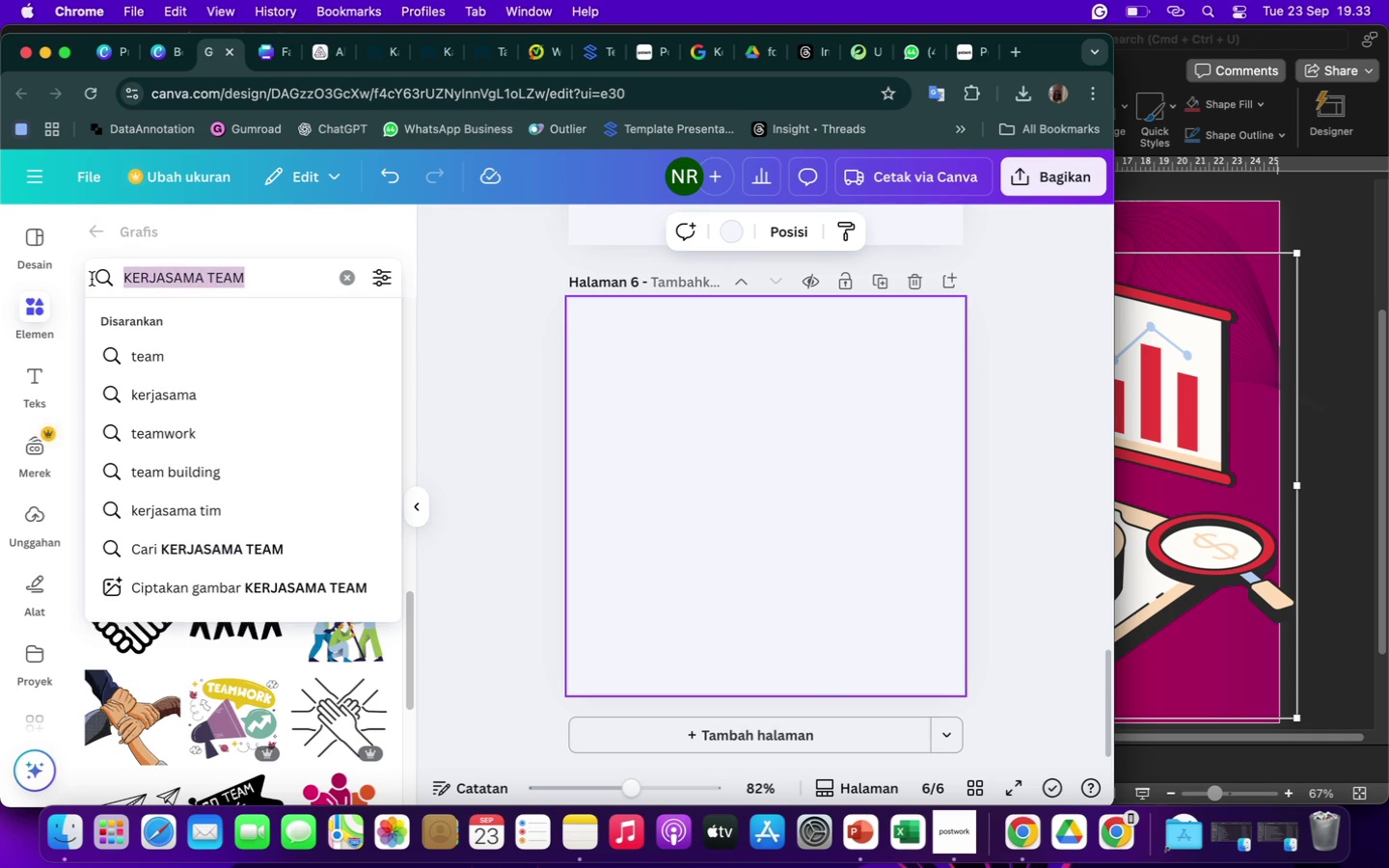 
type(STUDENT PRESENT)
 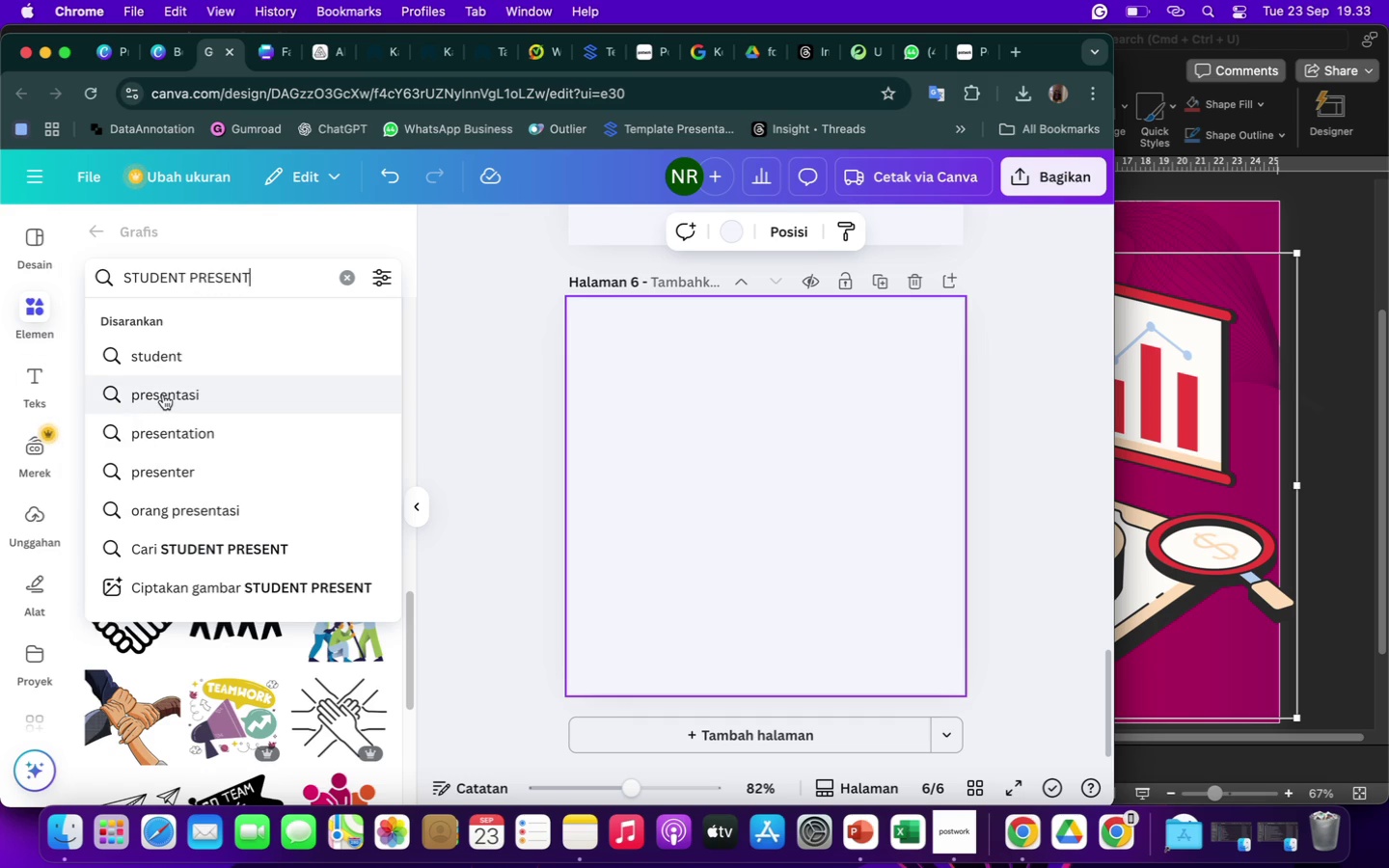 
left_click([163, 395])
 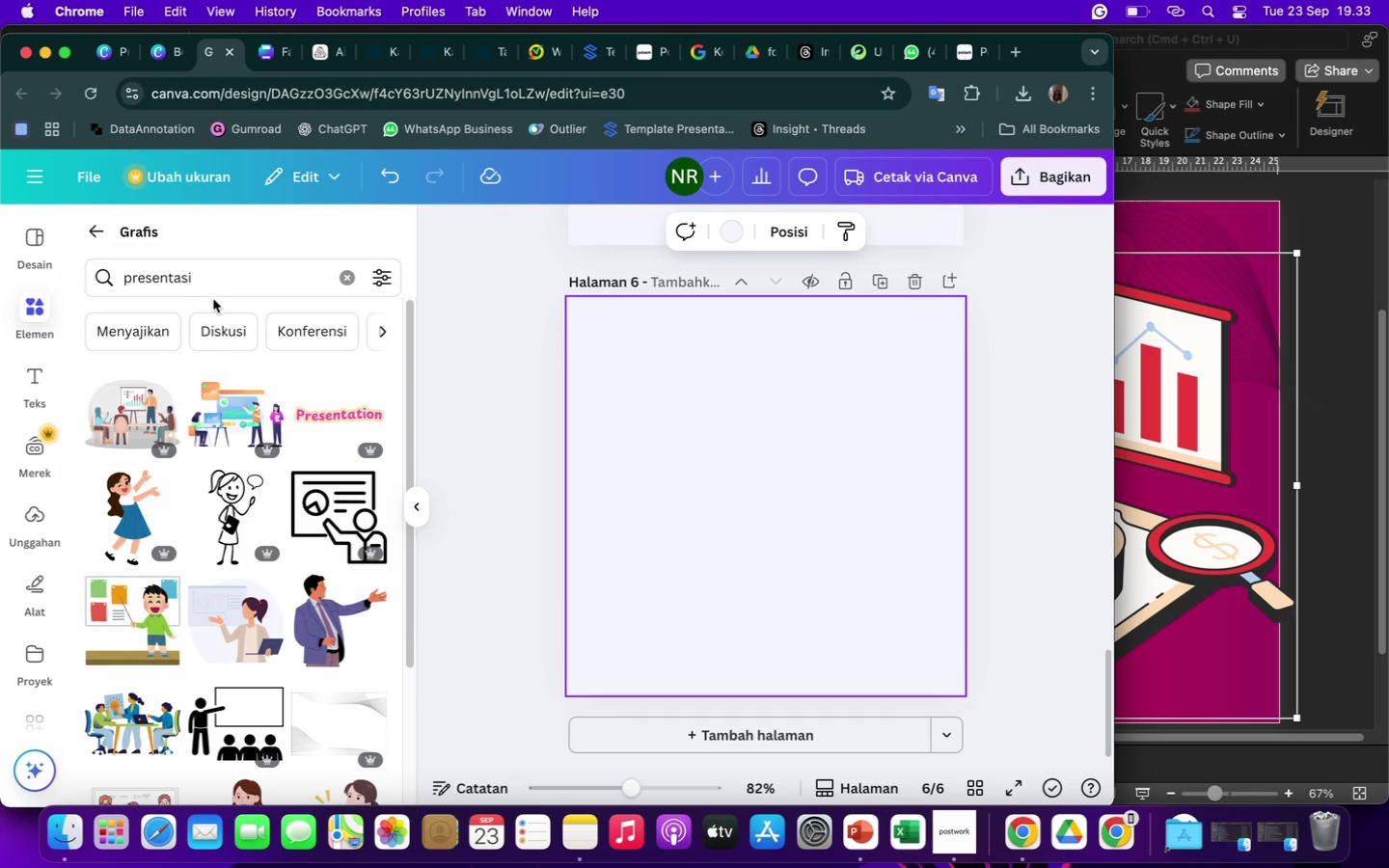 
mouse_move([243, 417])
 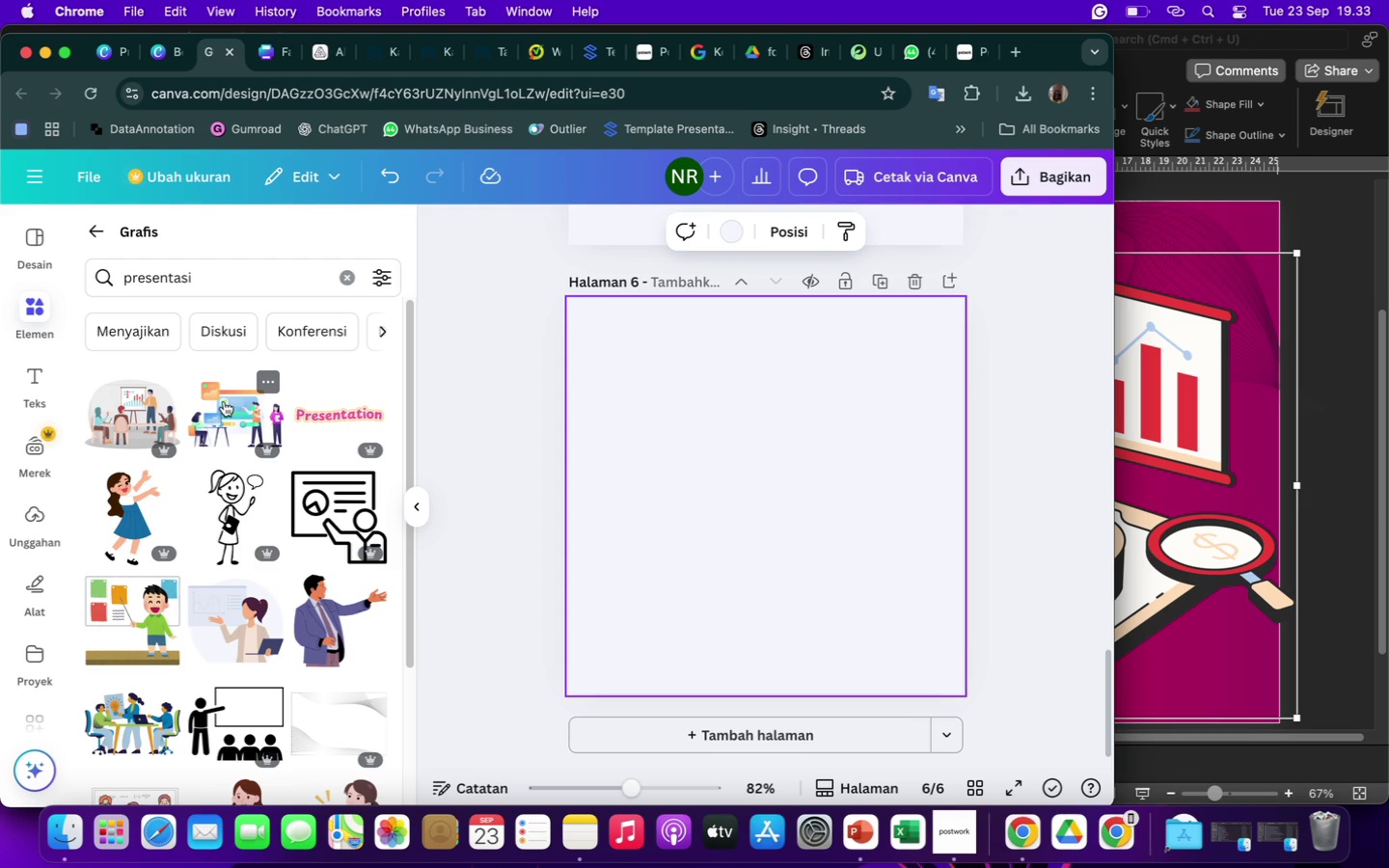 
mouse_move([223, 417])
 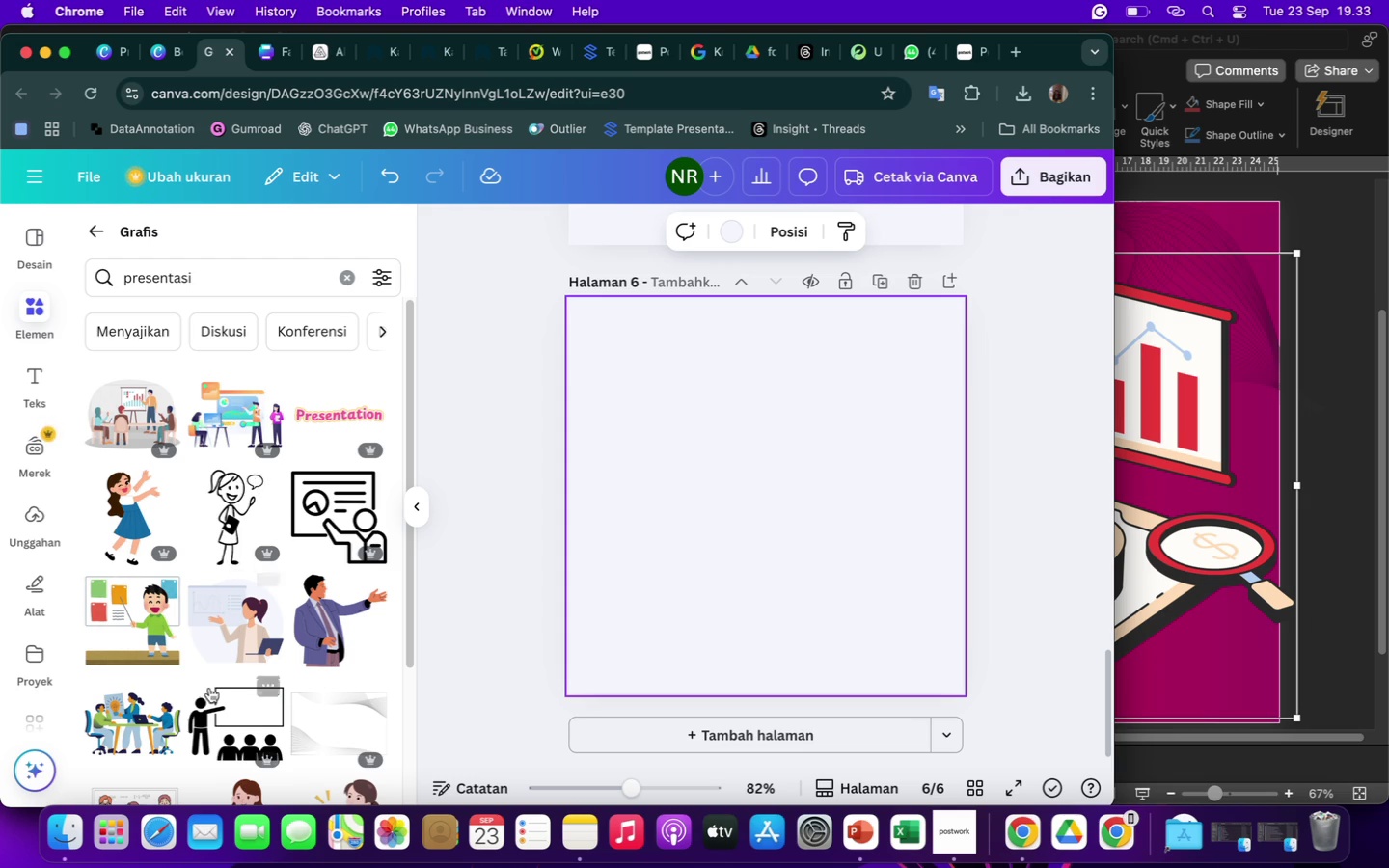 
scroll: coordinate [209, 688], scroll_direction: down, amount: 88.0
 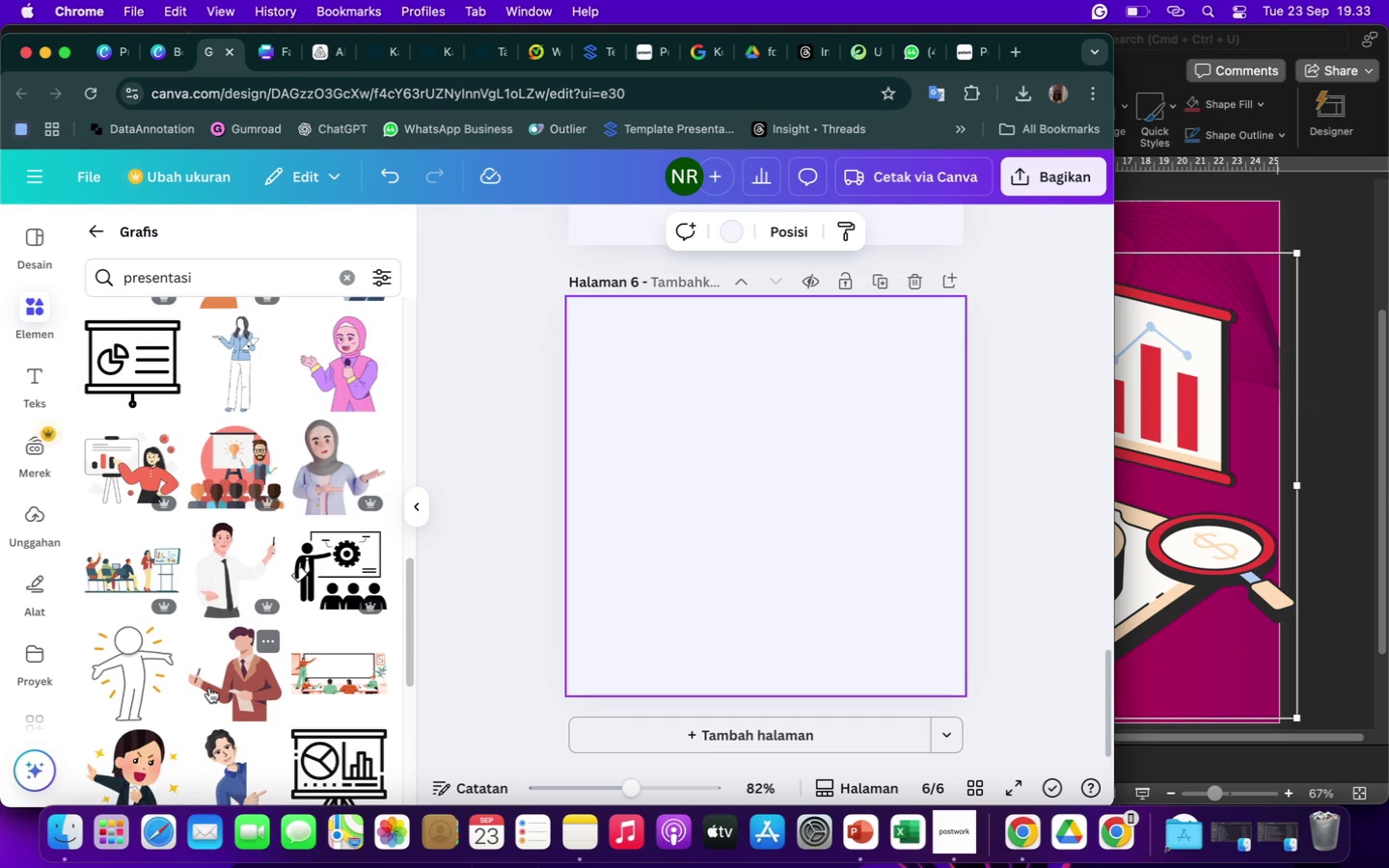 
scroll: coordinate [209, 688], scroll_direction: down, amount: 54.0
 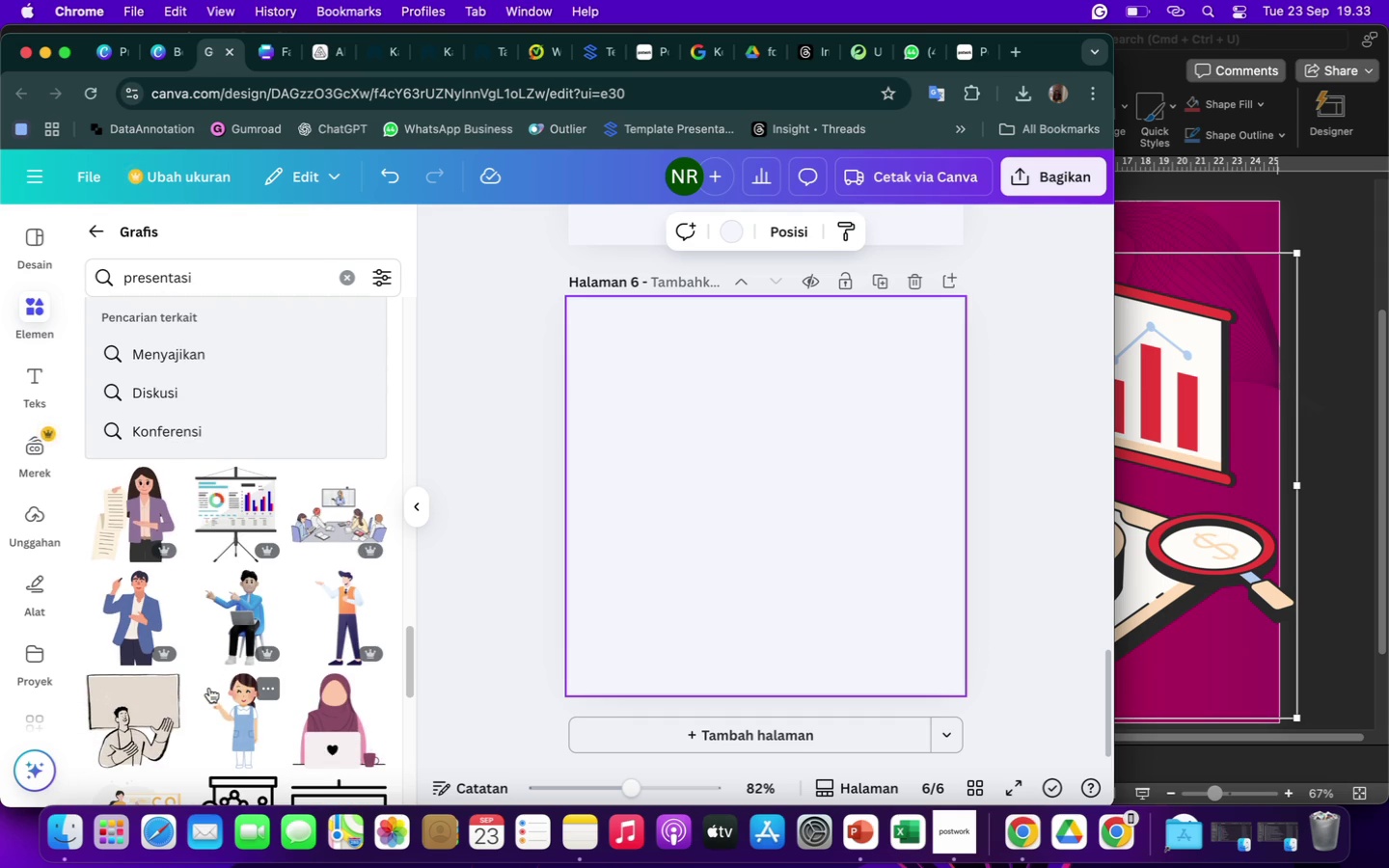 
wait(8.3)
 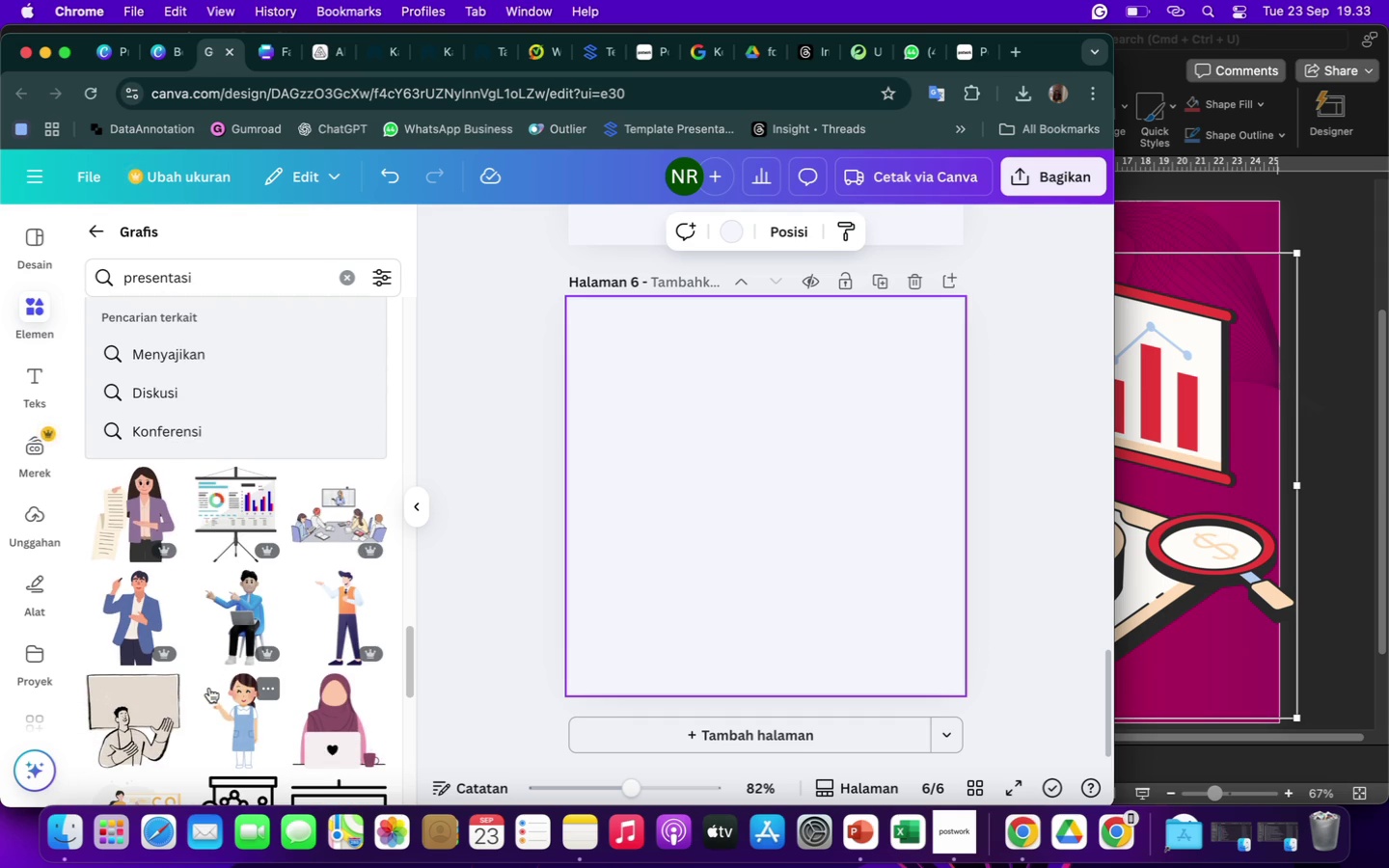 
scroll: coordinate [289, 693], scroll_direction: down, amount: 34.0
 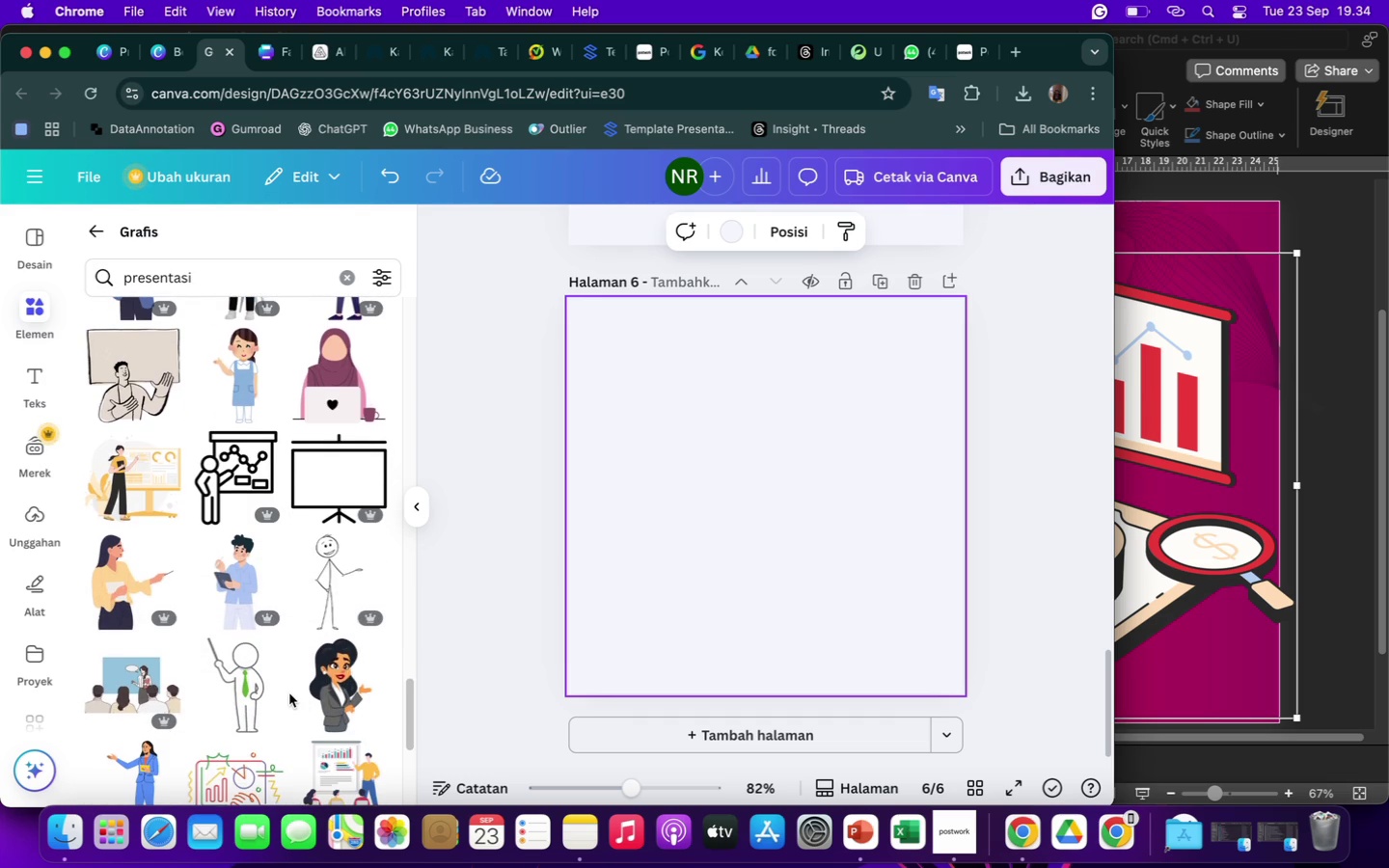 
scroll: coordinate [289, 693], scroll_direction: up, amount: 42.0
 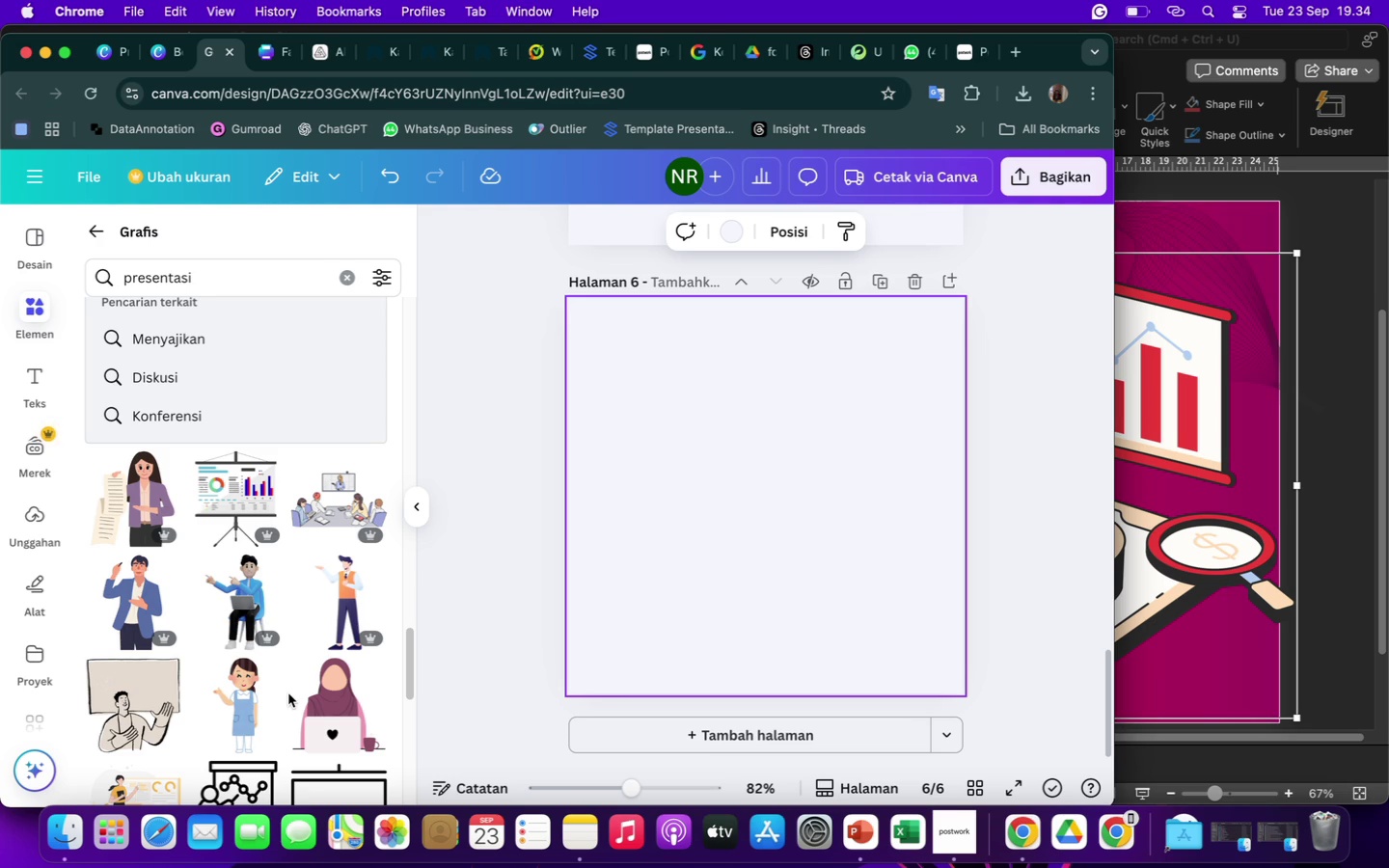 
wait(7.58)
 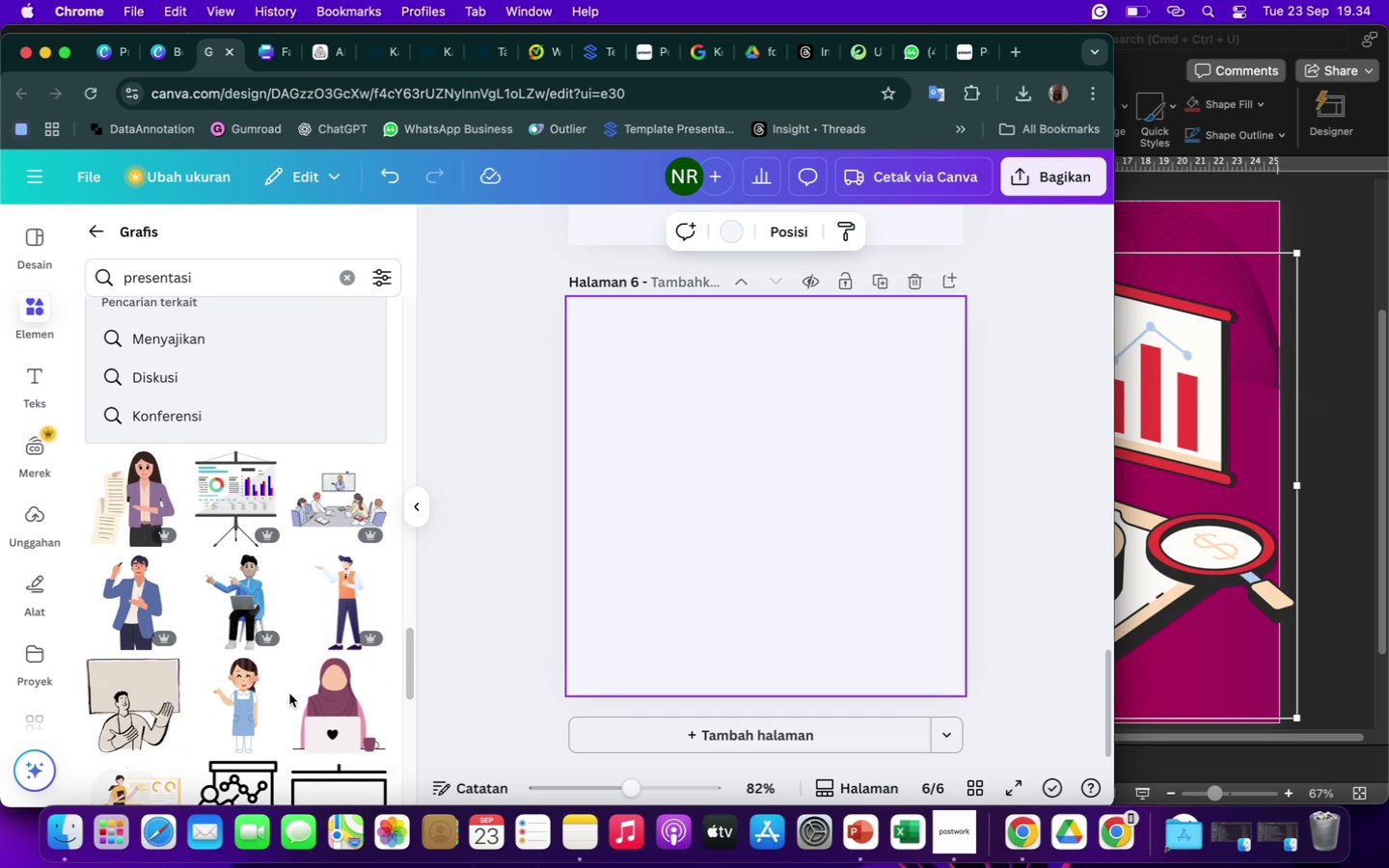 
scroll: coordinate [256, 589], scroll_direction: down, amount: 21.0
 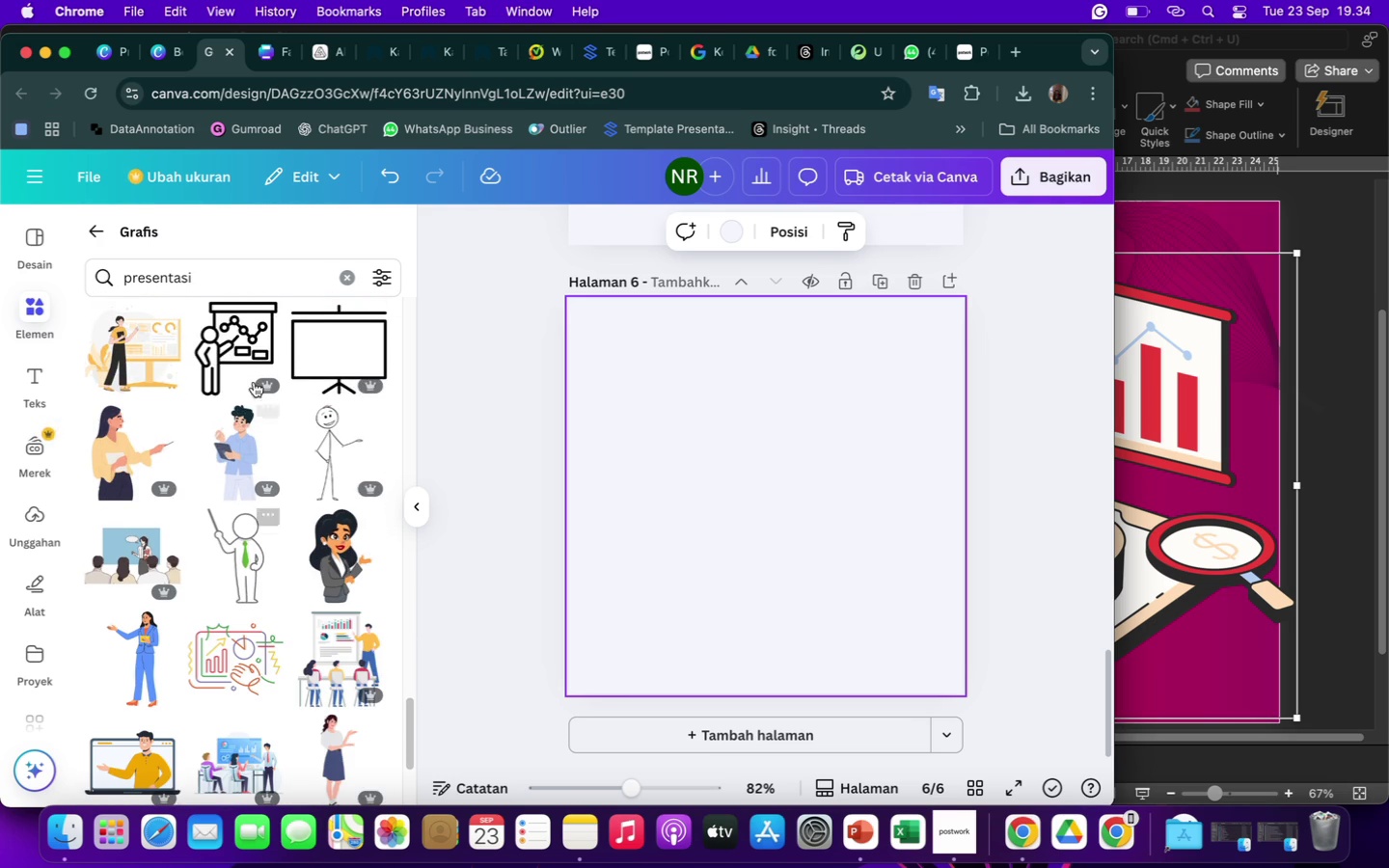 
scroll: coordinate [240, 472], scroll_direction: up, amount: 24.0
 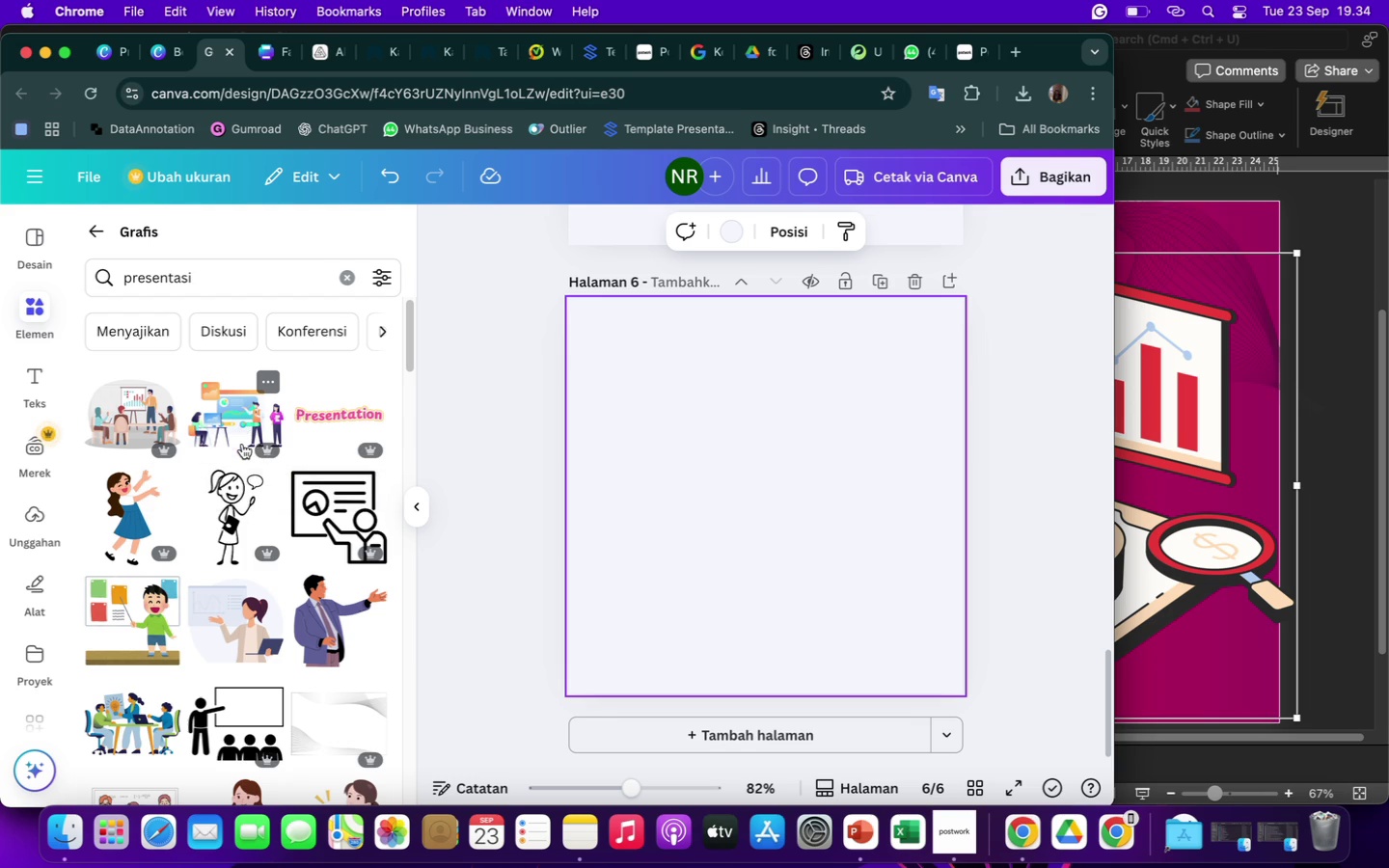 
mouse_move([260, 433])
 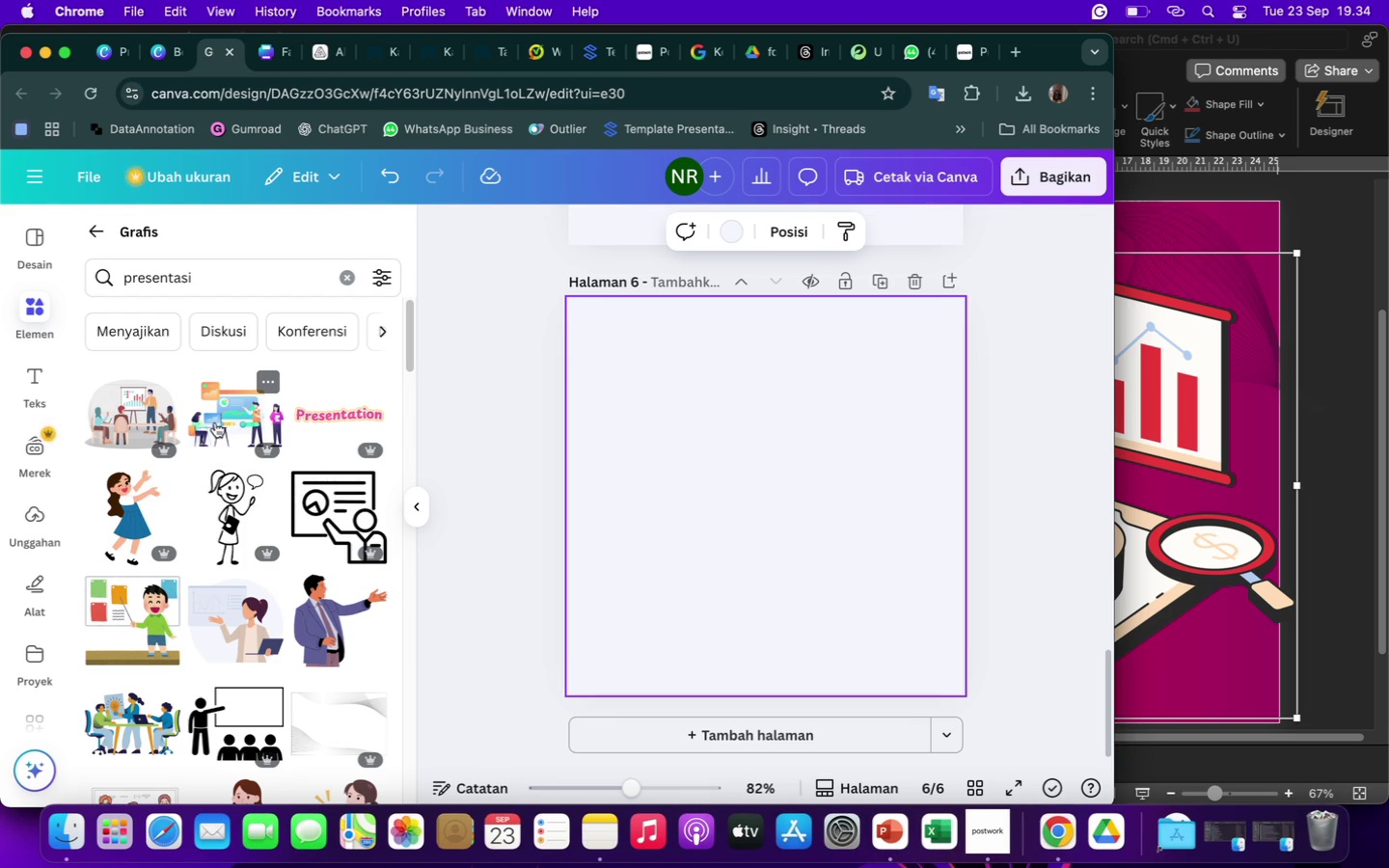 
left_click([215, 422])
 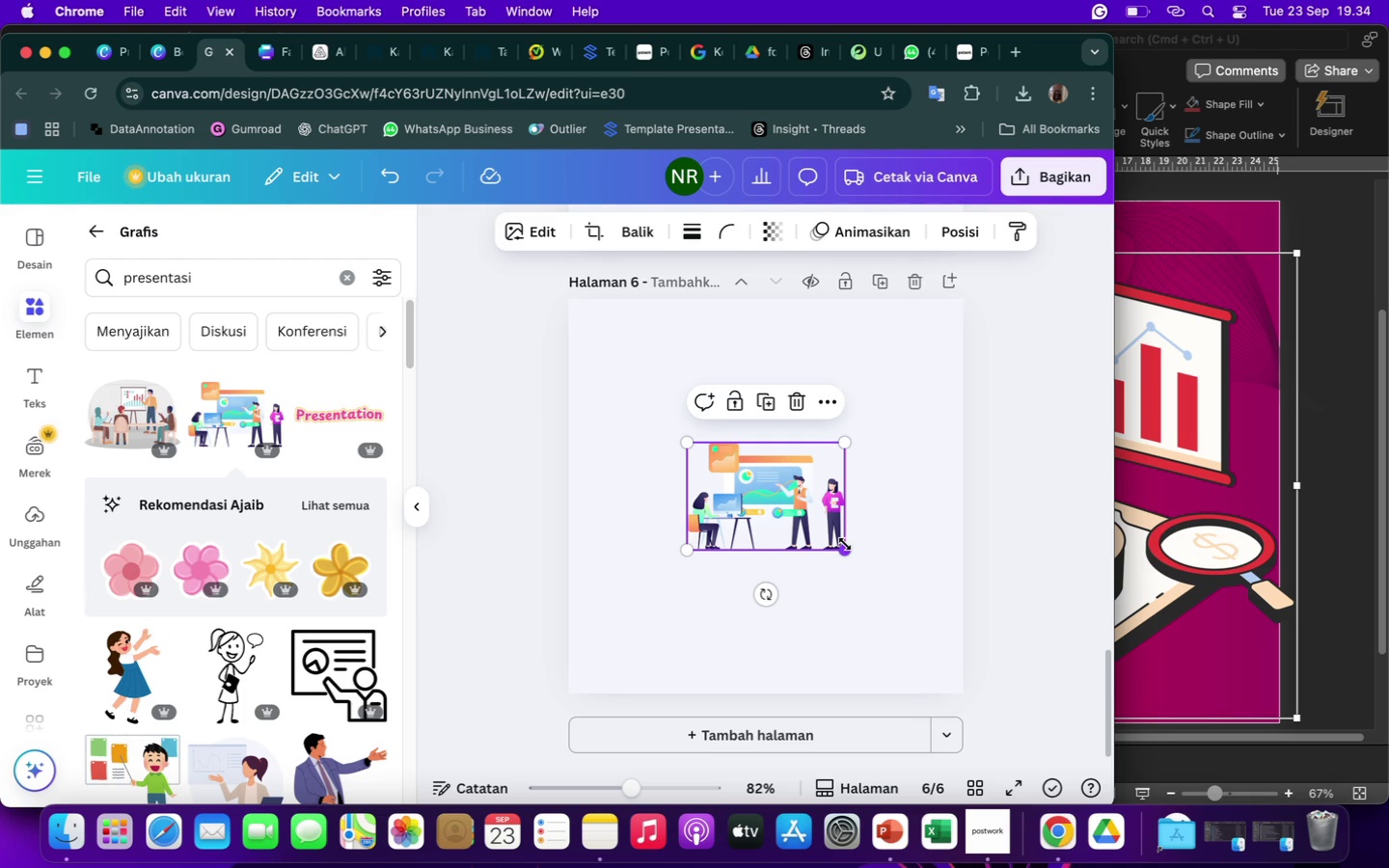 
wait(5.25)
 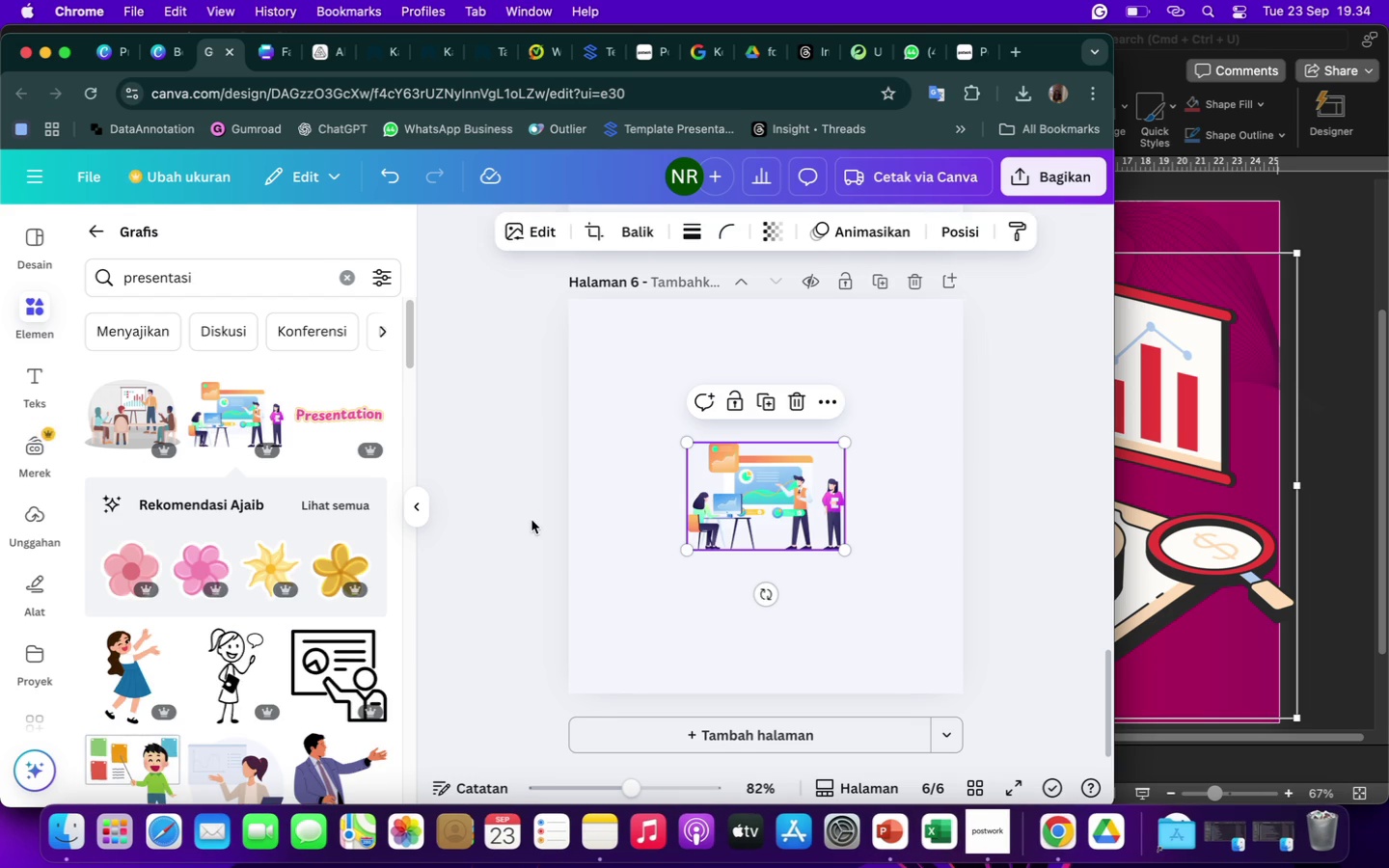 
key(Backspace)
 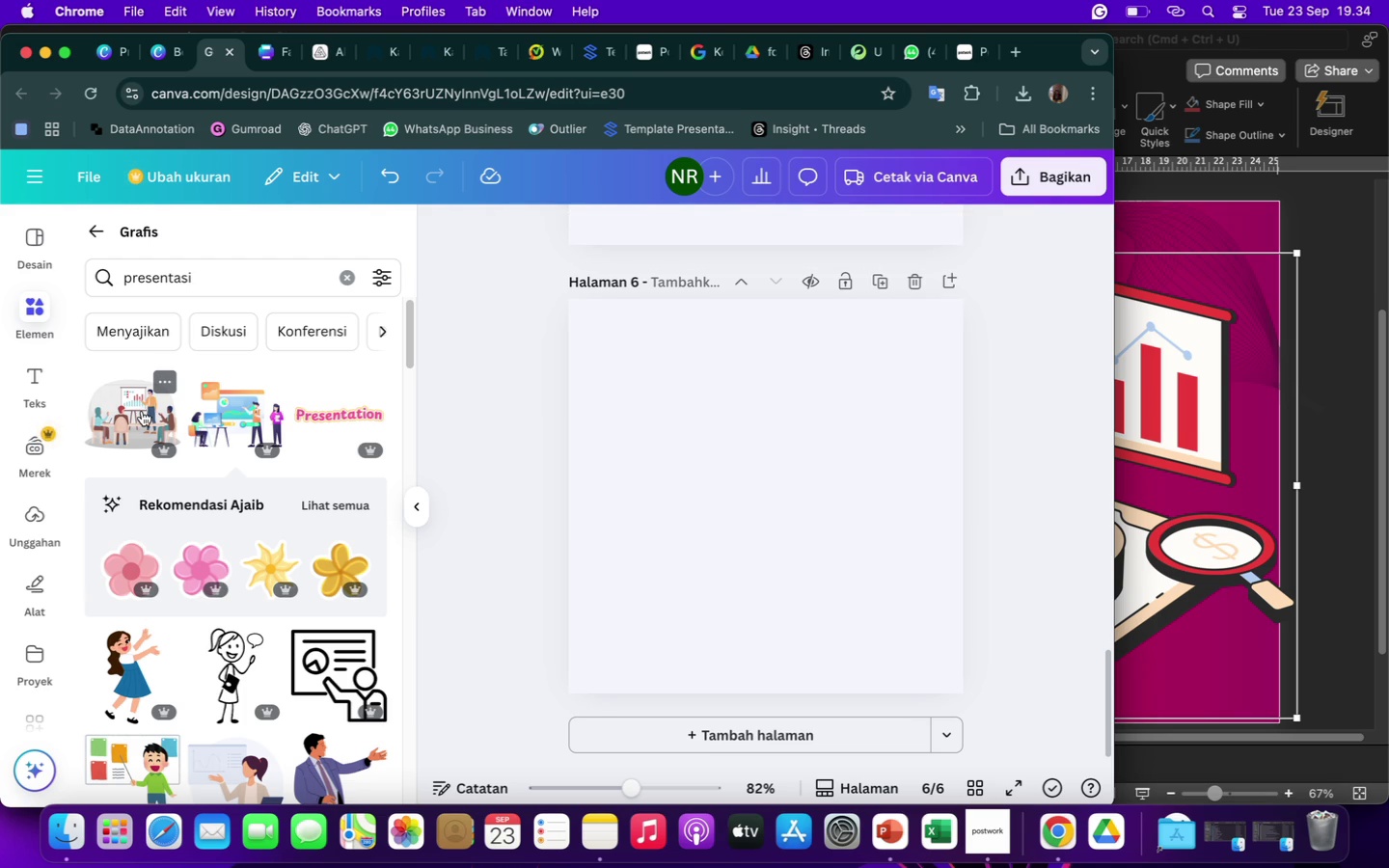 
left_click([141, 411])
 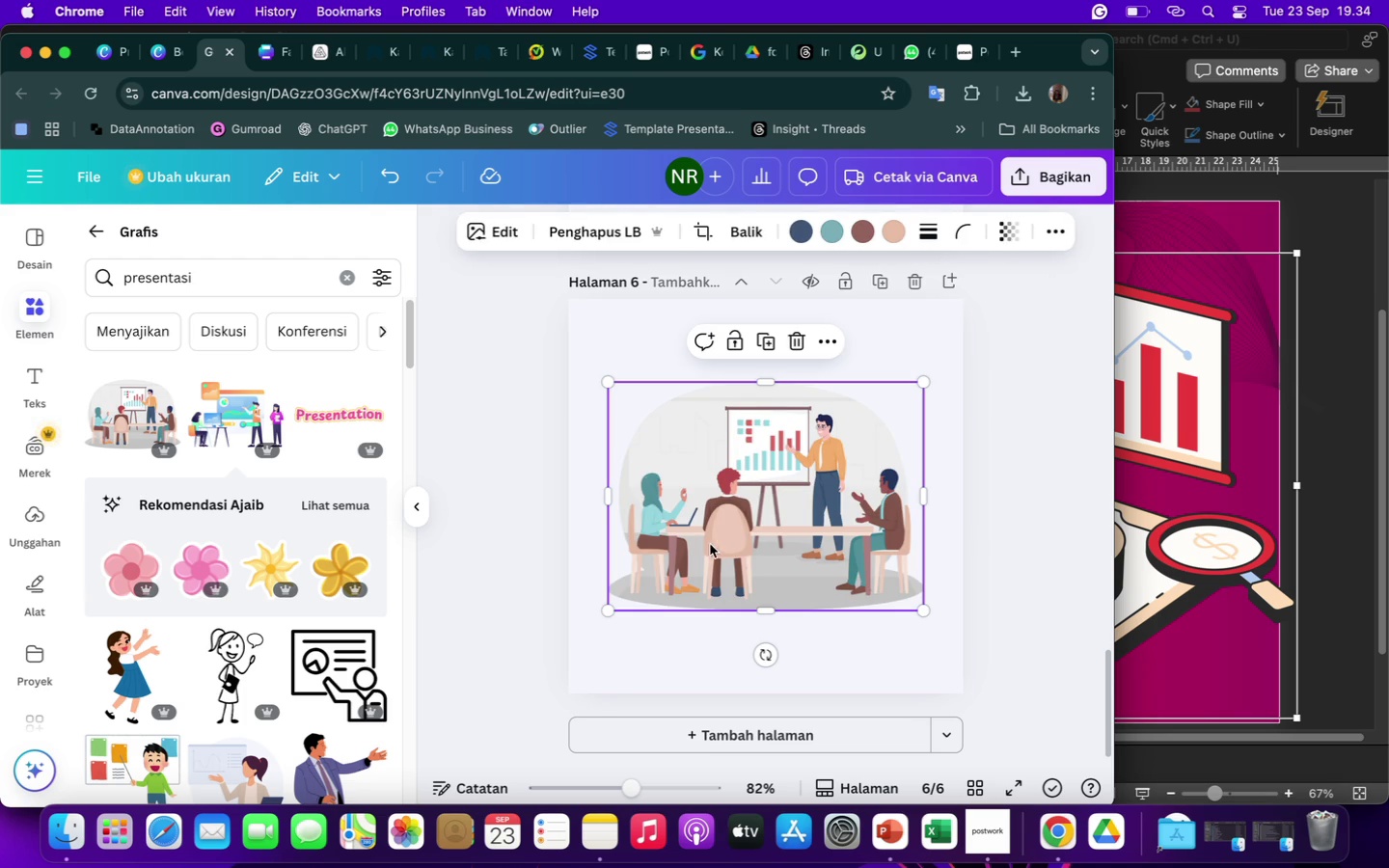 
mouse_move([881, 393])
 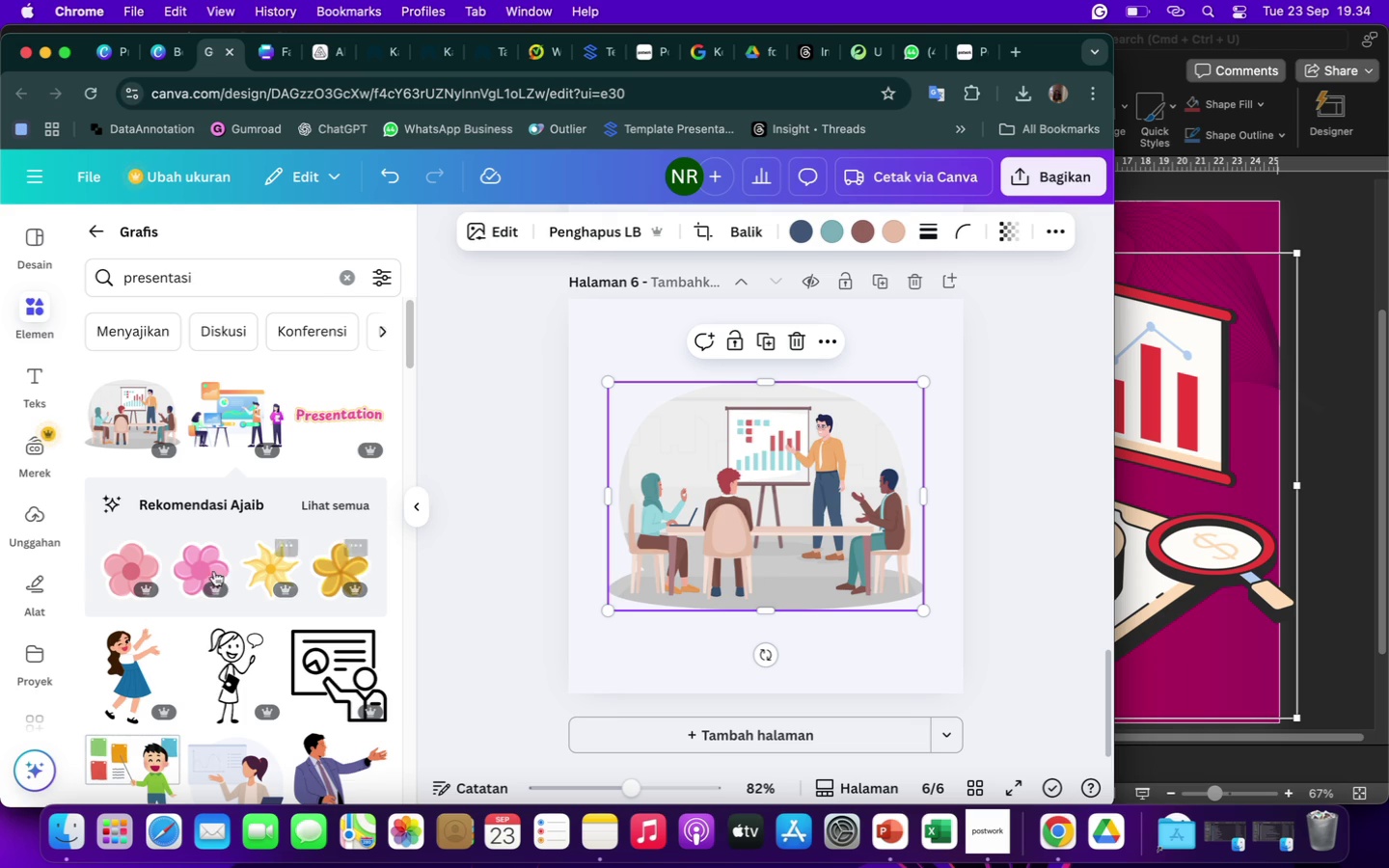 
scroll: coordinate [193, 700], scroll_direction: down, amount: 33.0
 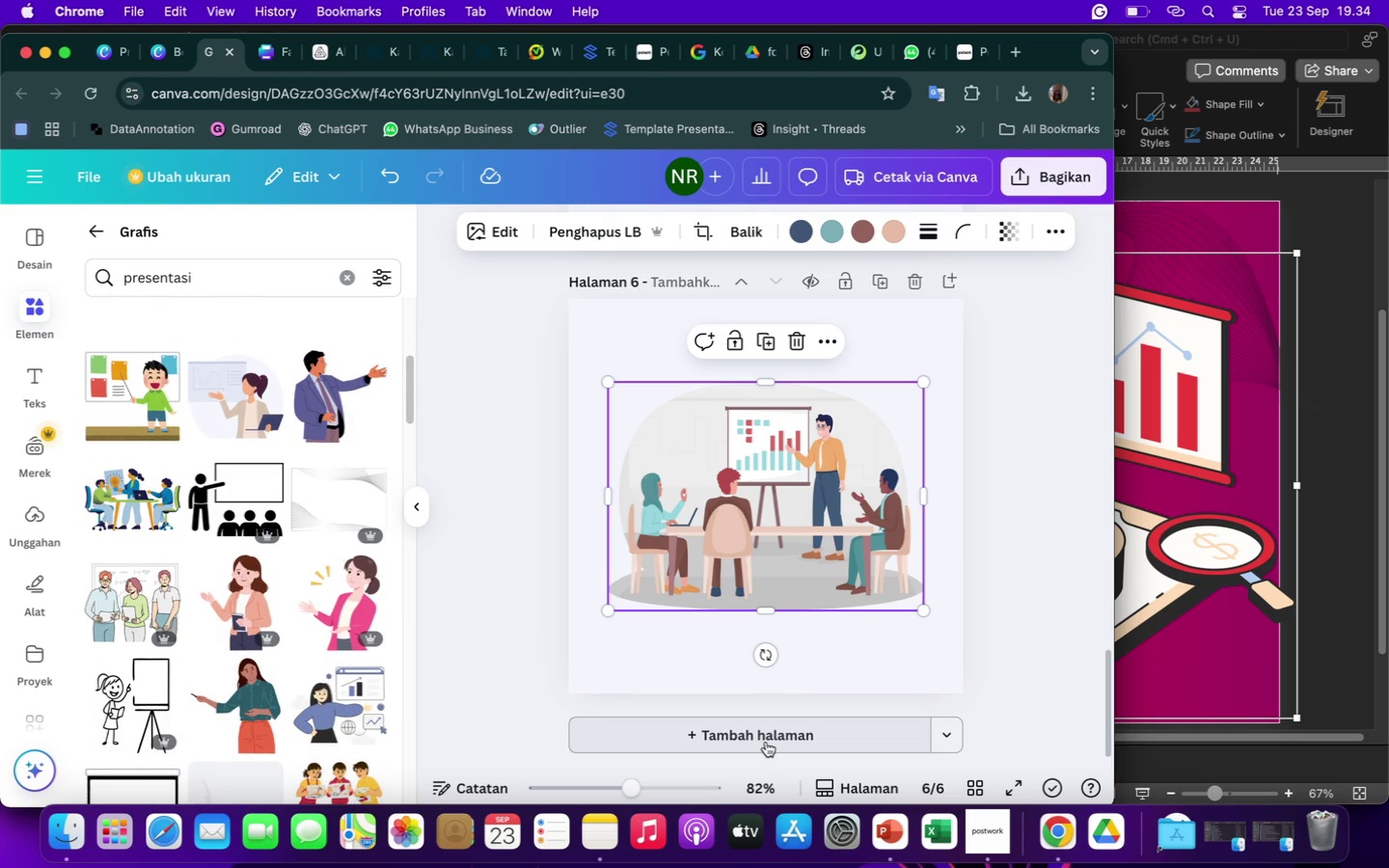 
left_click([766, 740])
 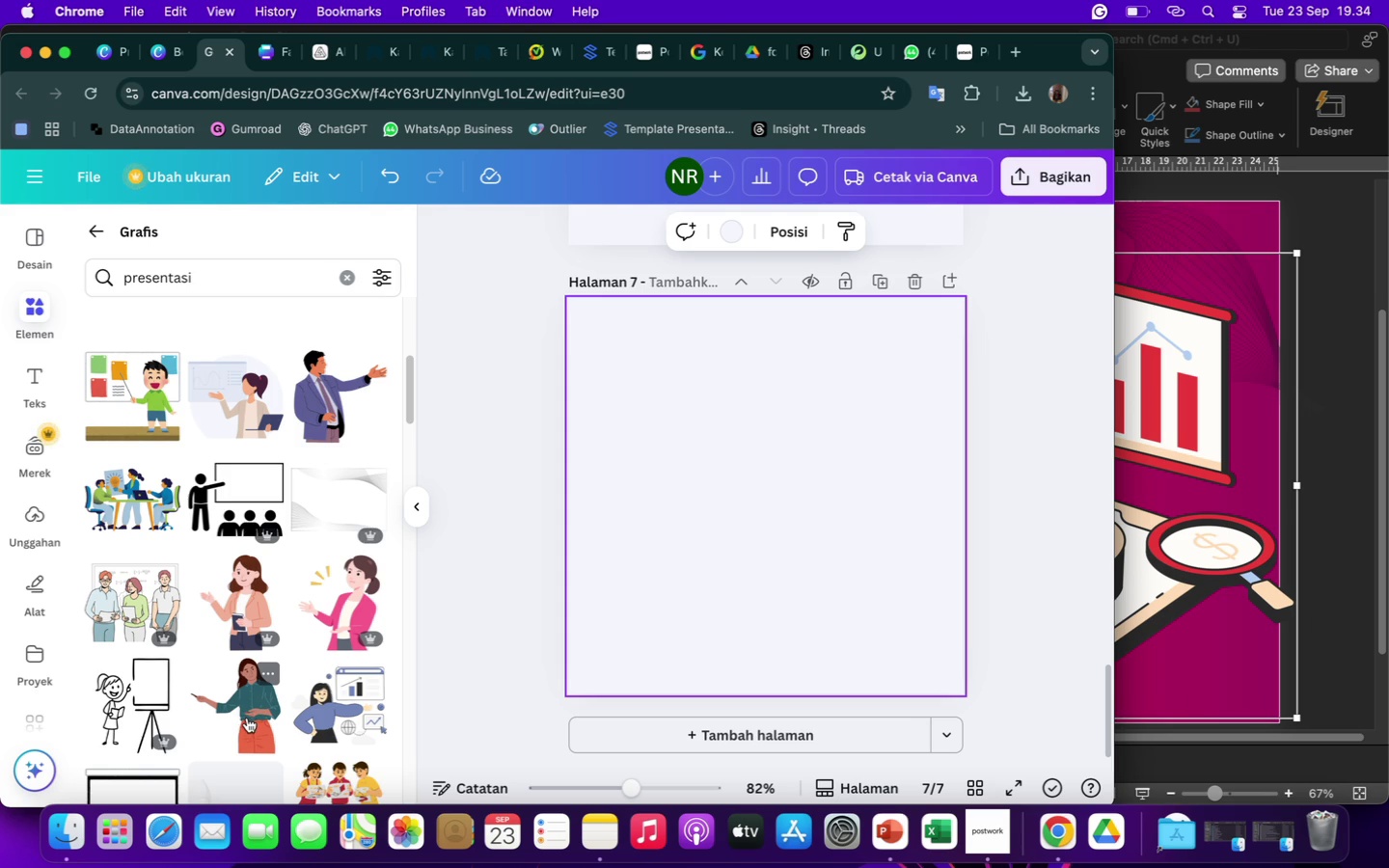 
left_click([247, 718])
 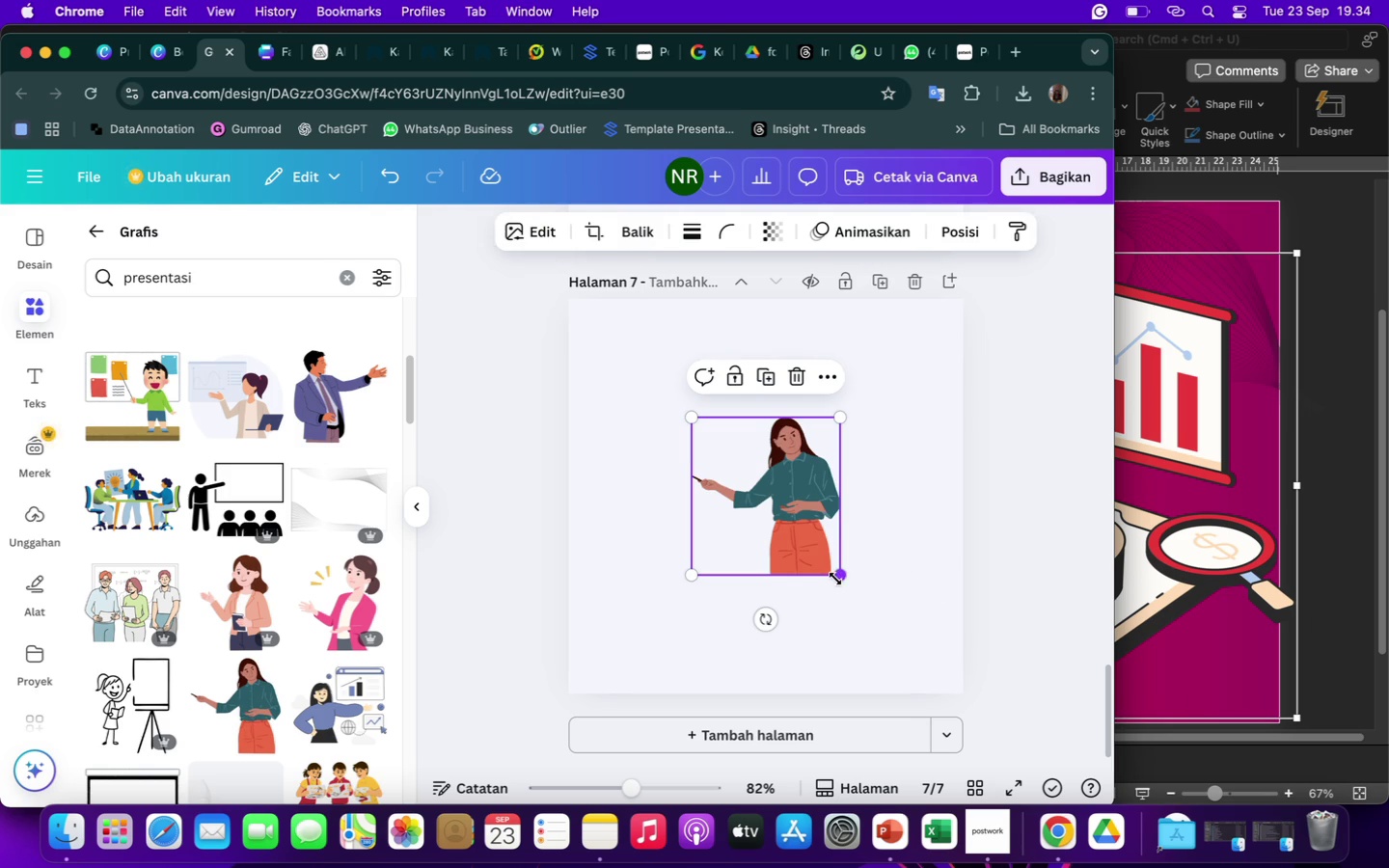 
left_click_drag(start_coordinate=[842, 579], to_coordinate=[867, 647])
 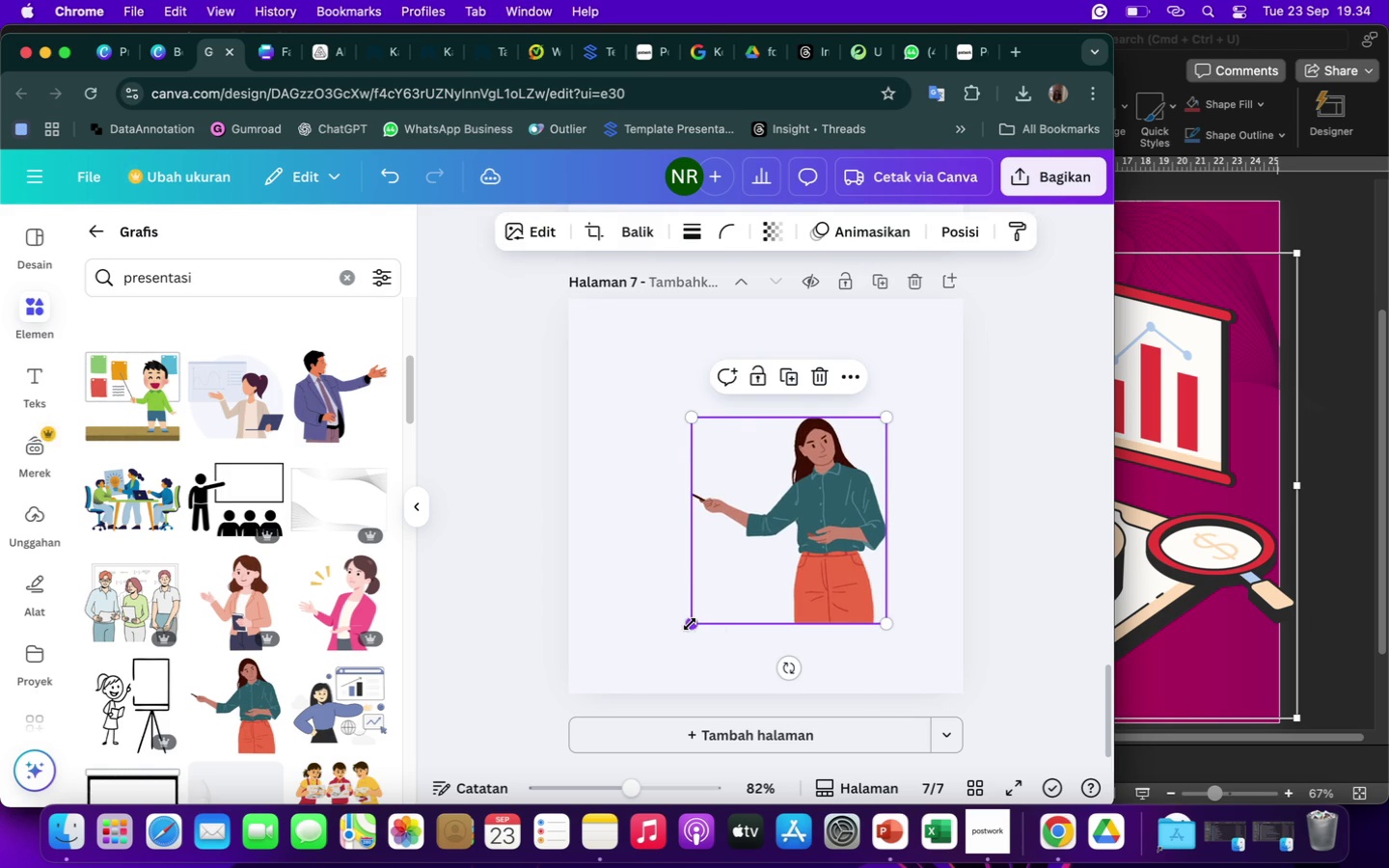 
left_click_drag(start_coordinate=[690, 624], to_coordinate=[667, 662])
 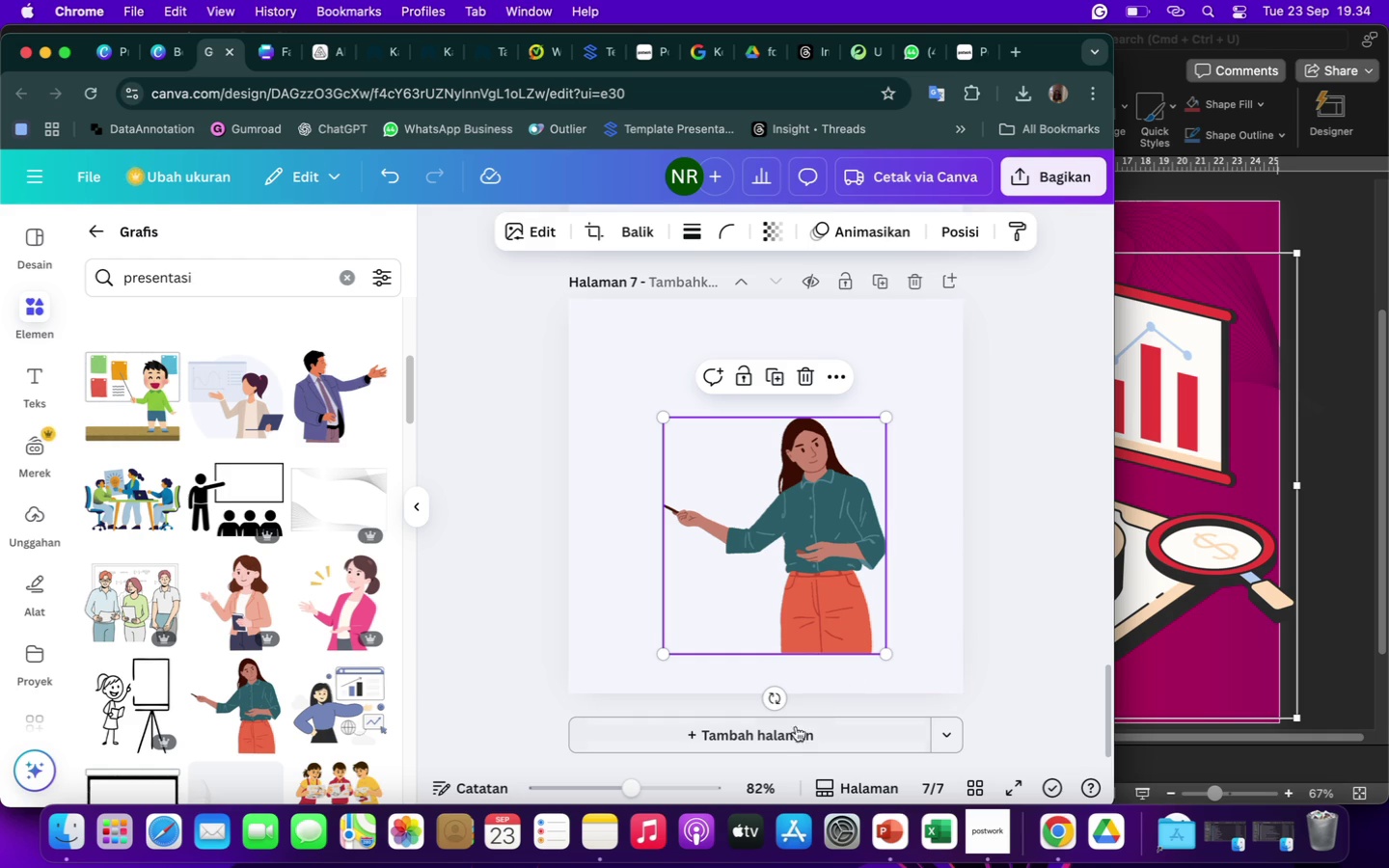 
left_click([789, 735])
 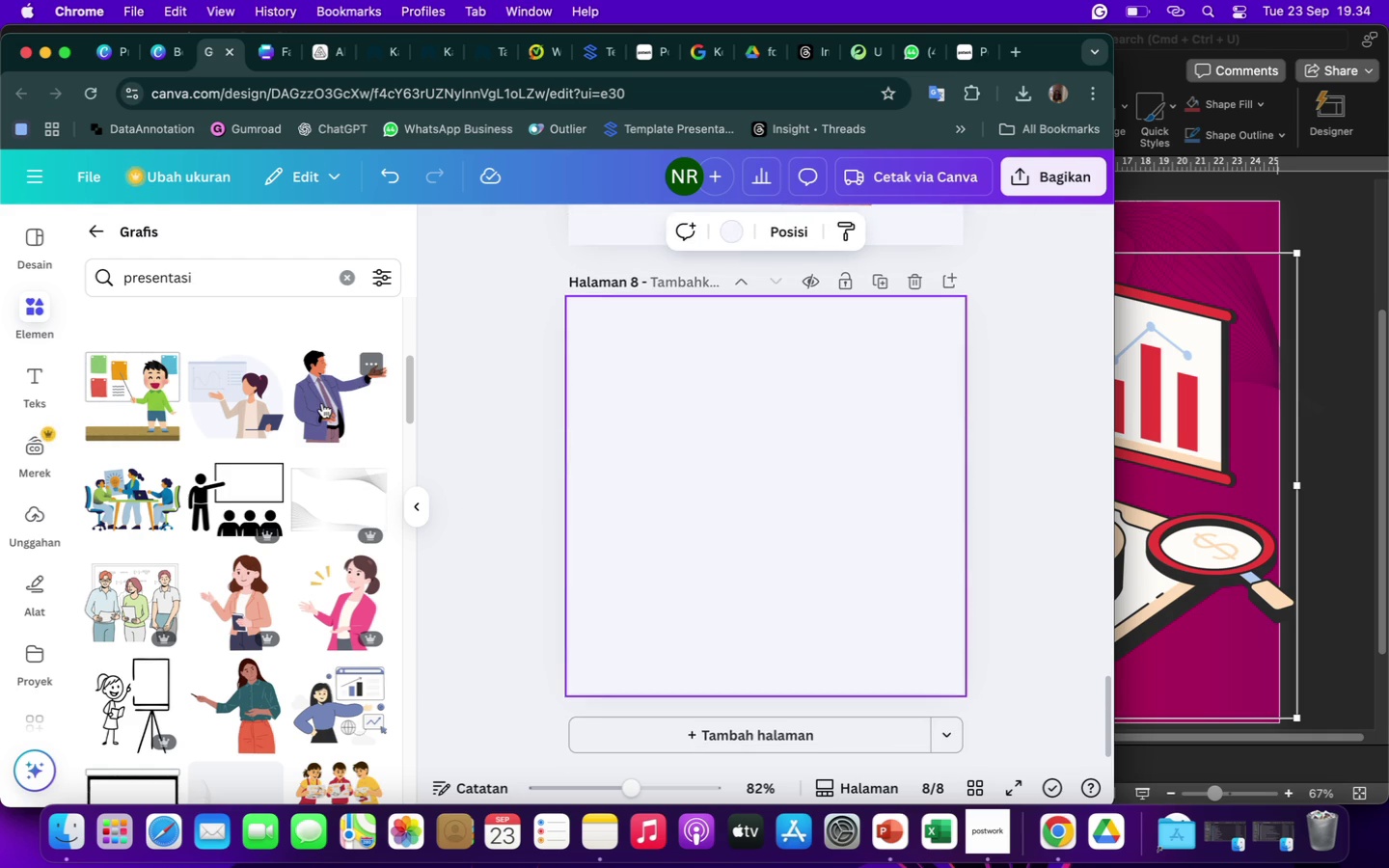 
left_click([322, 403])
 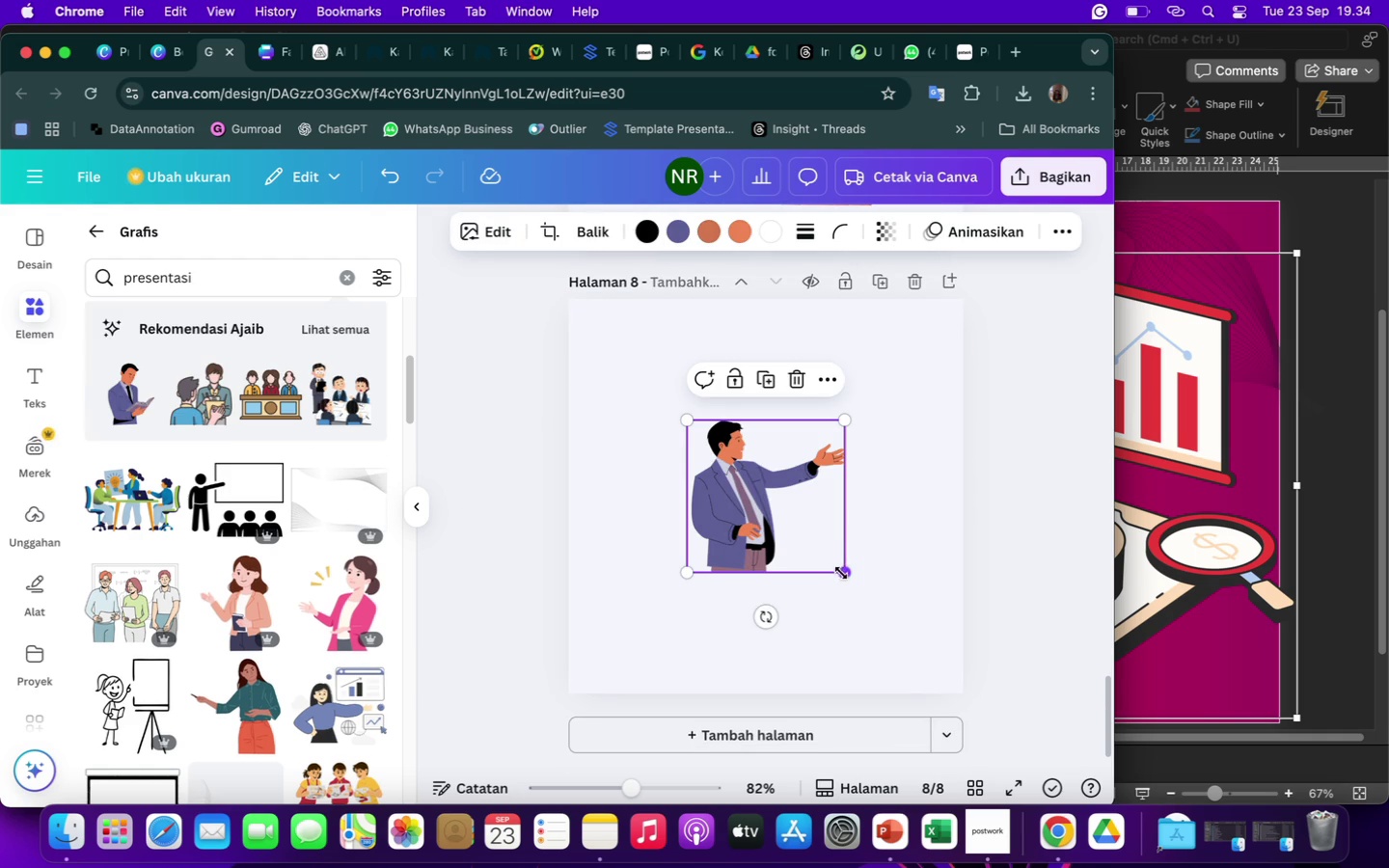 
left_click_drag(start_coordinate=[844, 571], to_coordinate=[880, 655])
 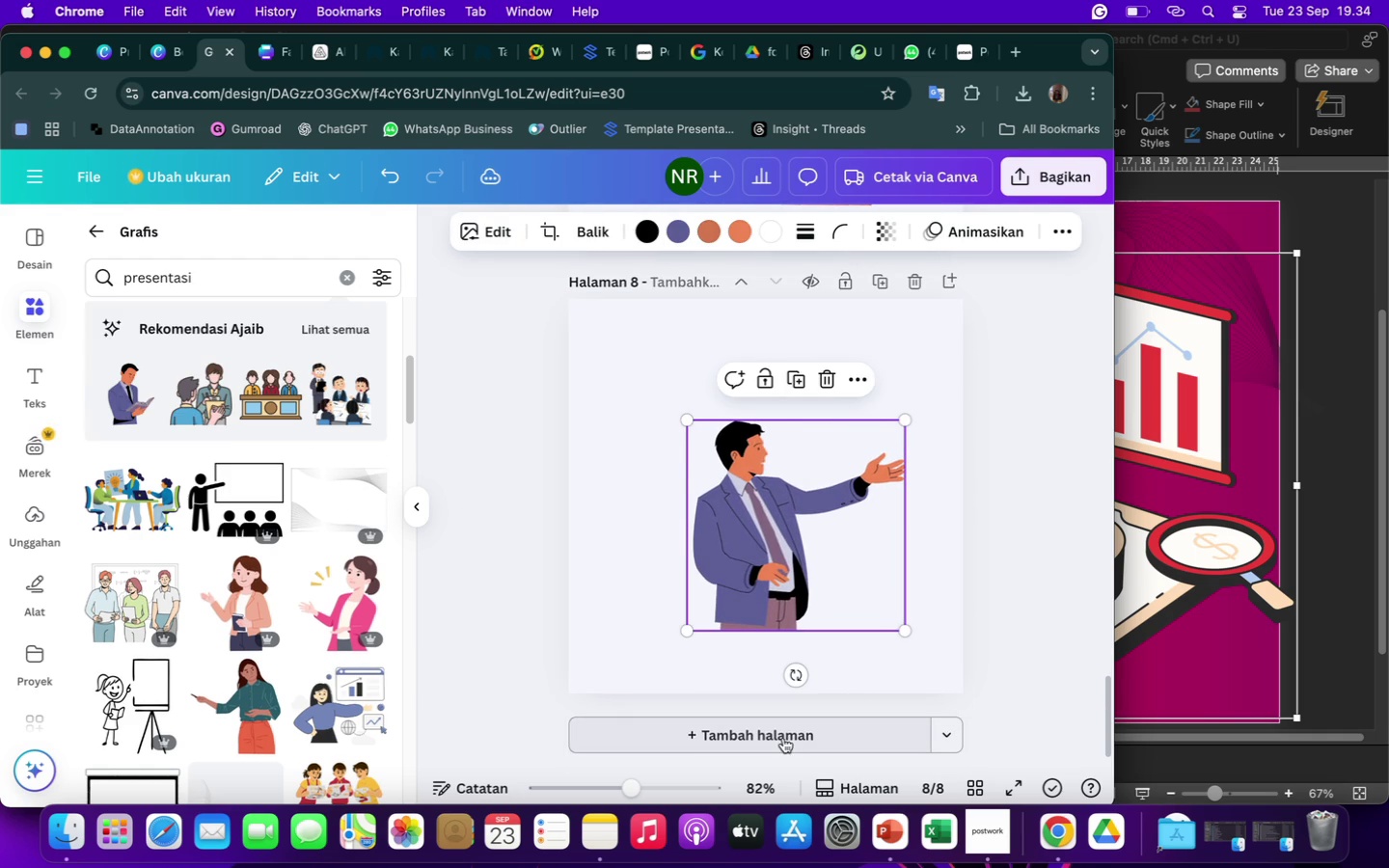 
left_click([783, 738])
 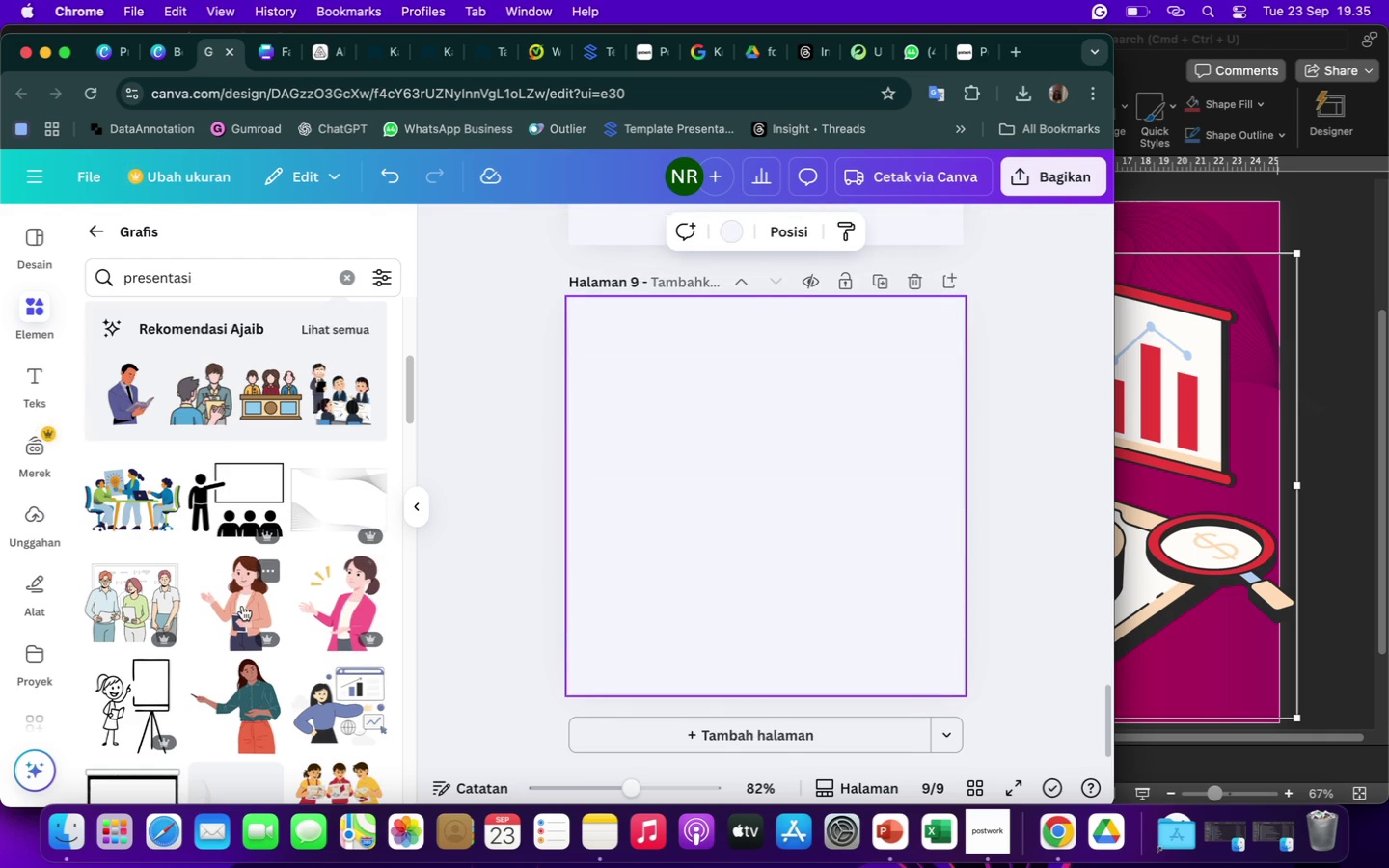 
left_click([242, 606])
 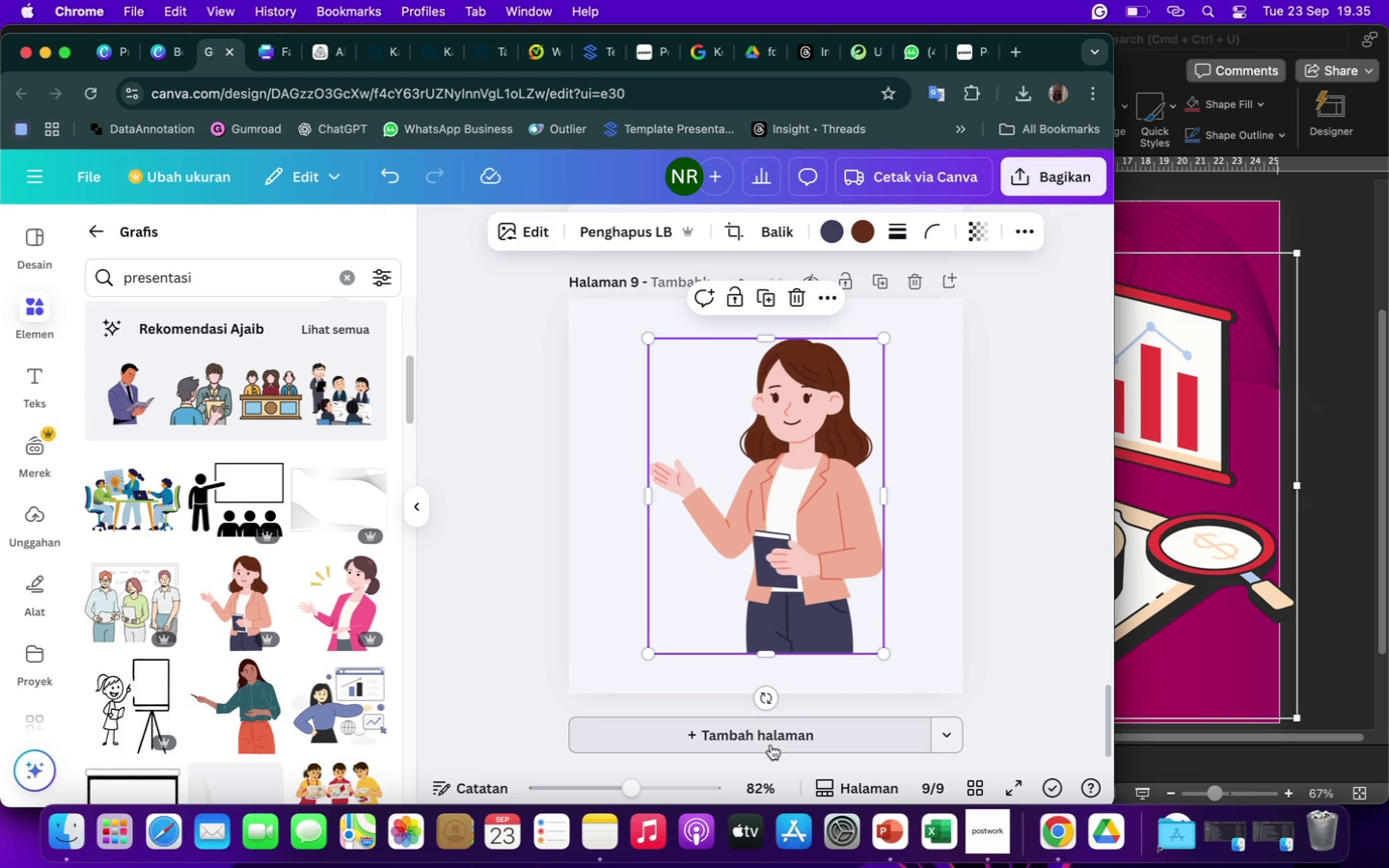 
left_click([756, 731])
 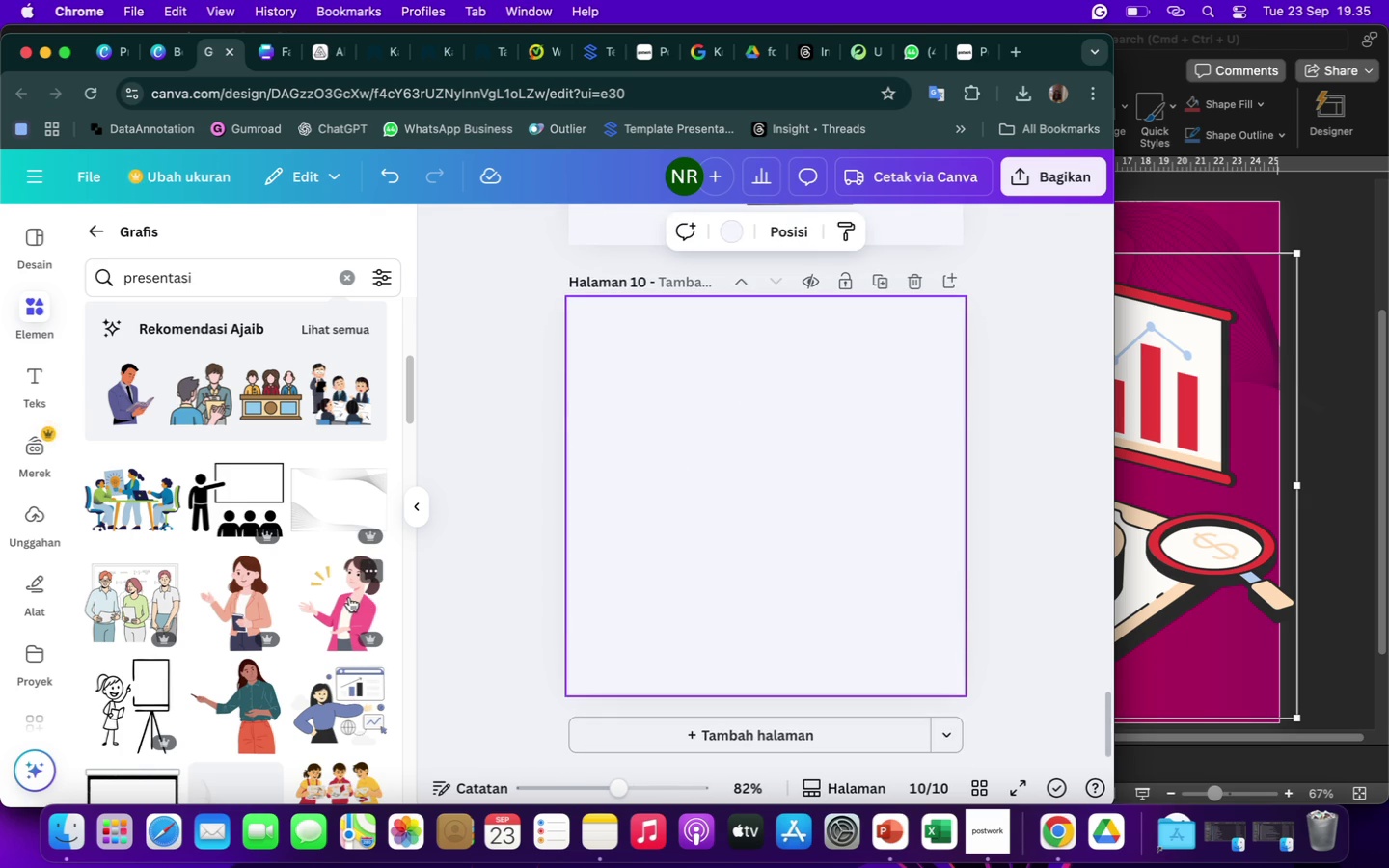 
left_click([349, 597])
 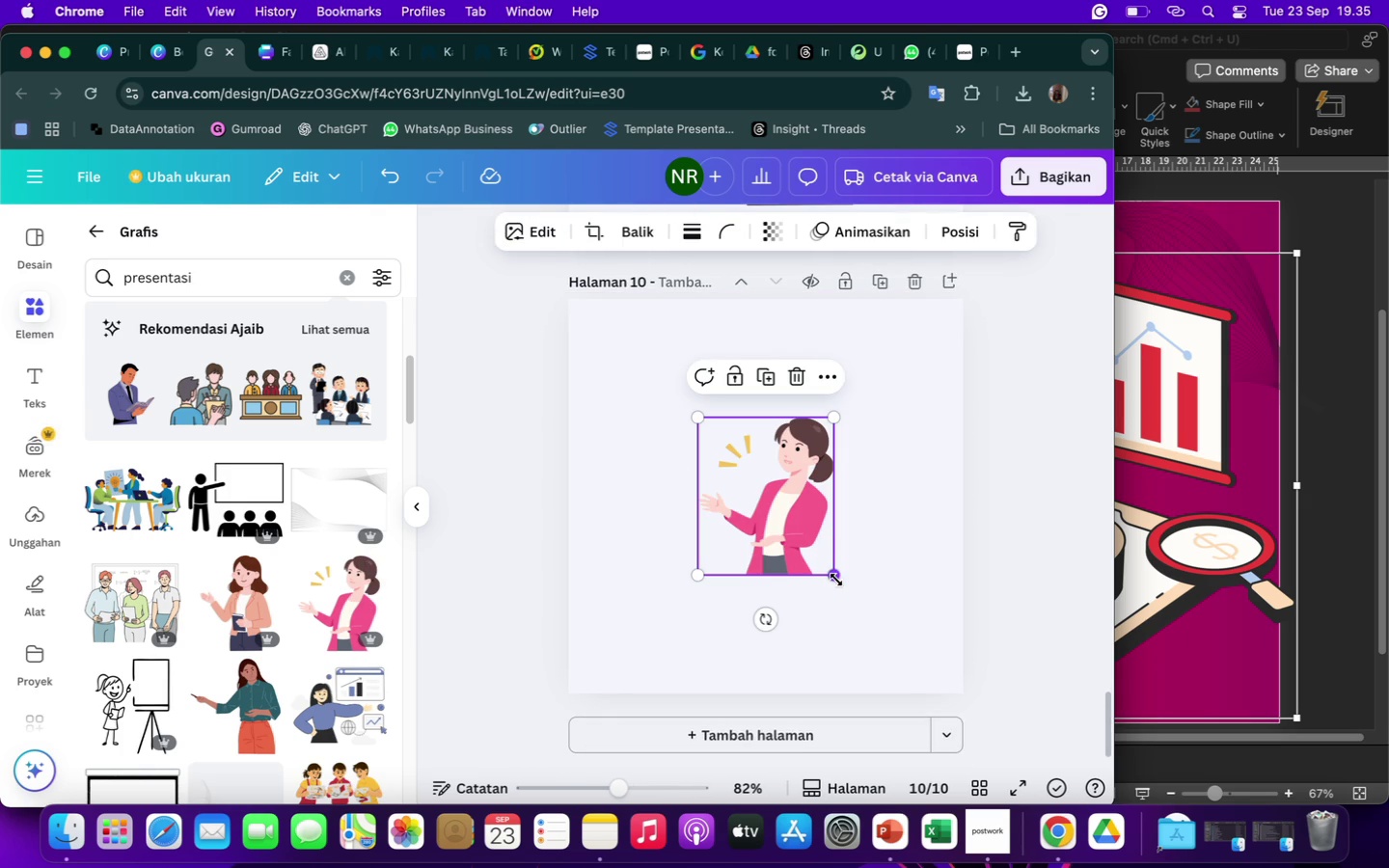 
left_click_drag(start_coordinate=[836, 580], to_coordinate=[858, 650])
 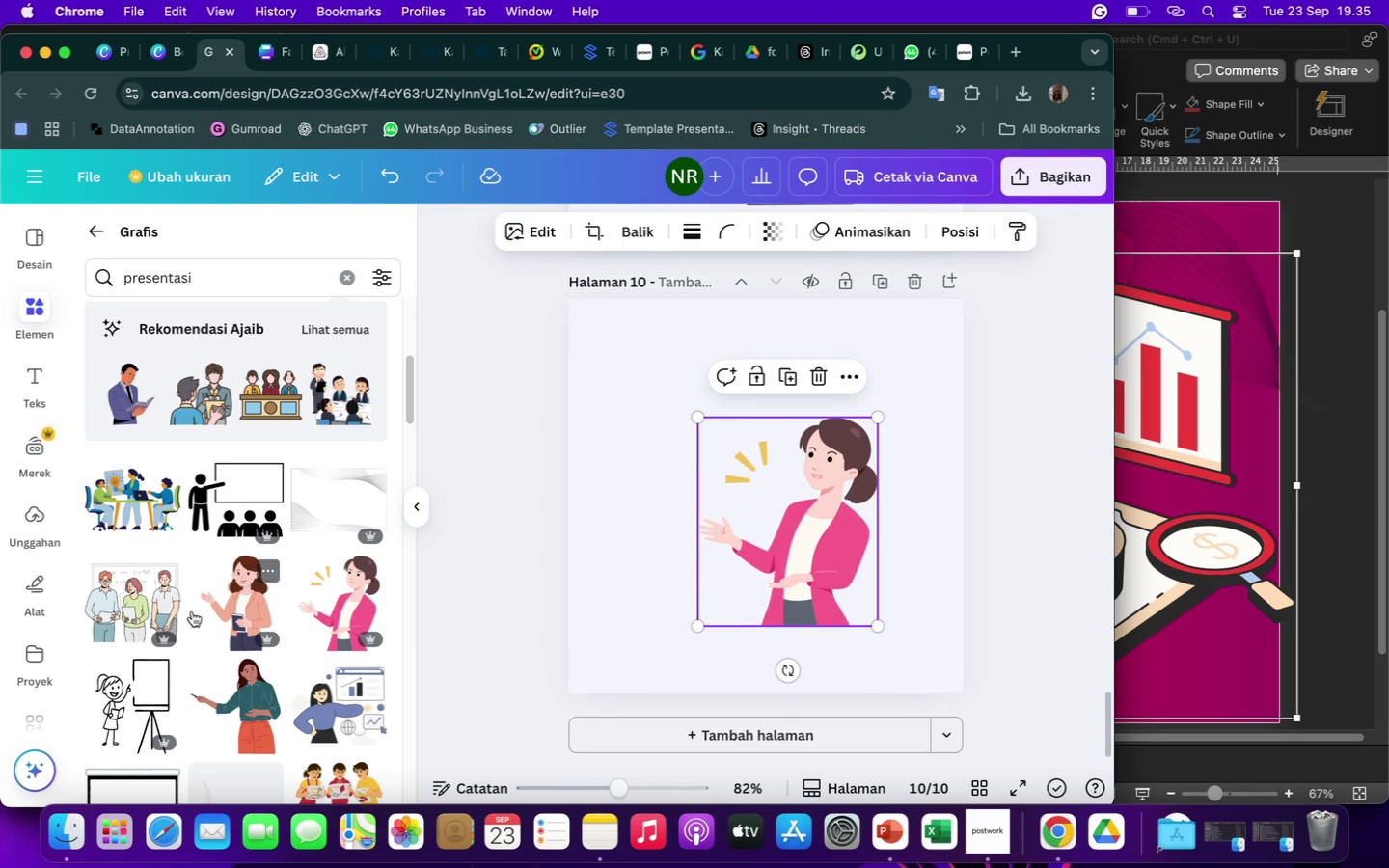 
scroll: coordinate [192, 611], scroll_direction: down, amount: 39.0
 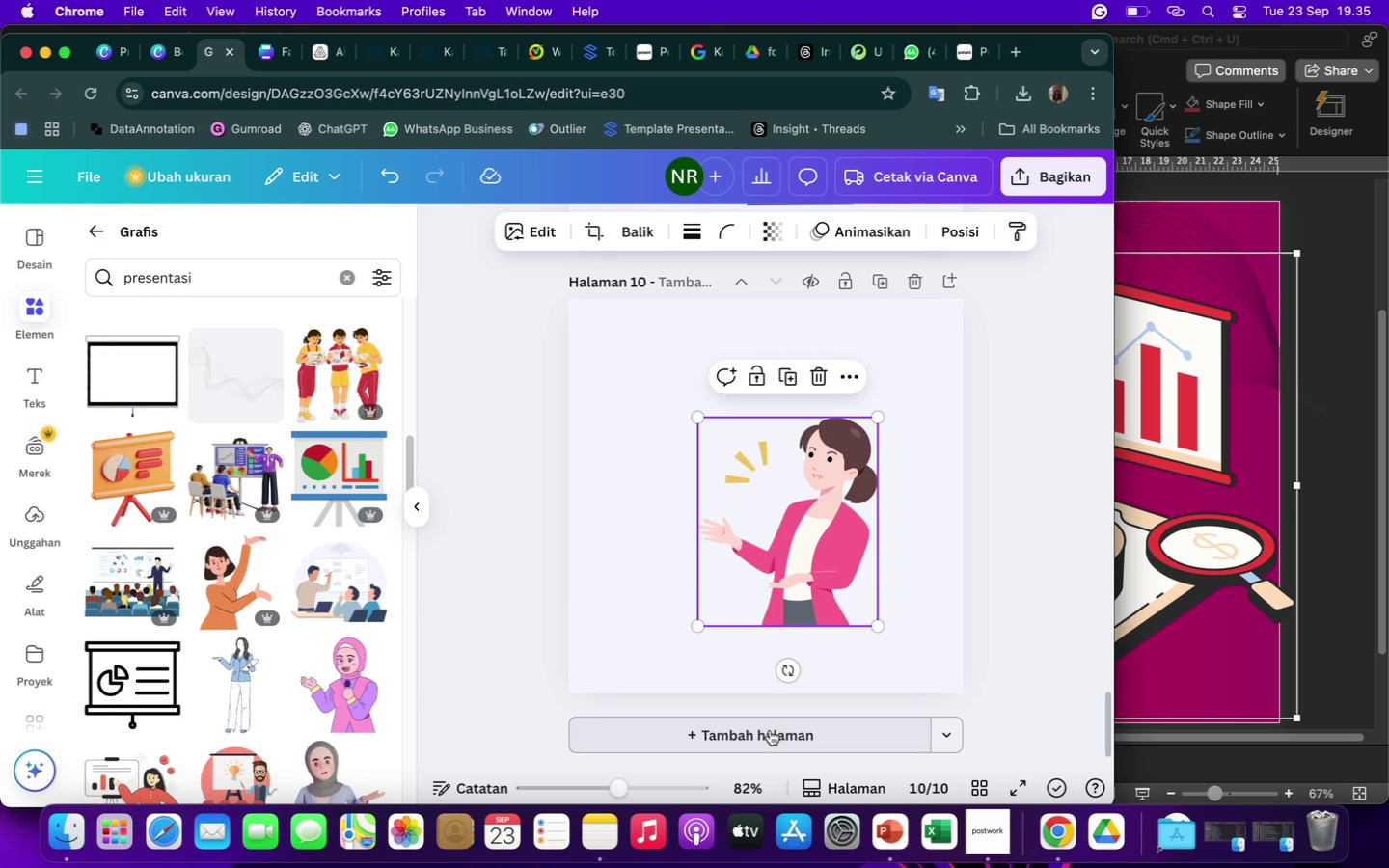 
wait(7.45)
 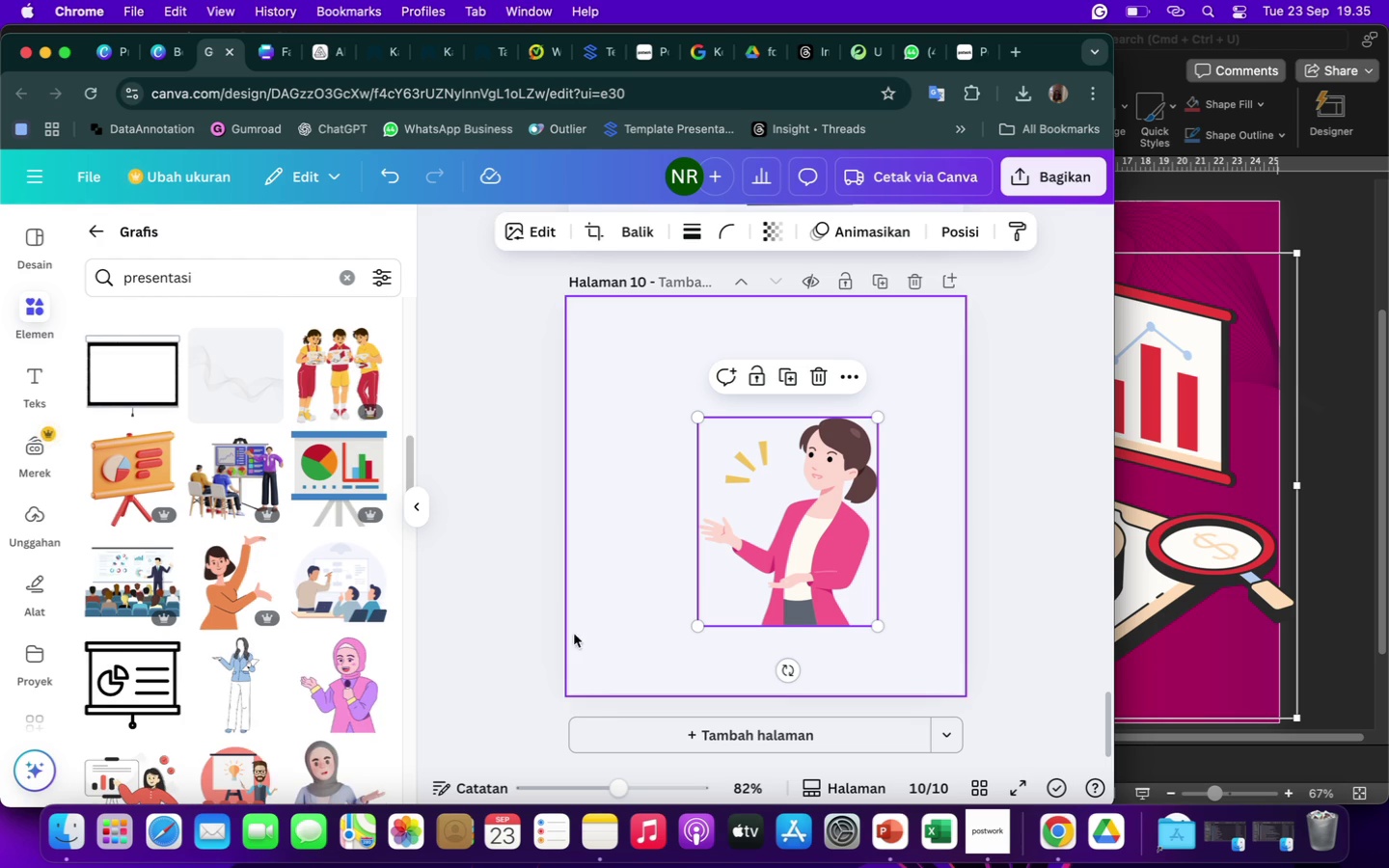 
scroll: coordinate [275, 675], scroll_direction: down, amount: 28.0
 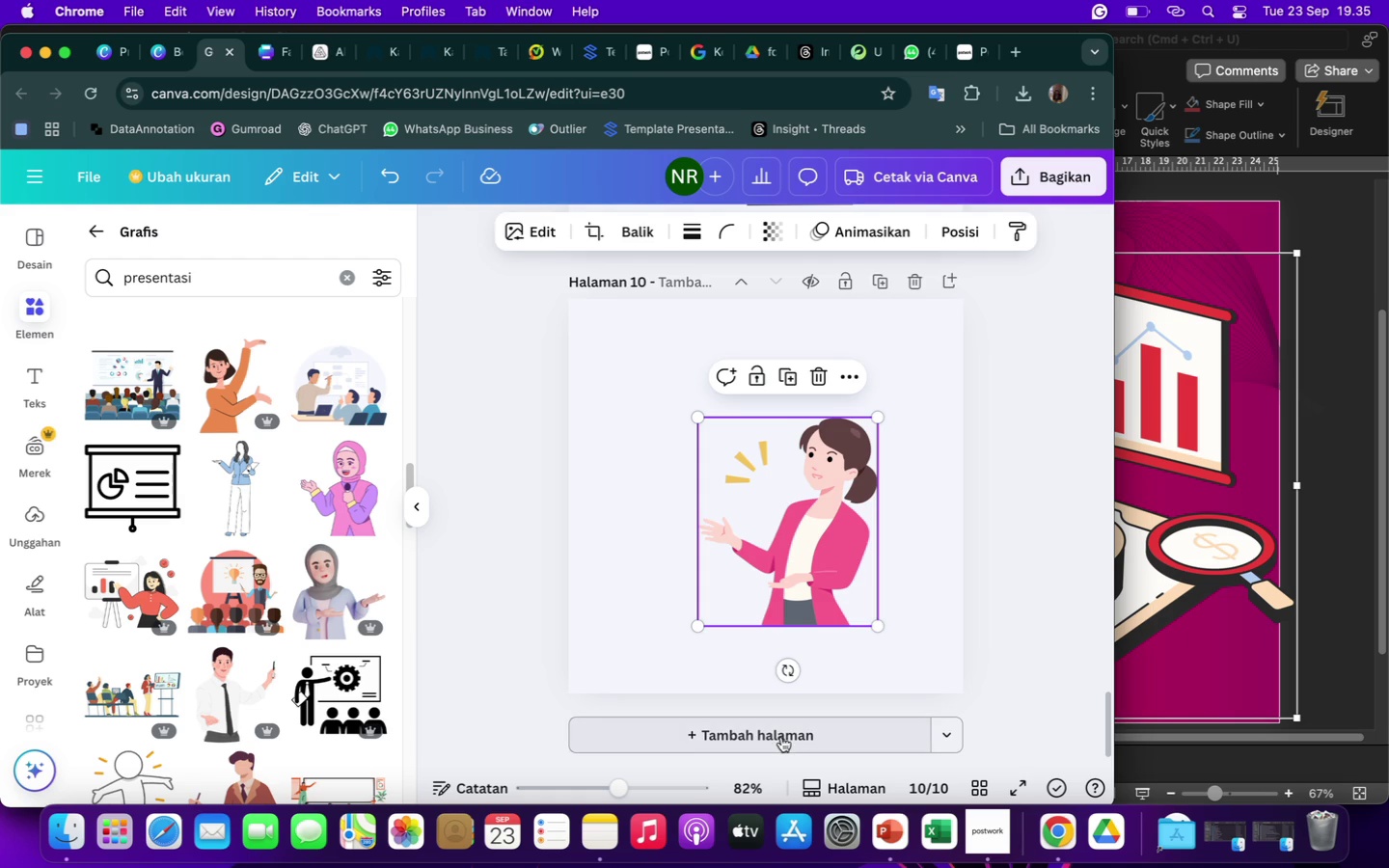 
left_click([781, 737])
 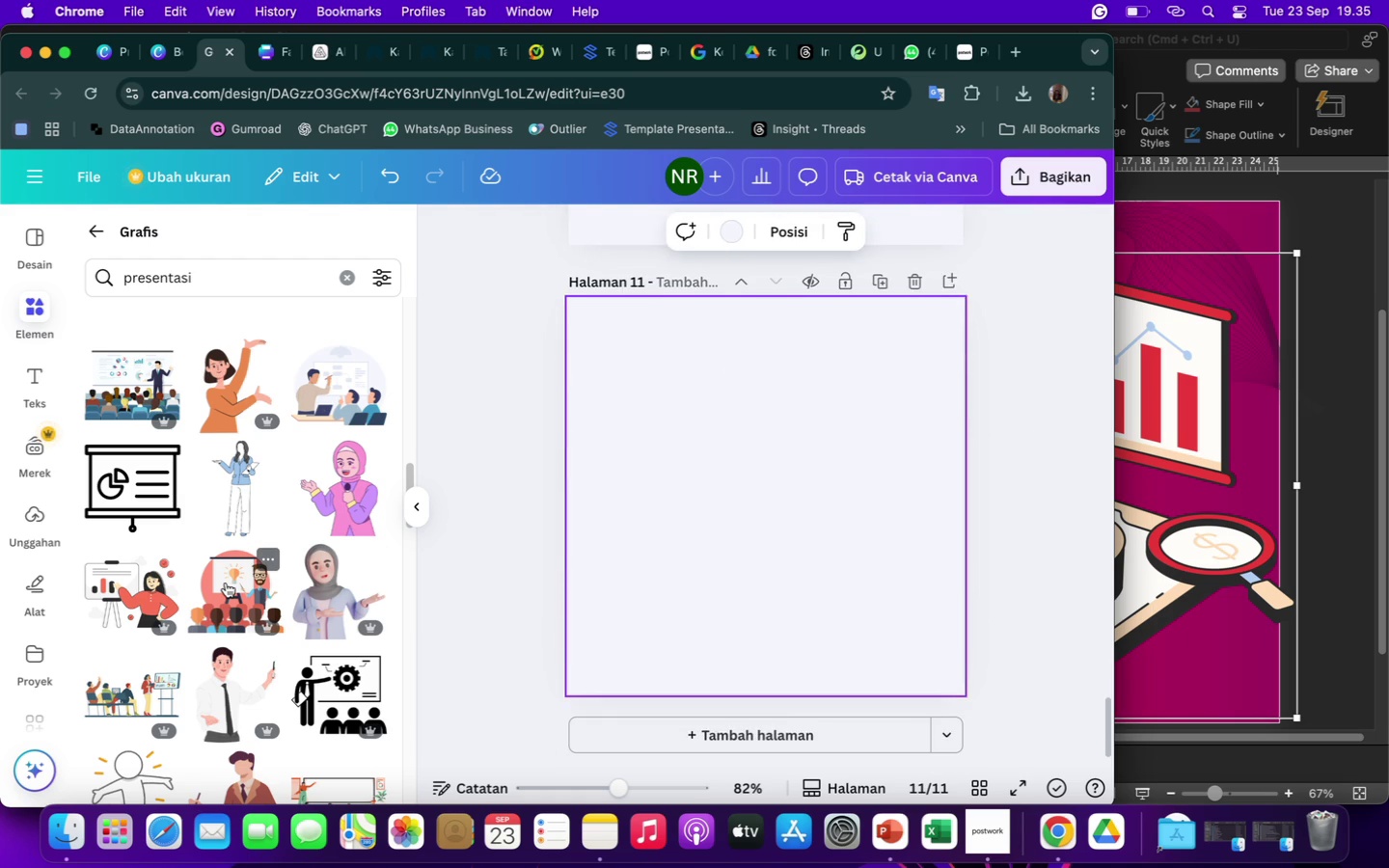 
left_click([226, 583])
 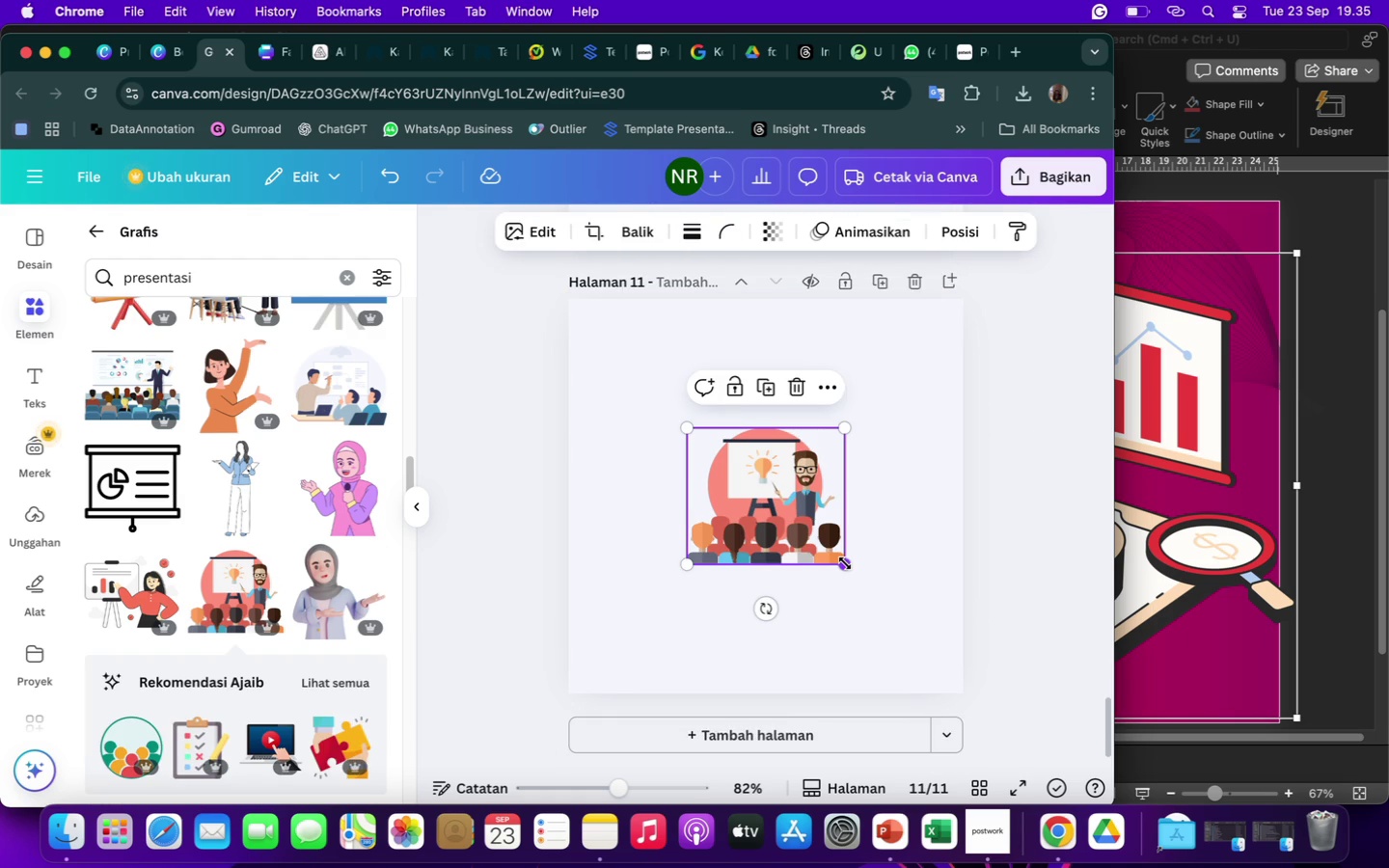 
left_click_drag(start_coordinate=[845, 563], to_coordinate=[882, 641])
 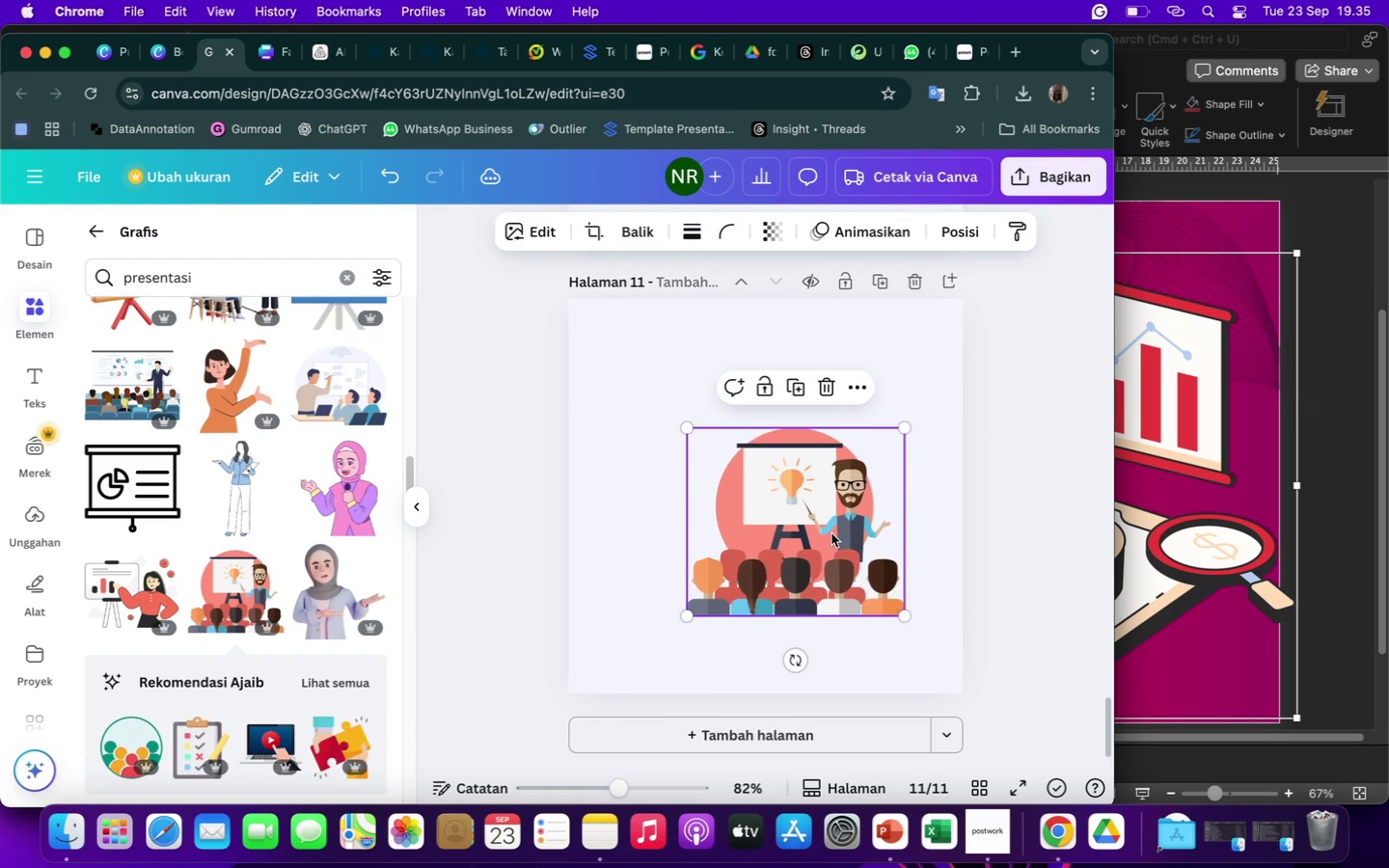 
left_click_drag(start_coordinate=[831, 533], to_coordinate=[778, 470])
 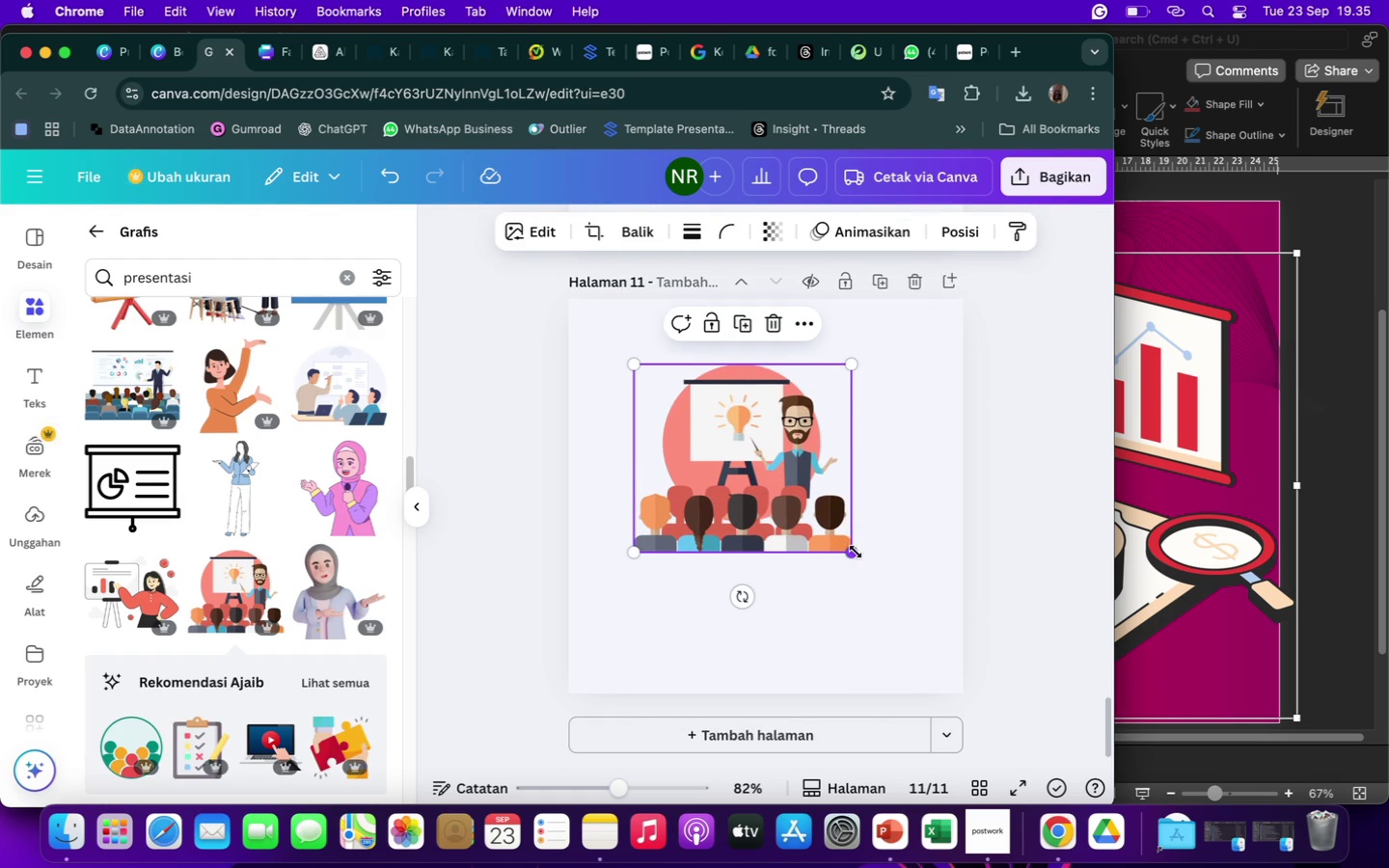 
left_click_drag(start_coordinate=[856, 552], to_coordinate=[910, 629])
 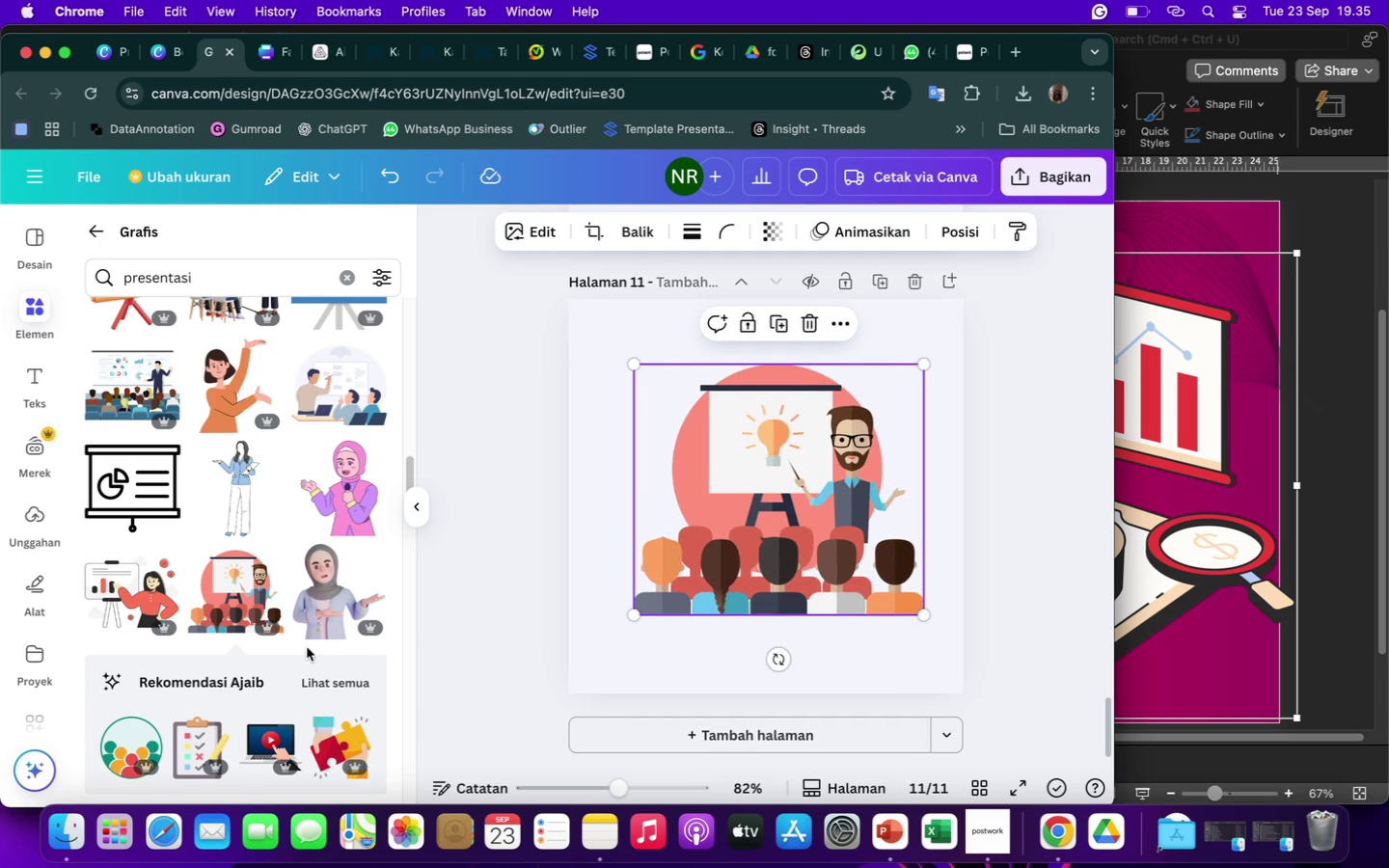 
scroll: coordinate [307, 647], scroll_direction: down, amount: 21.0
 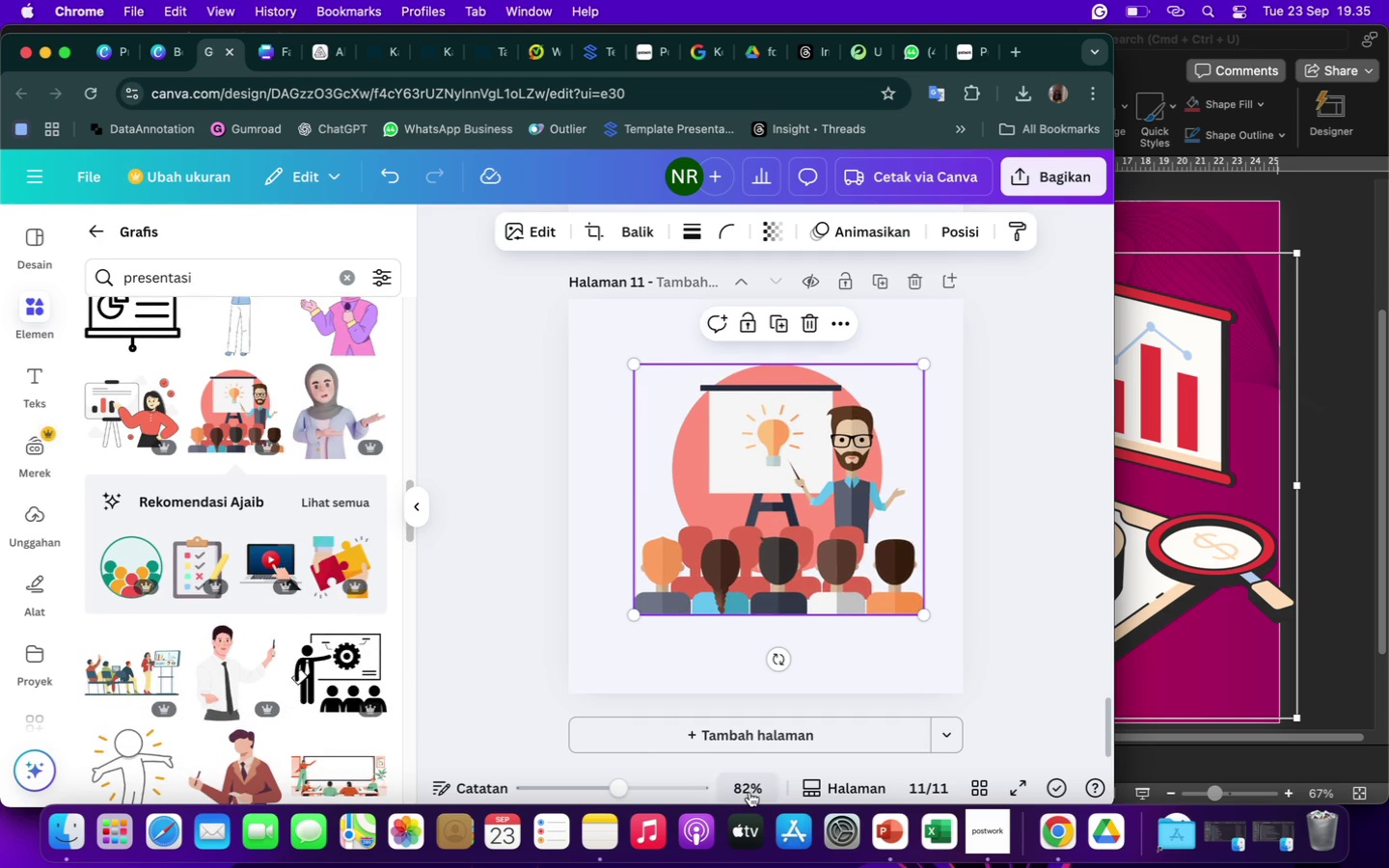 
wait(6.73)
 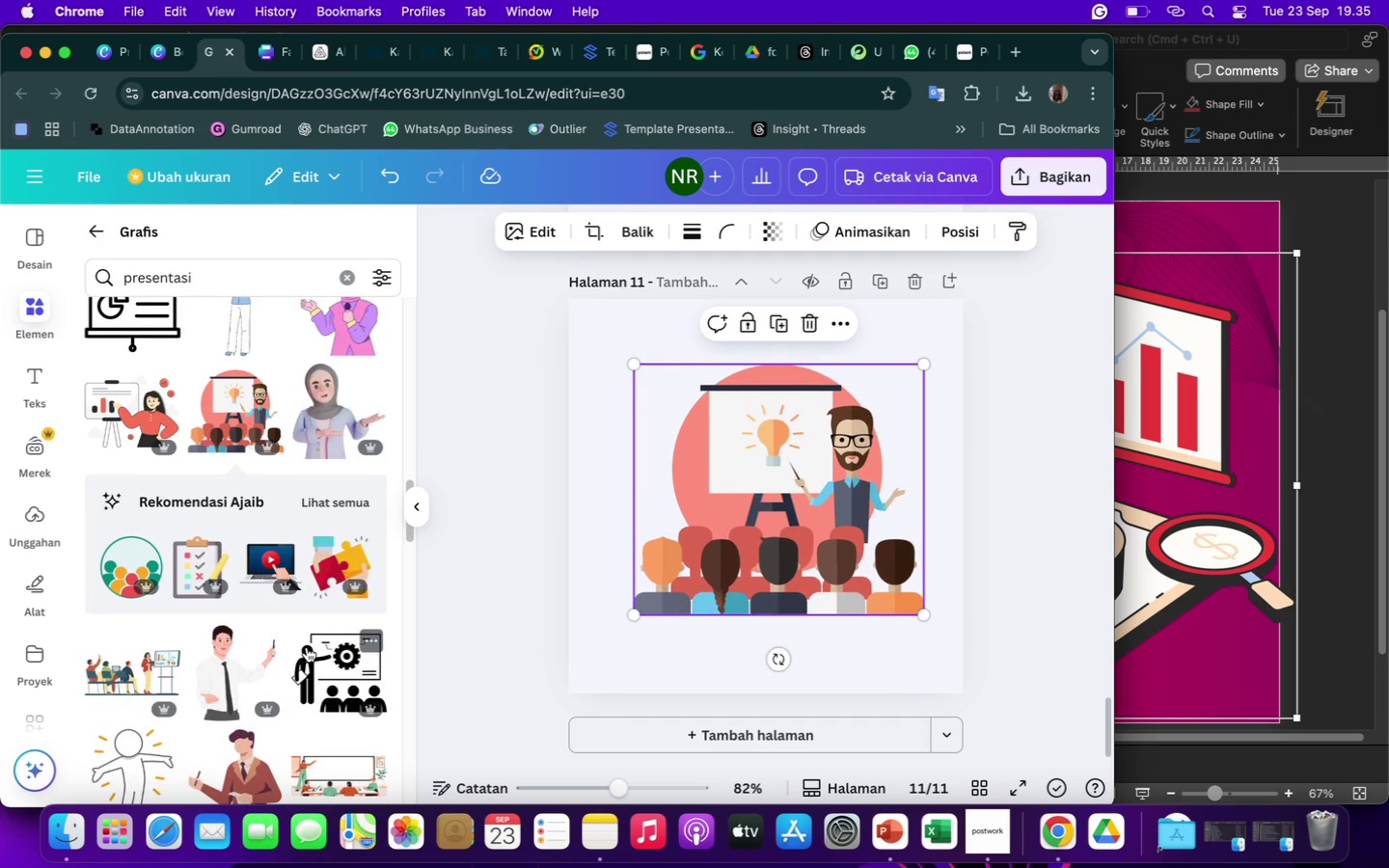 
left_click([771, 739])
 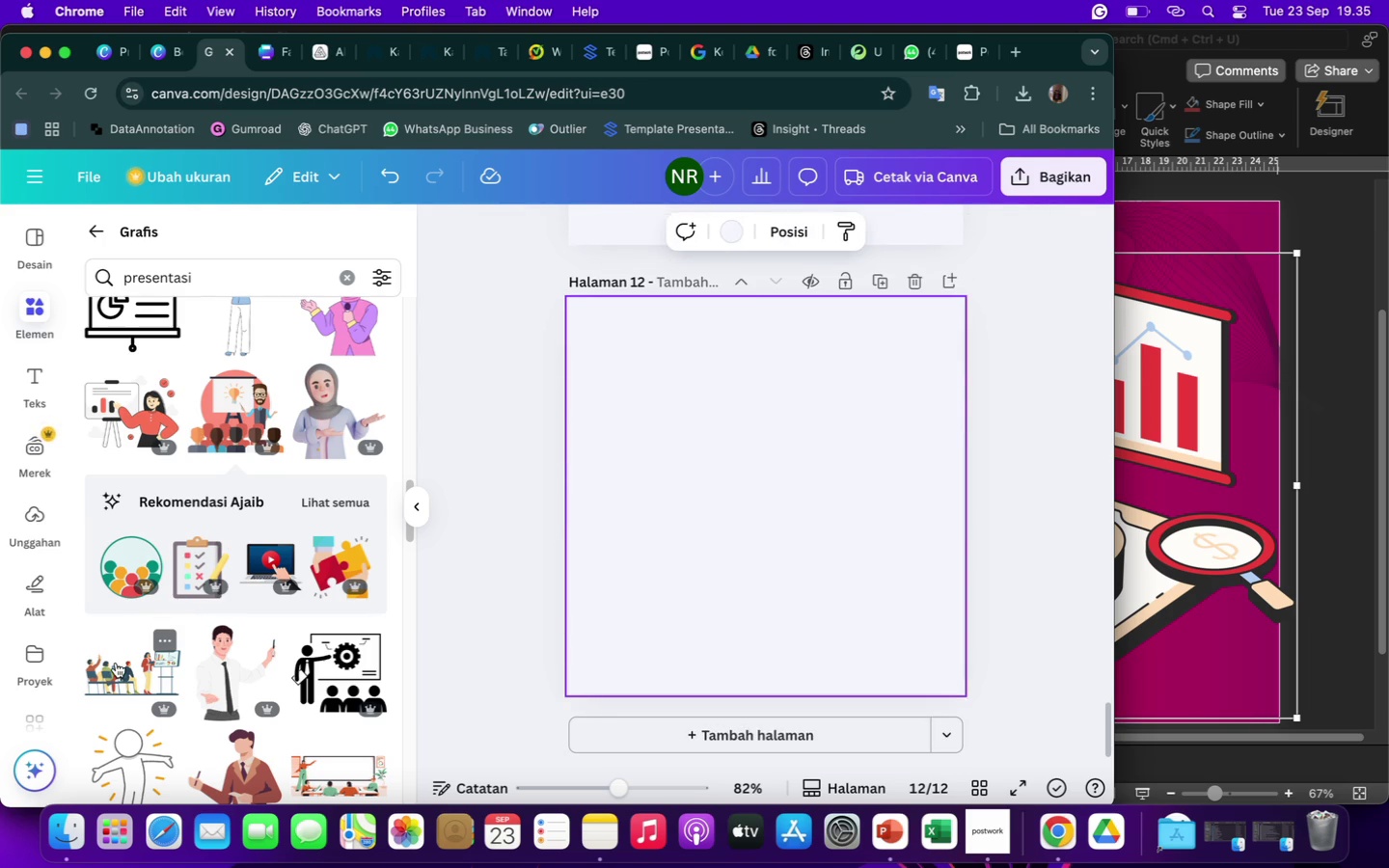 
left_click([116, 663])
 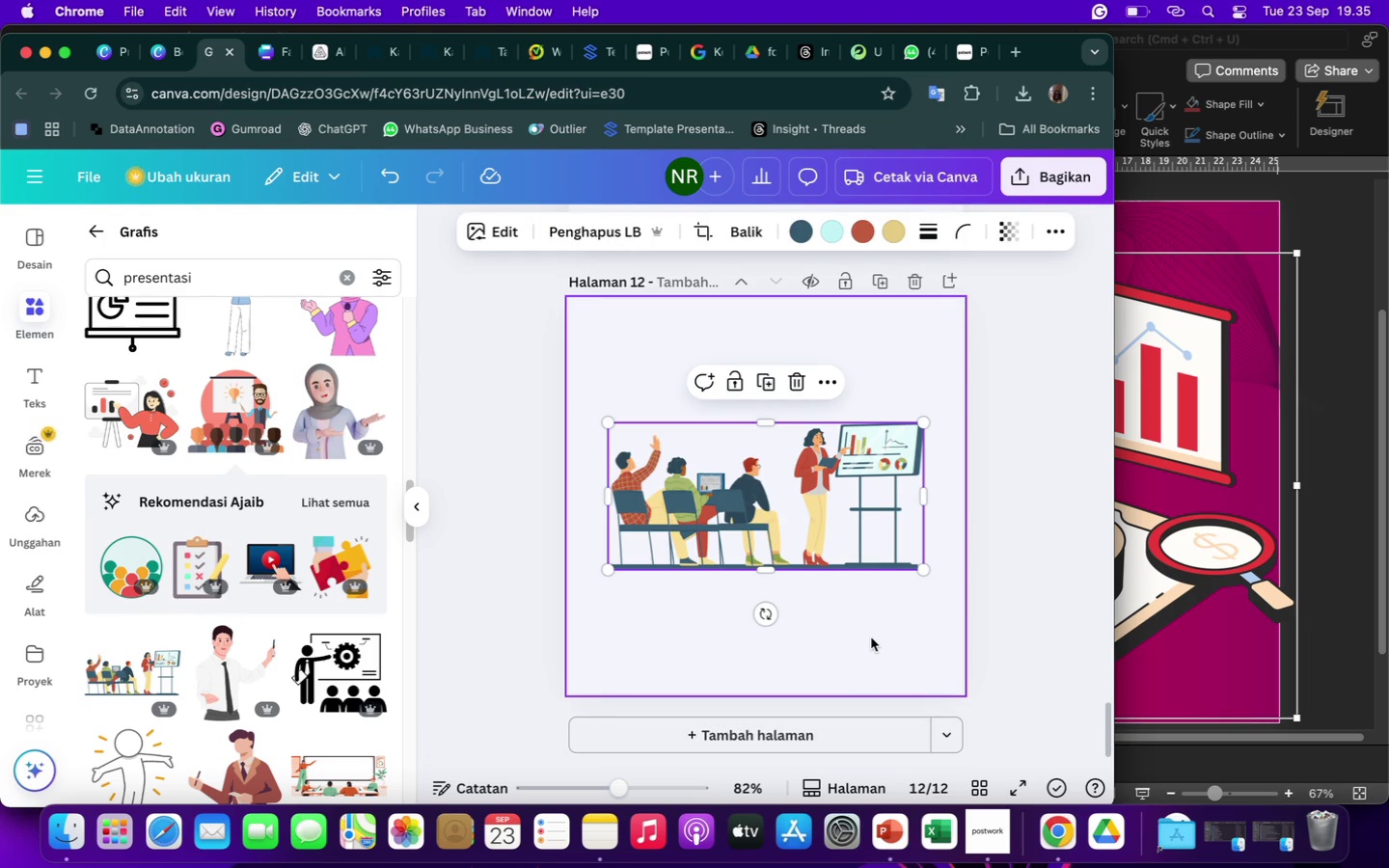 
wait(8.65)
 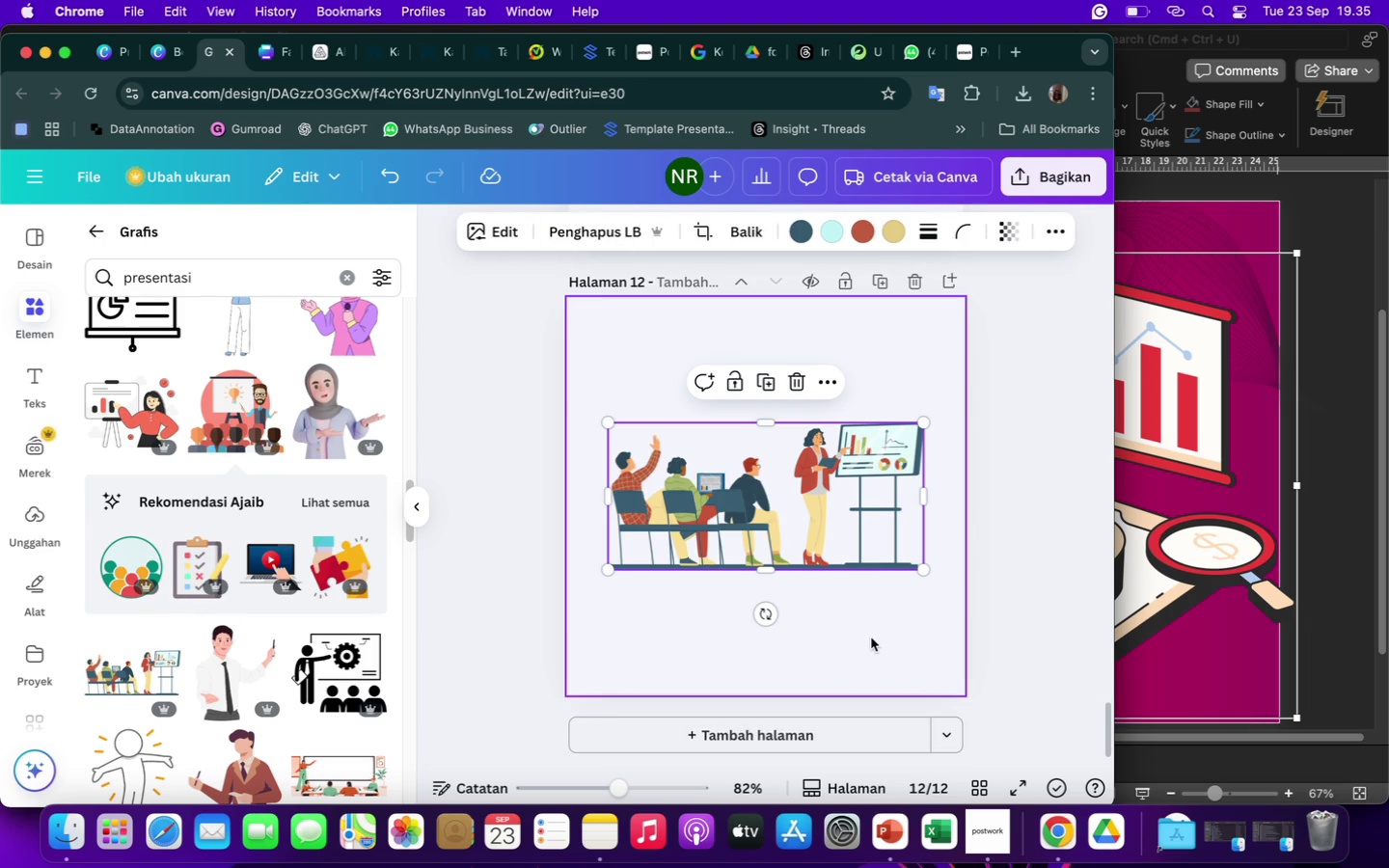 
left_click([1040, 175])
 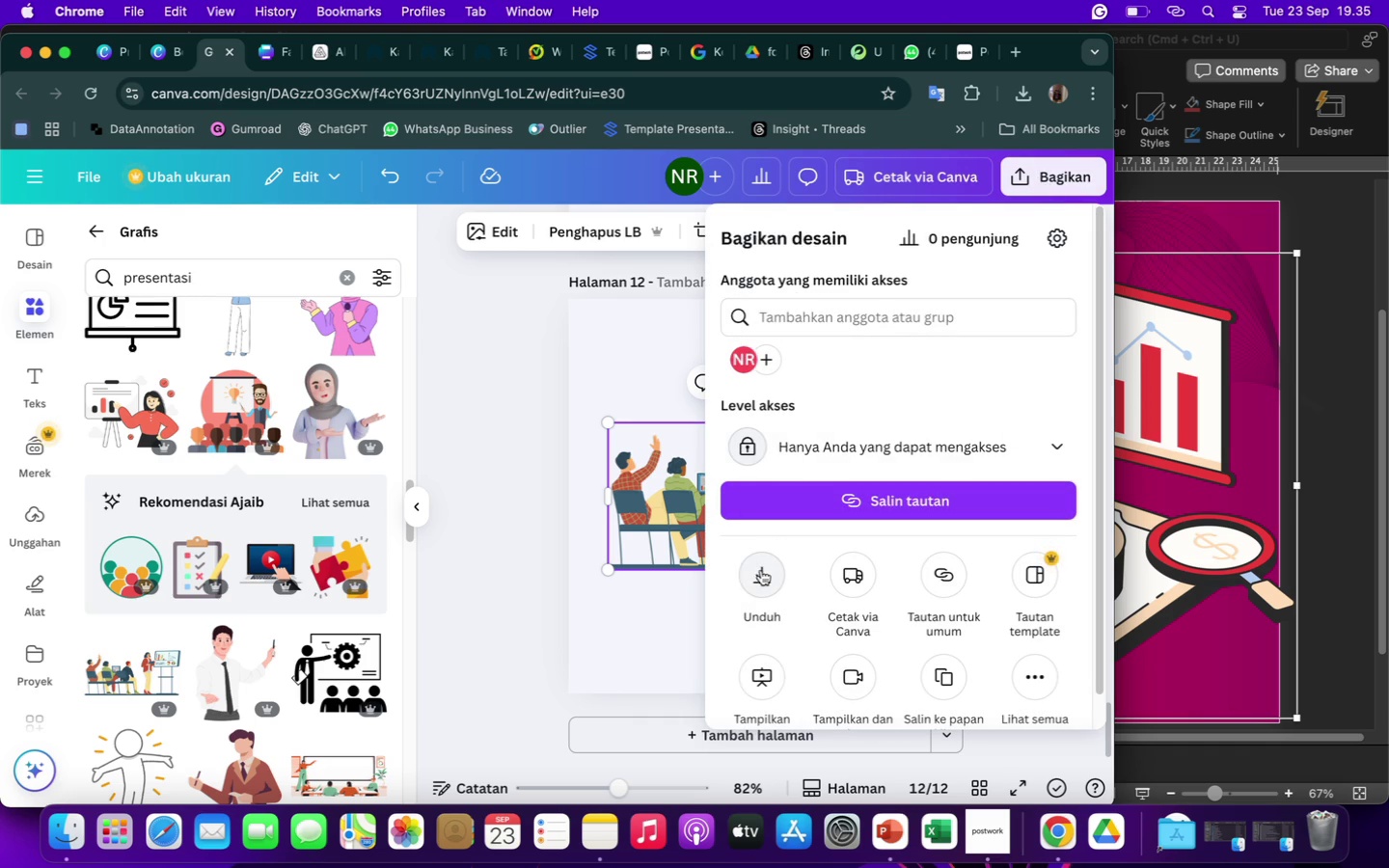 
left_click([756, 574])
 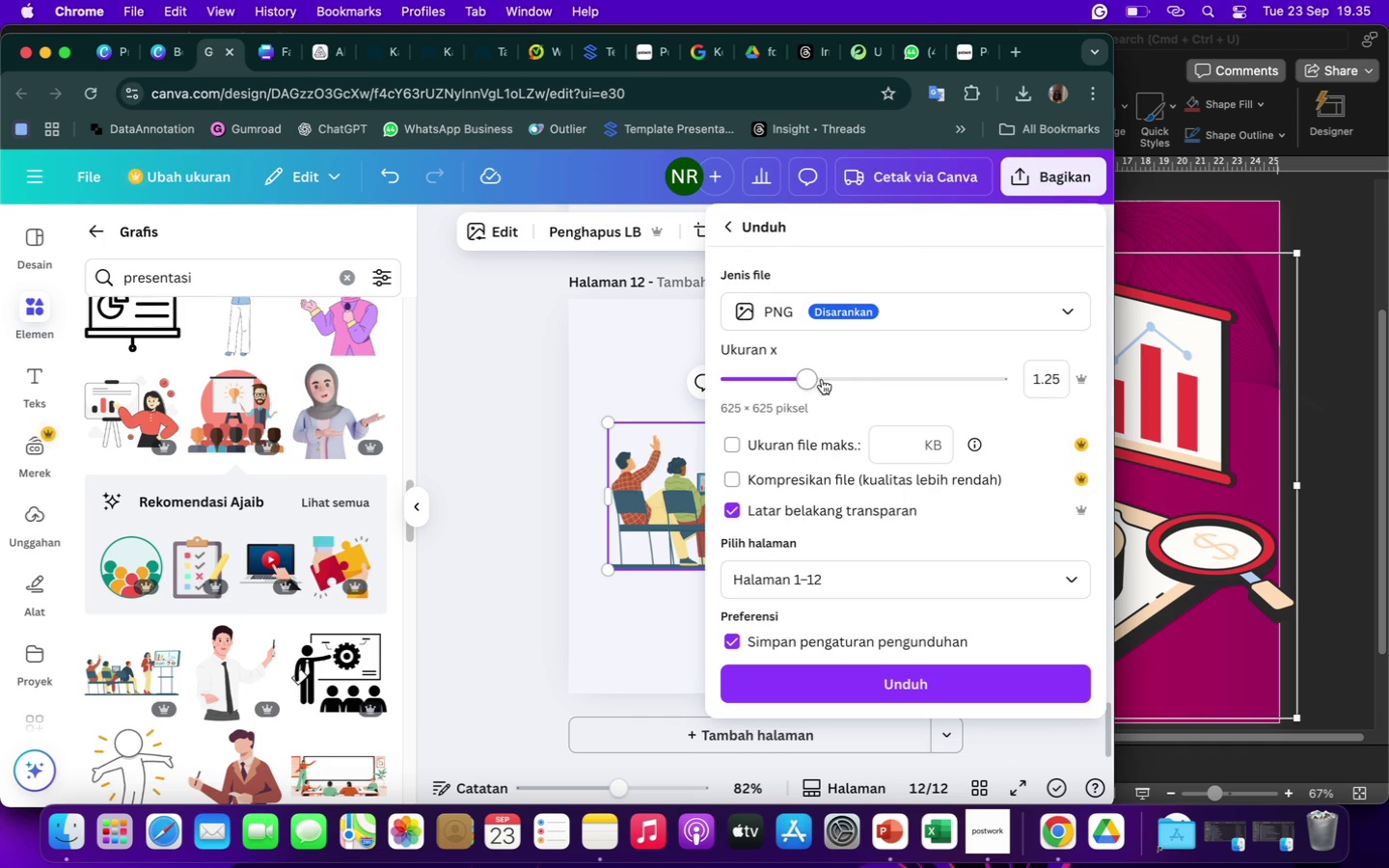 
left_click_drag(start_coordinate=[811, 376], to_coordinate=[885, 386])
 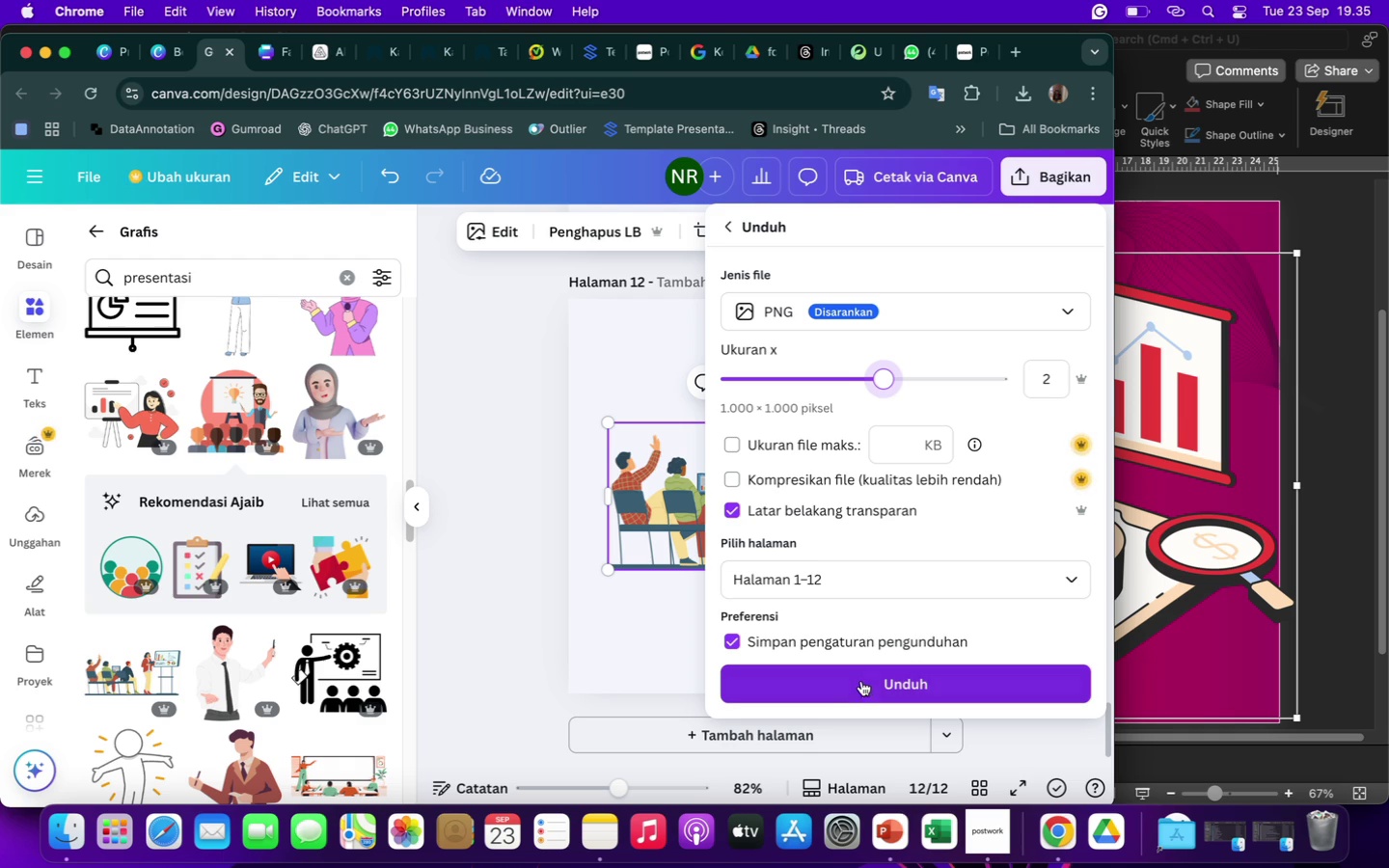 
left_click([864, 683])
 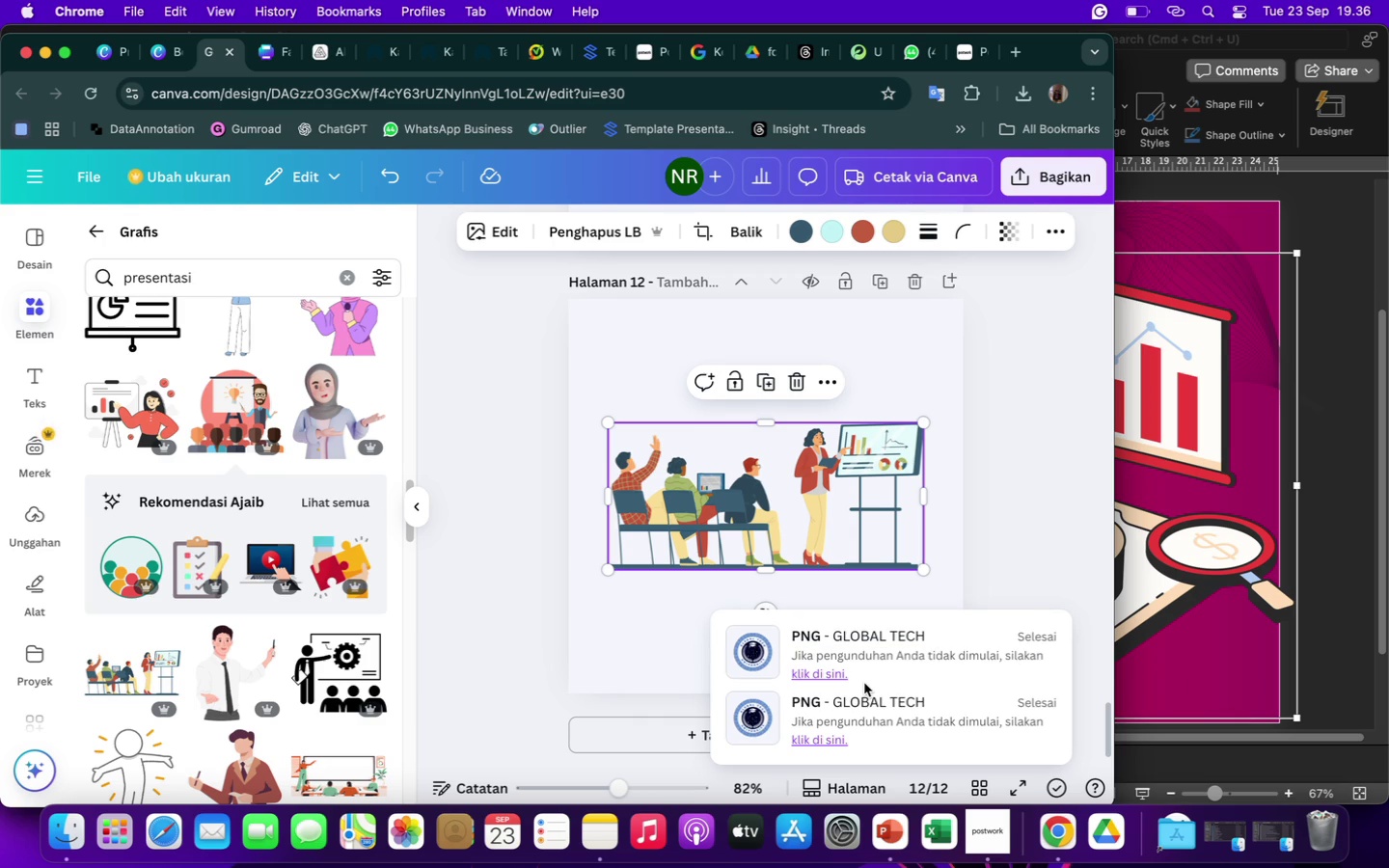 
wait(10.22)
 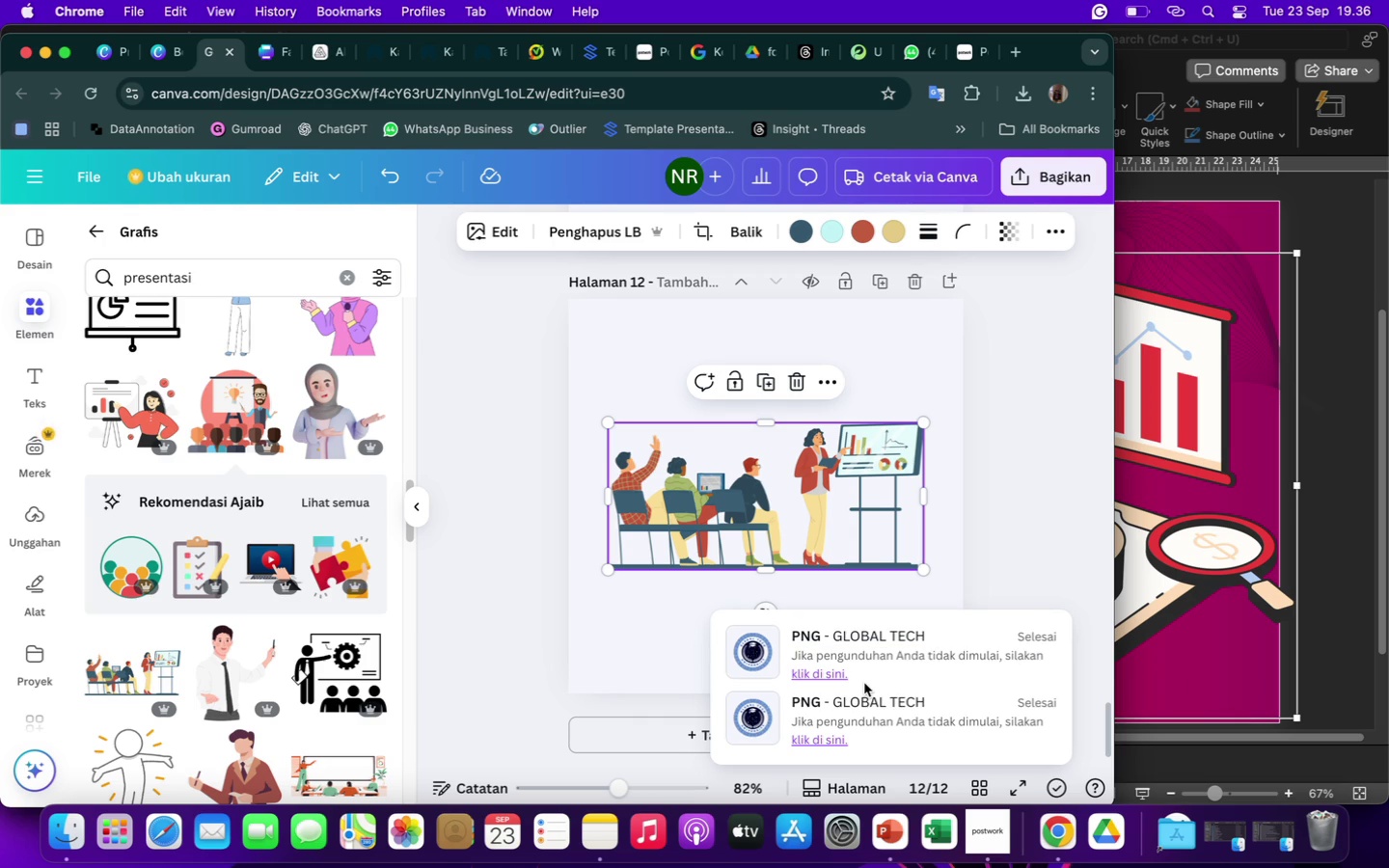 
left_click([60, 831])
 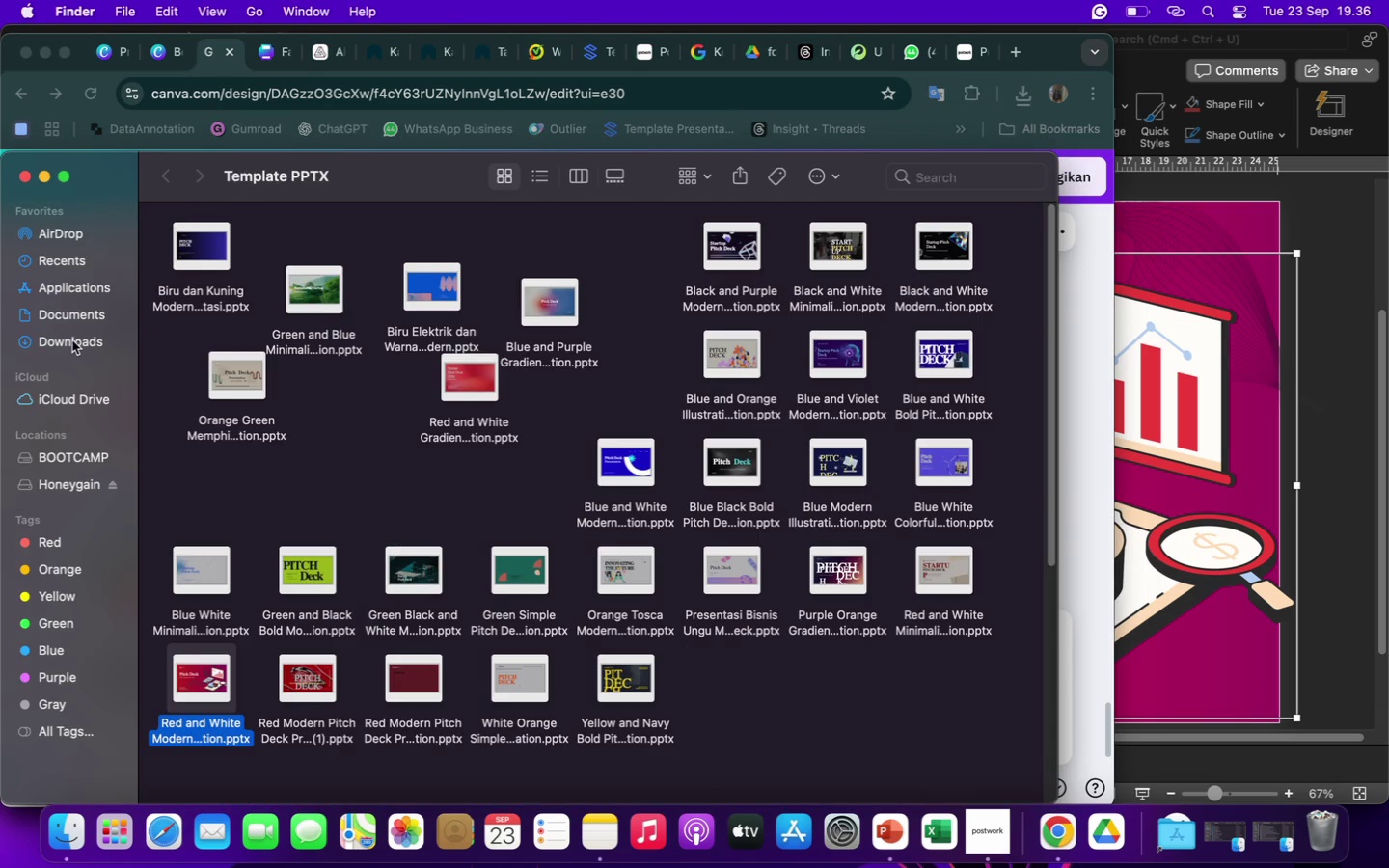 
left_click([75, 344])
 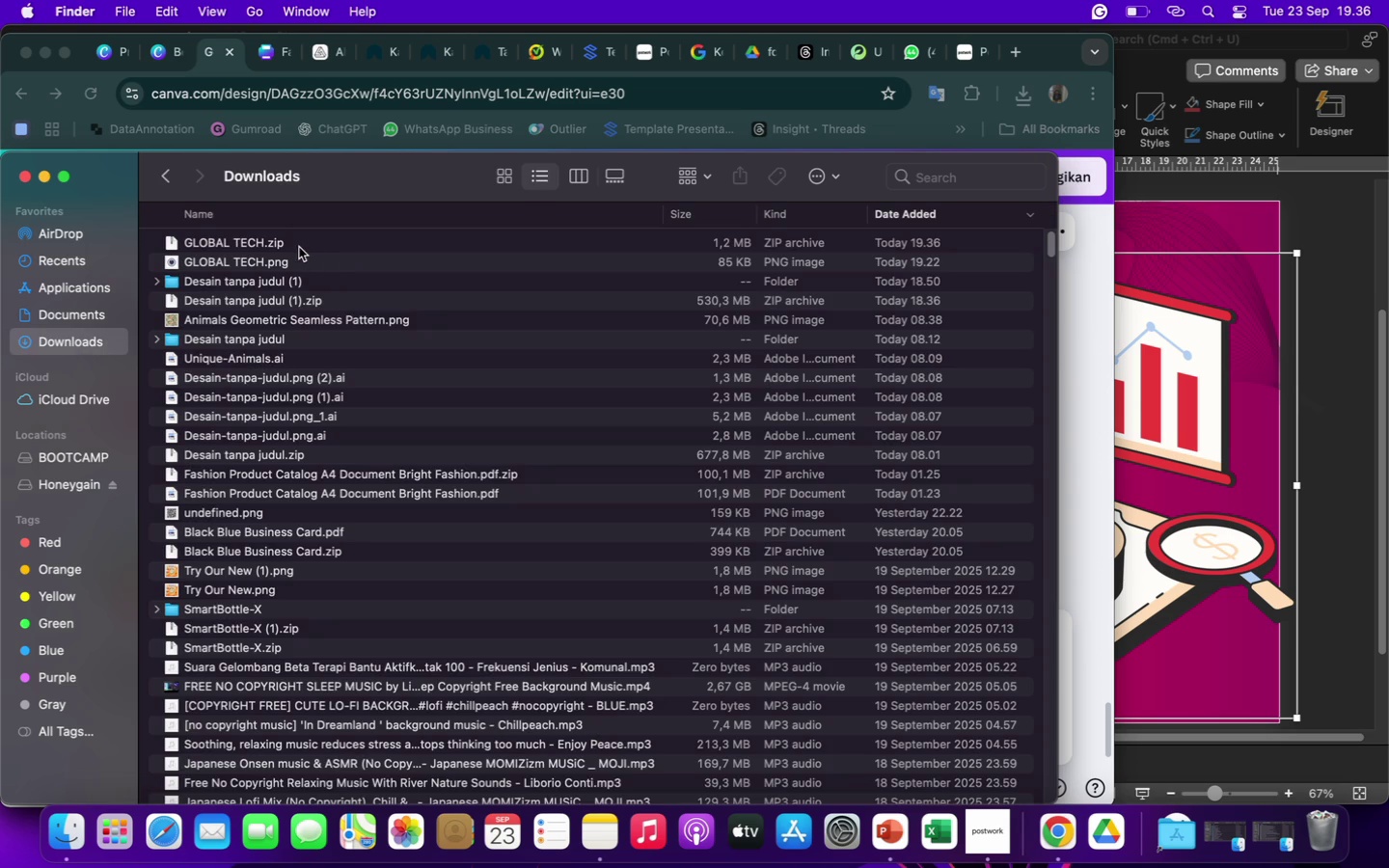 
left_click([299, 247])
 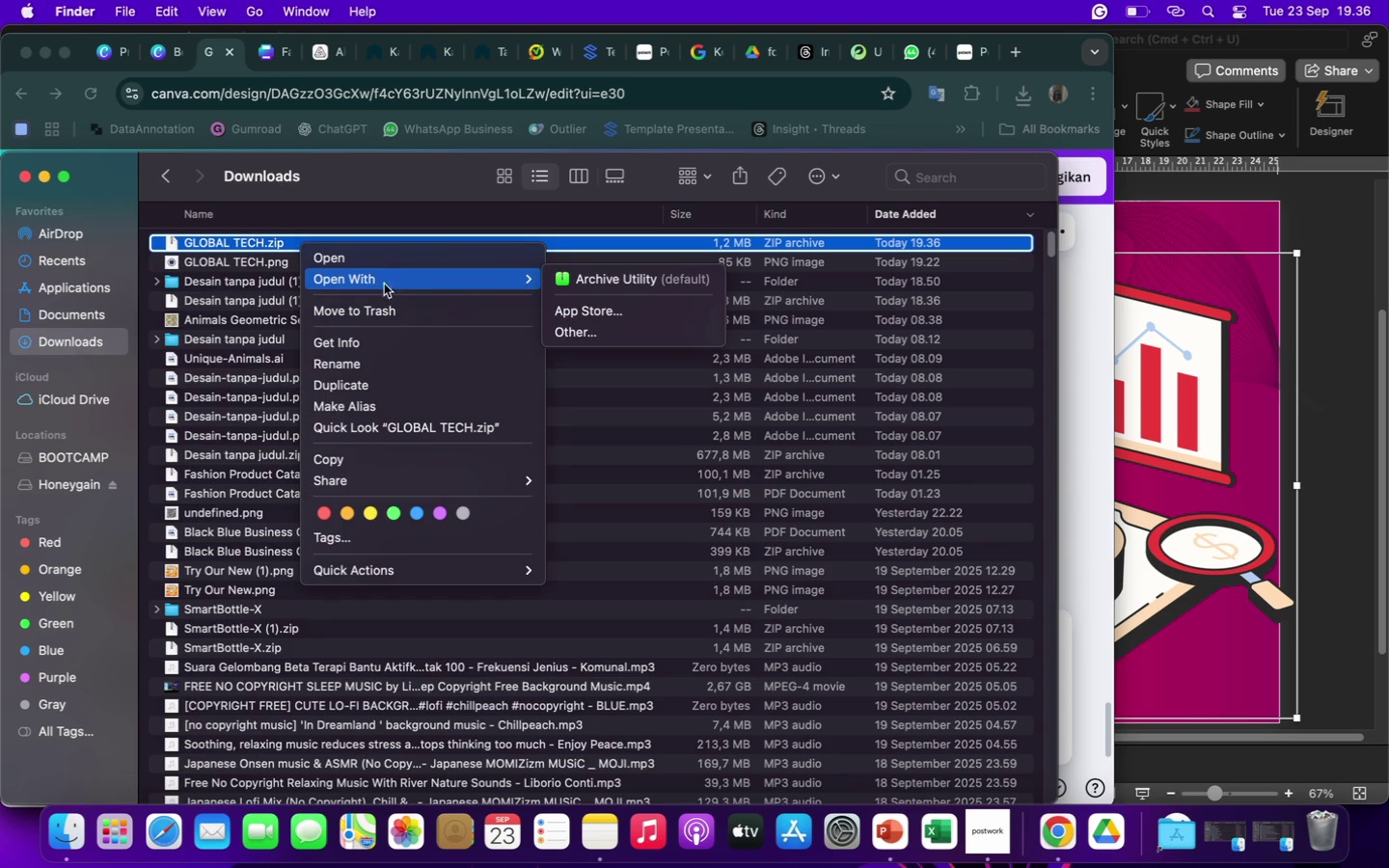 
left_click([591, 285])
 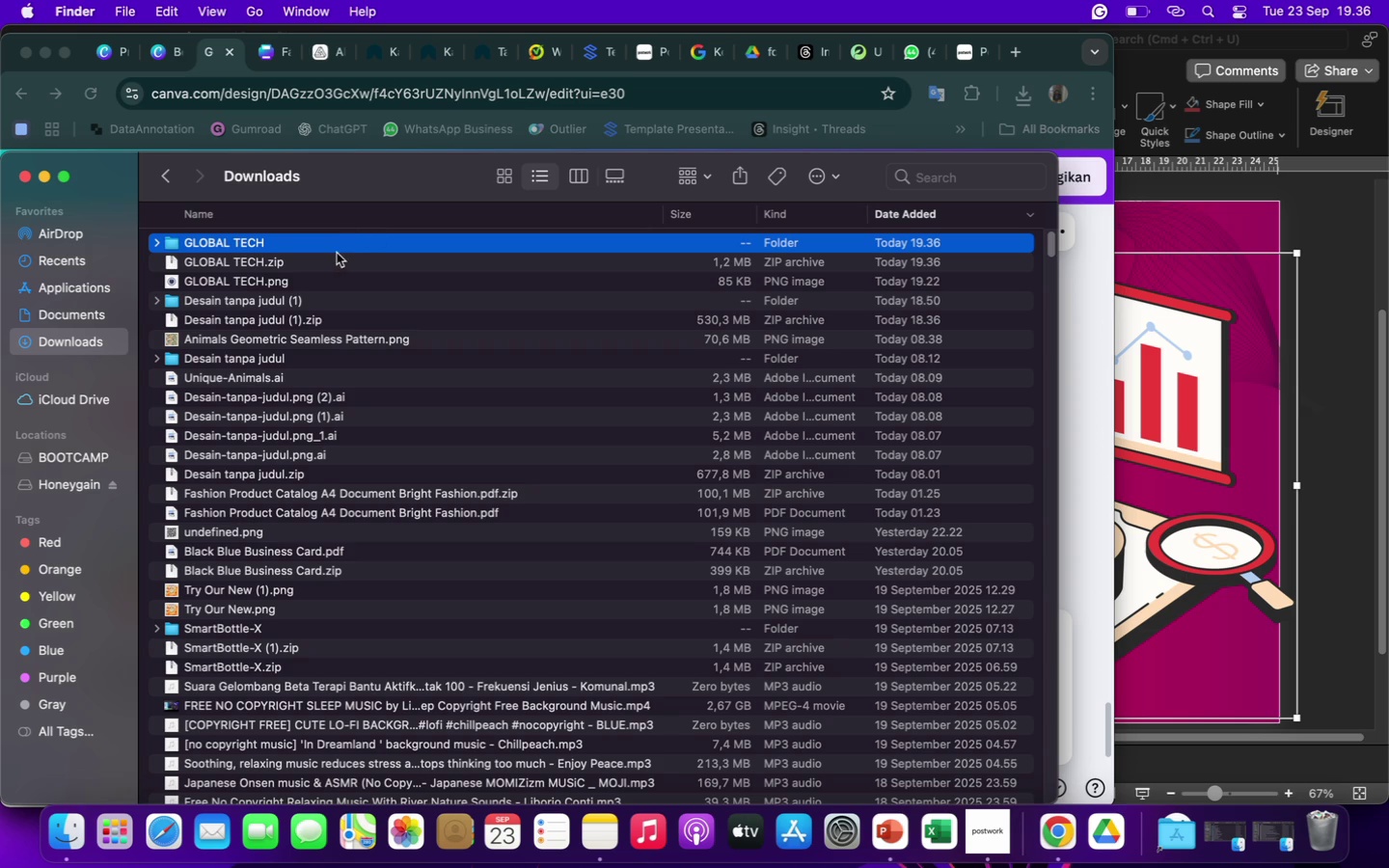 
double_click([337, 246])
 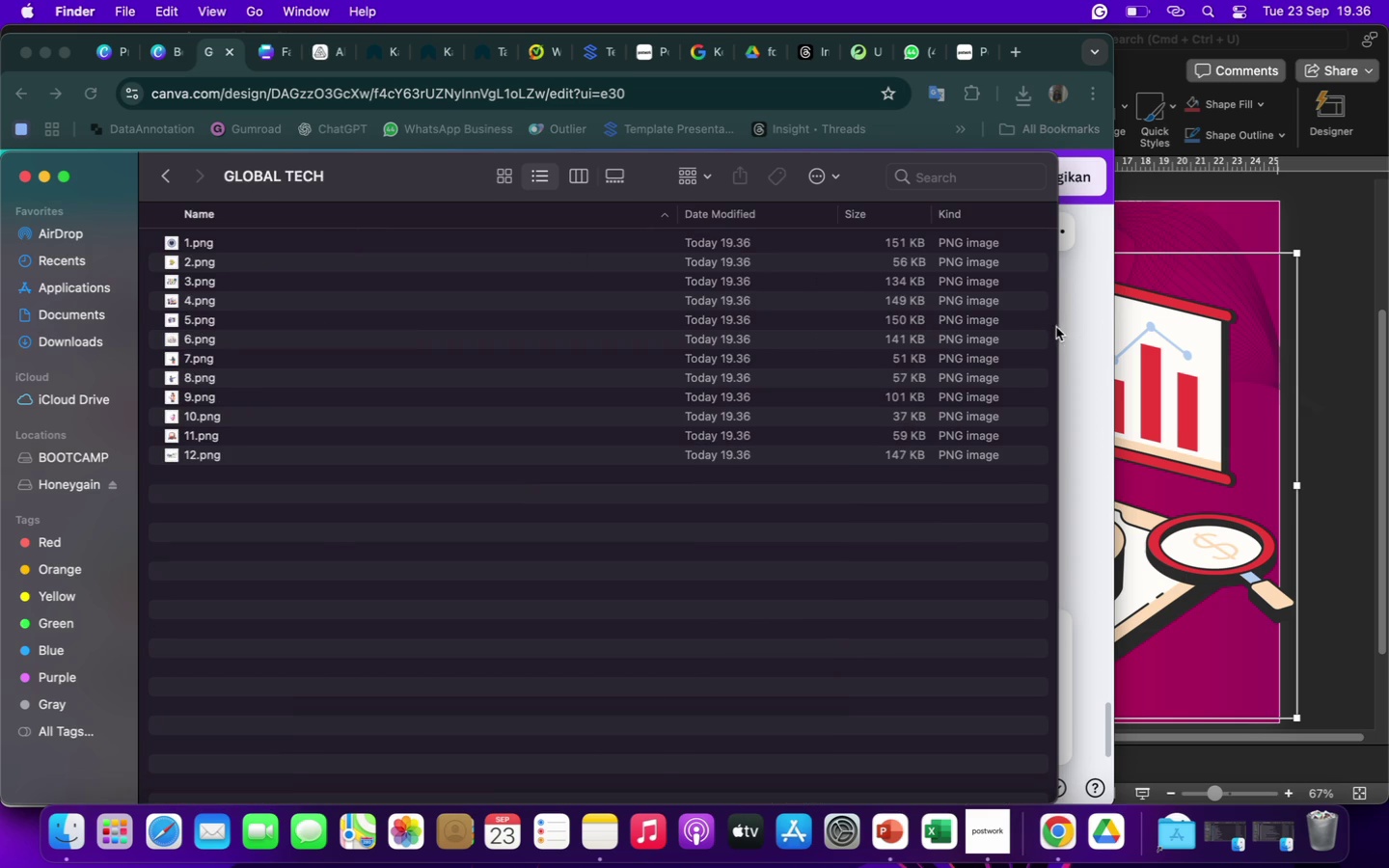 
wait(5.98)
 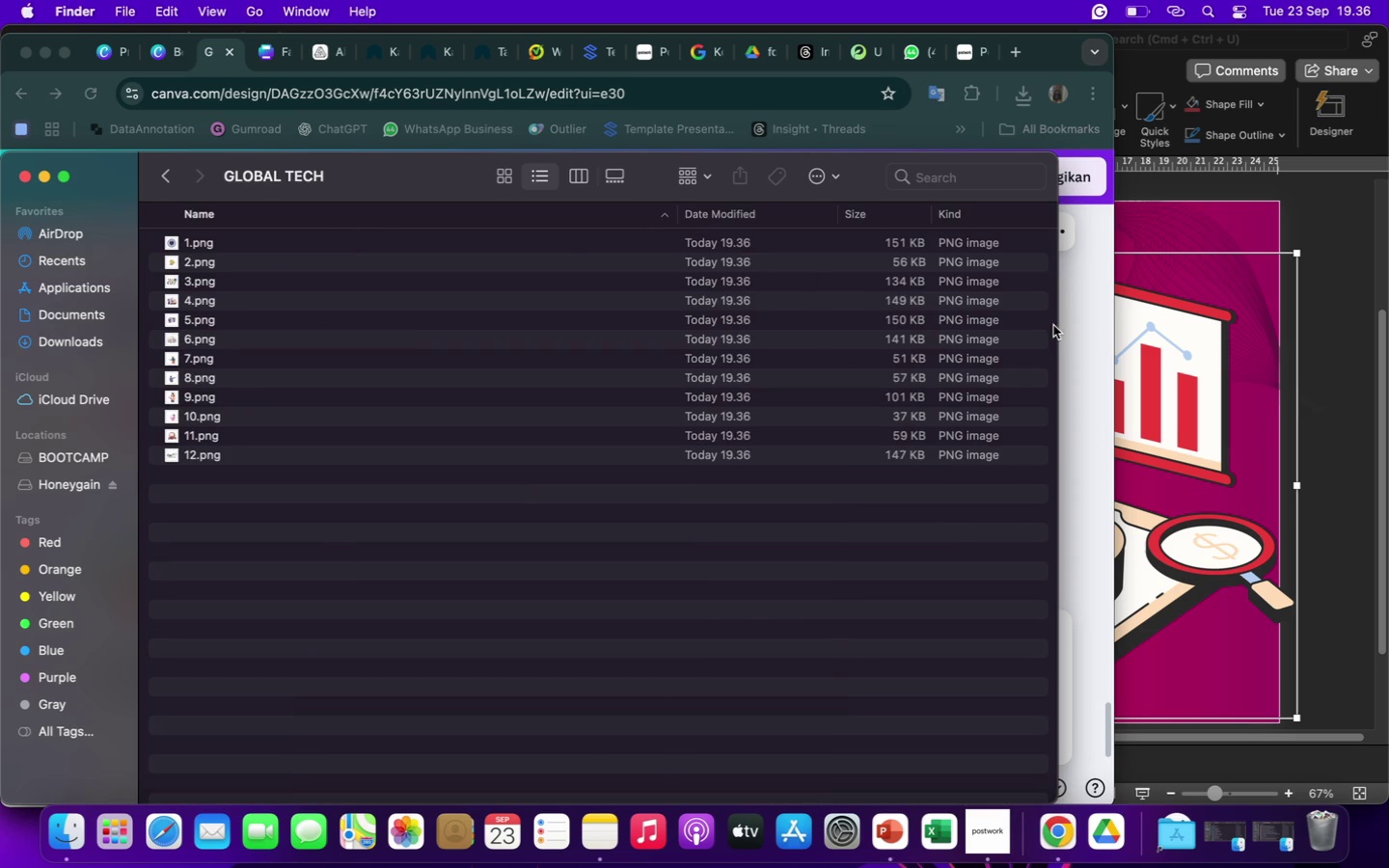 
left_click_drag(start_coordinate=[1061, 325], to_coordinate=[614, 428])
 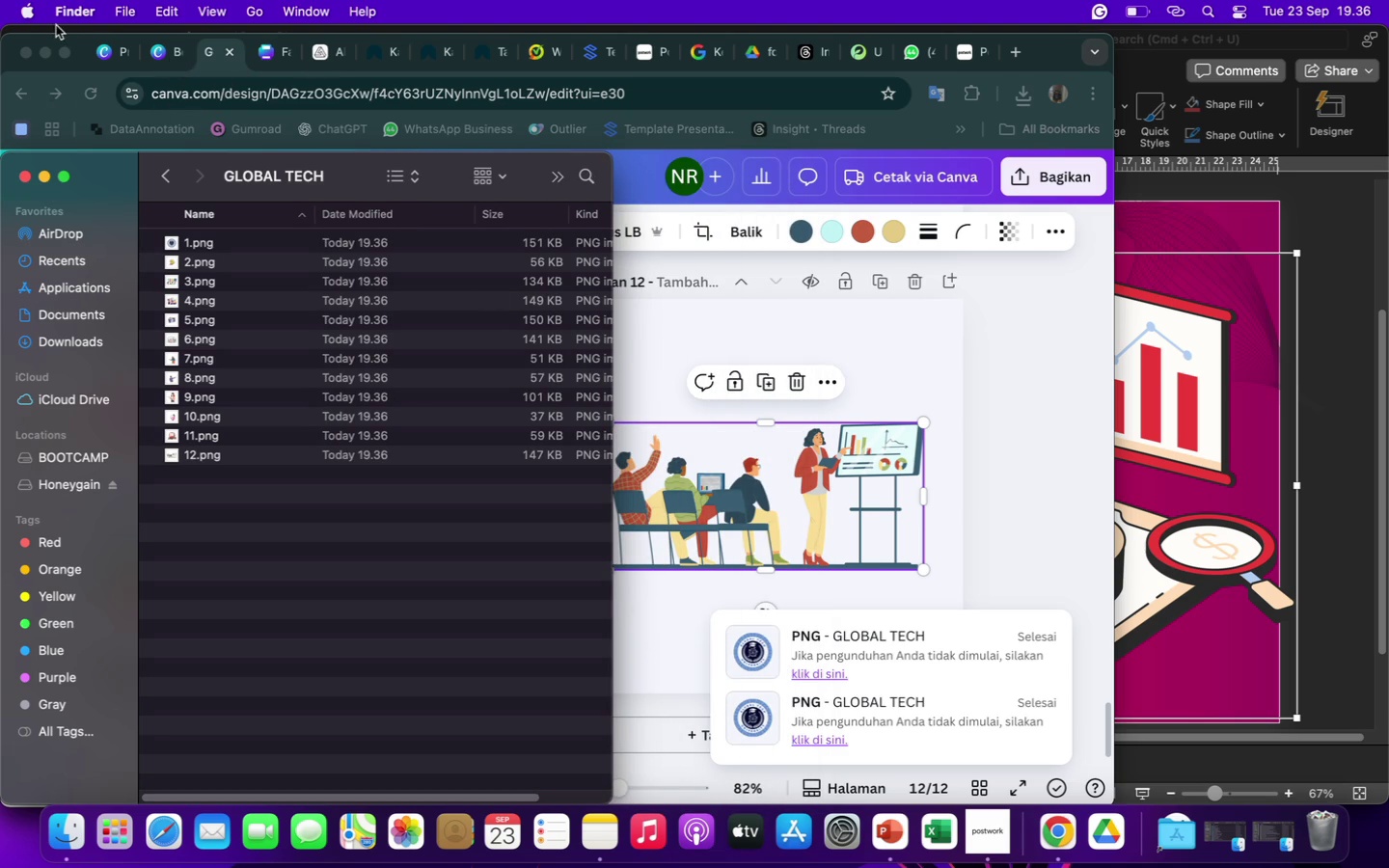 
wait(5.44)
 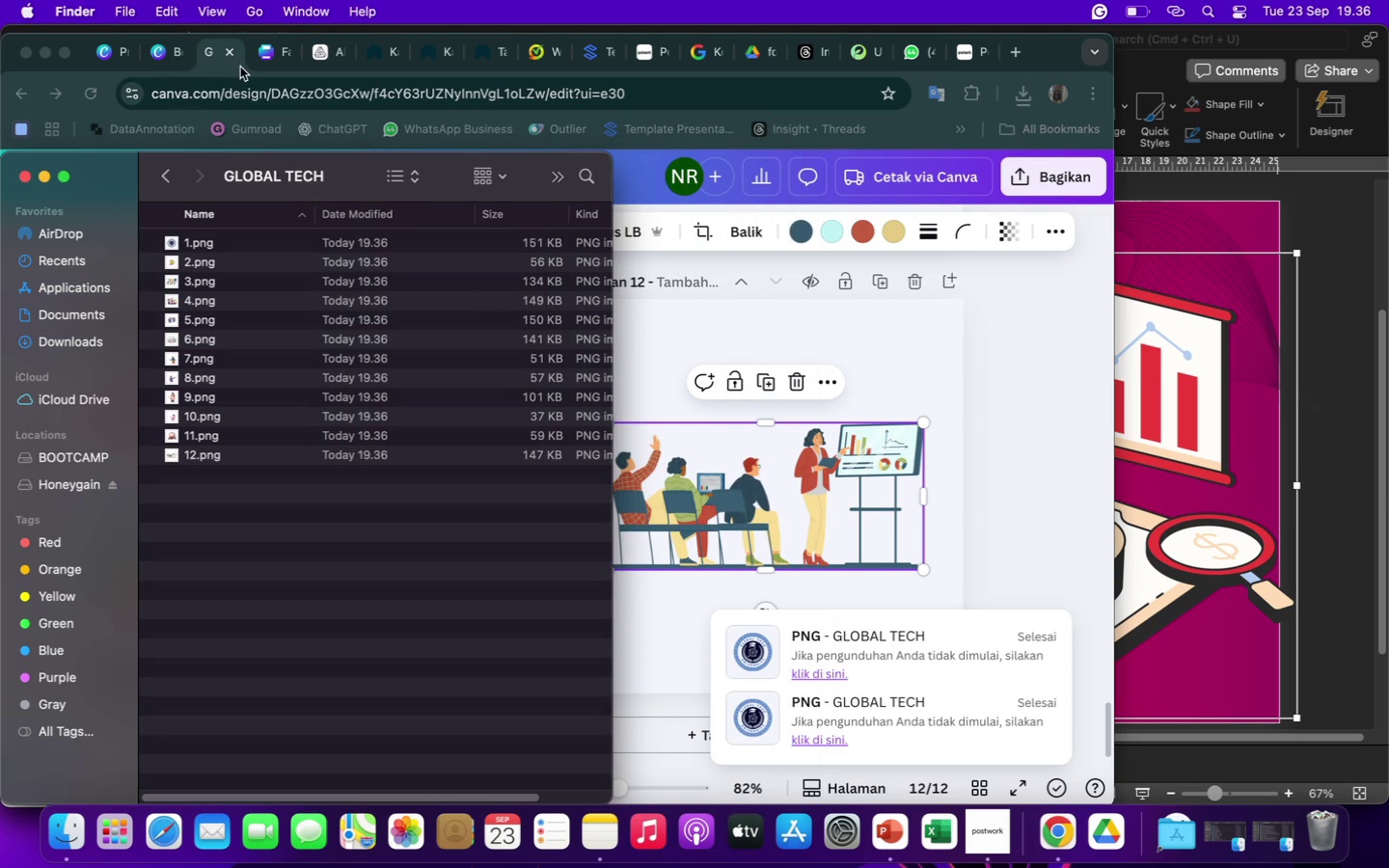 
left_click([45, 51])
 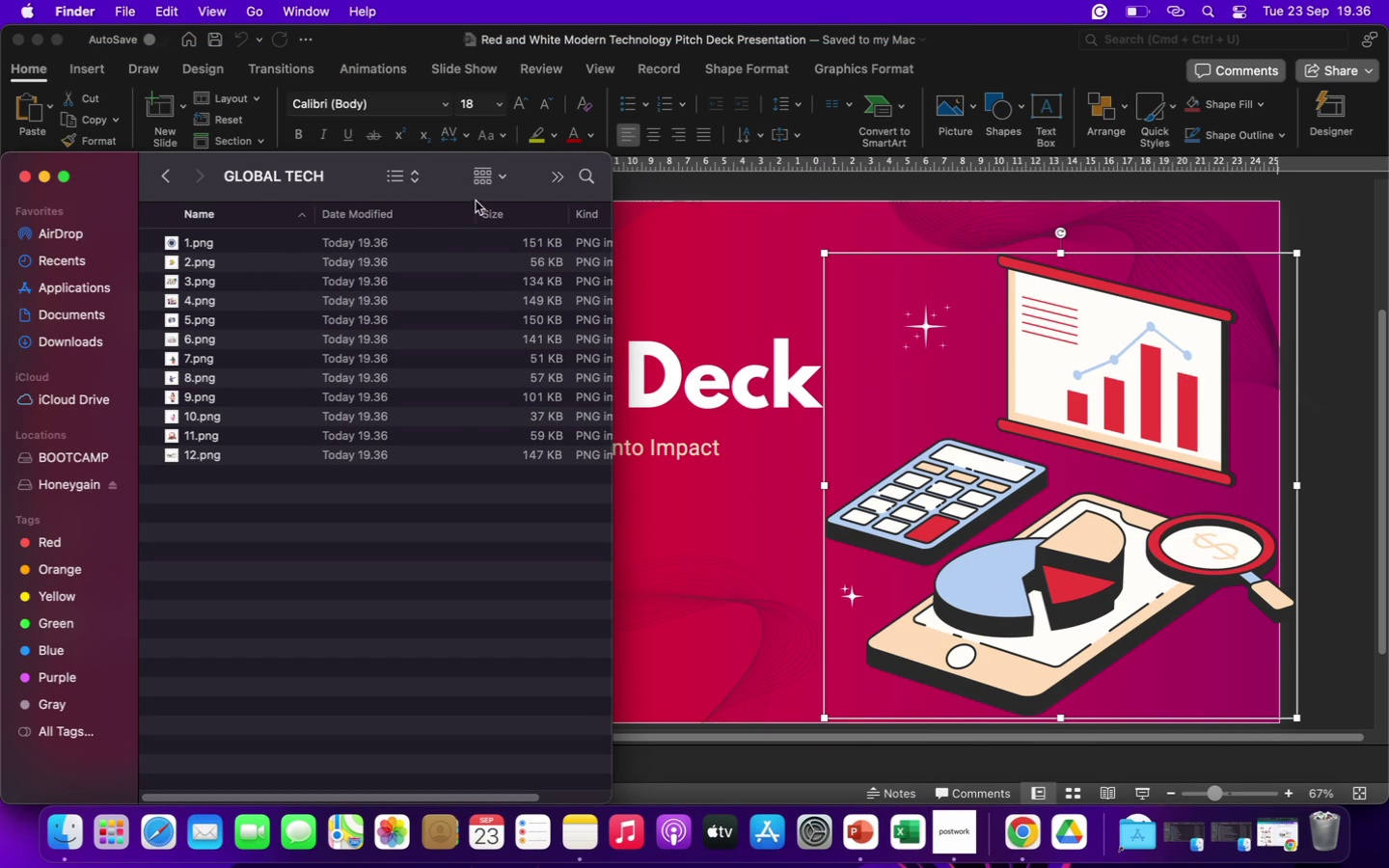 
left_click([482, 185])
 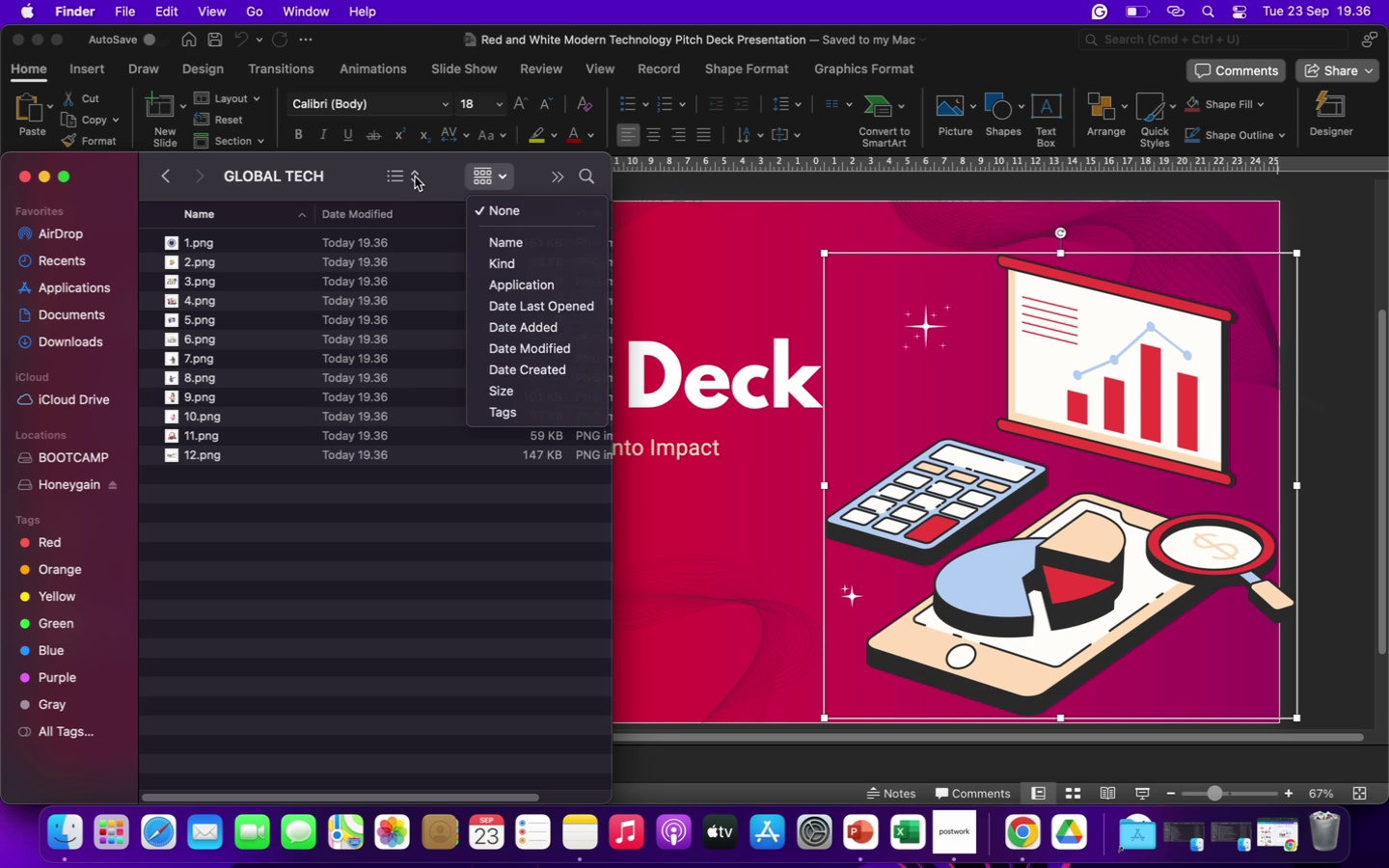 
left_click([415, 176])
 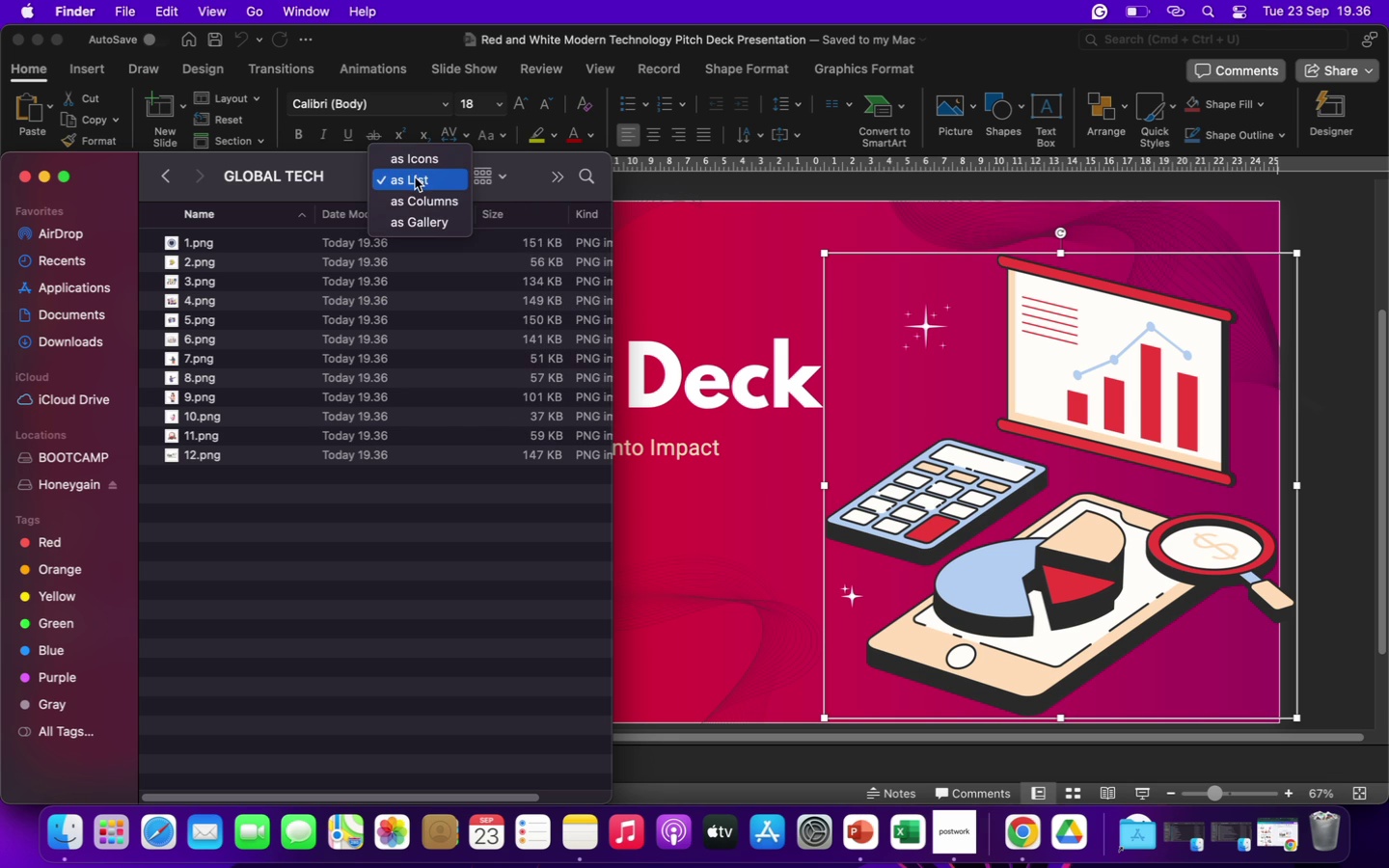 
left_click([415, 176])
 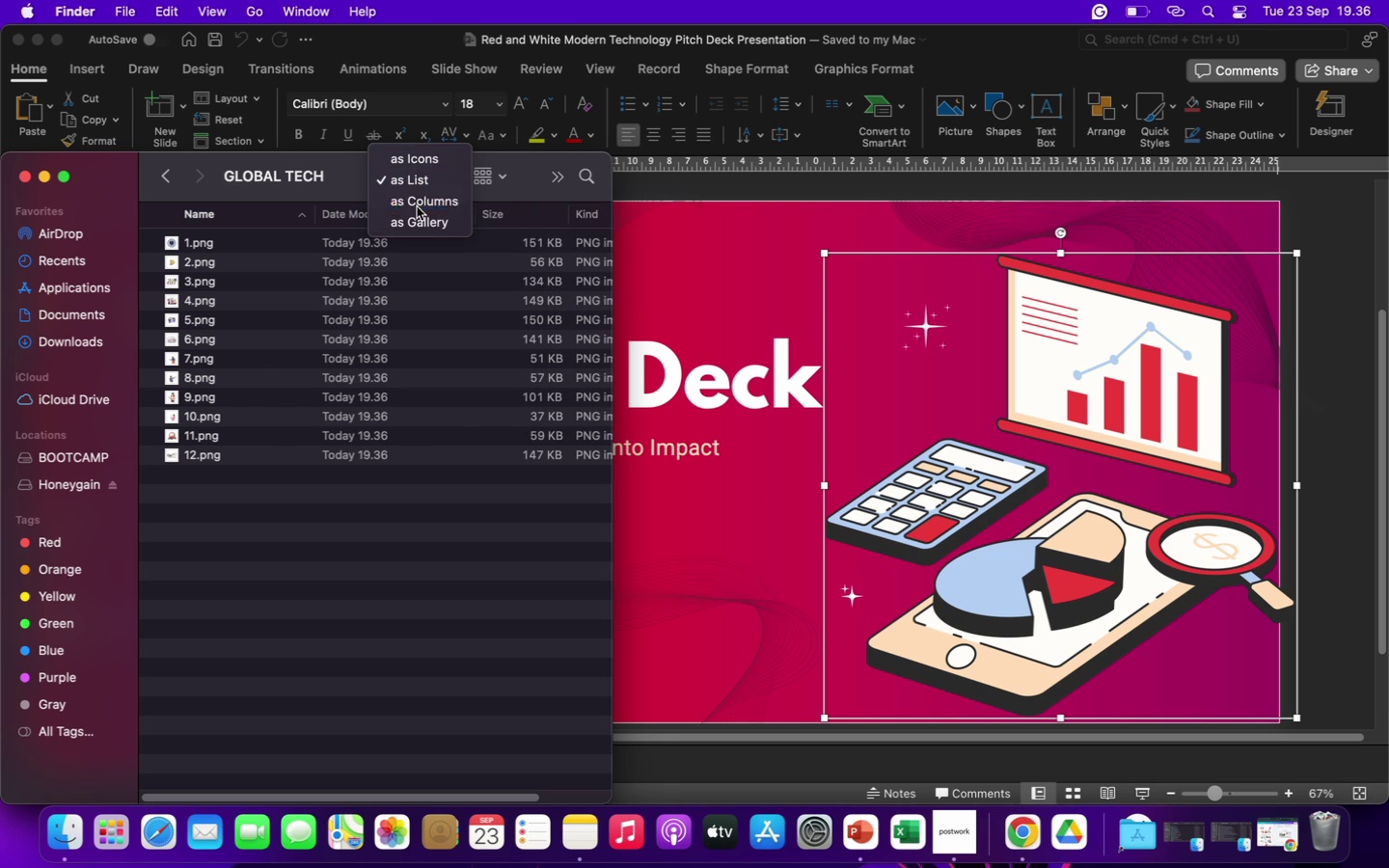 
left_click([417, 206])
 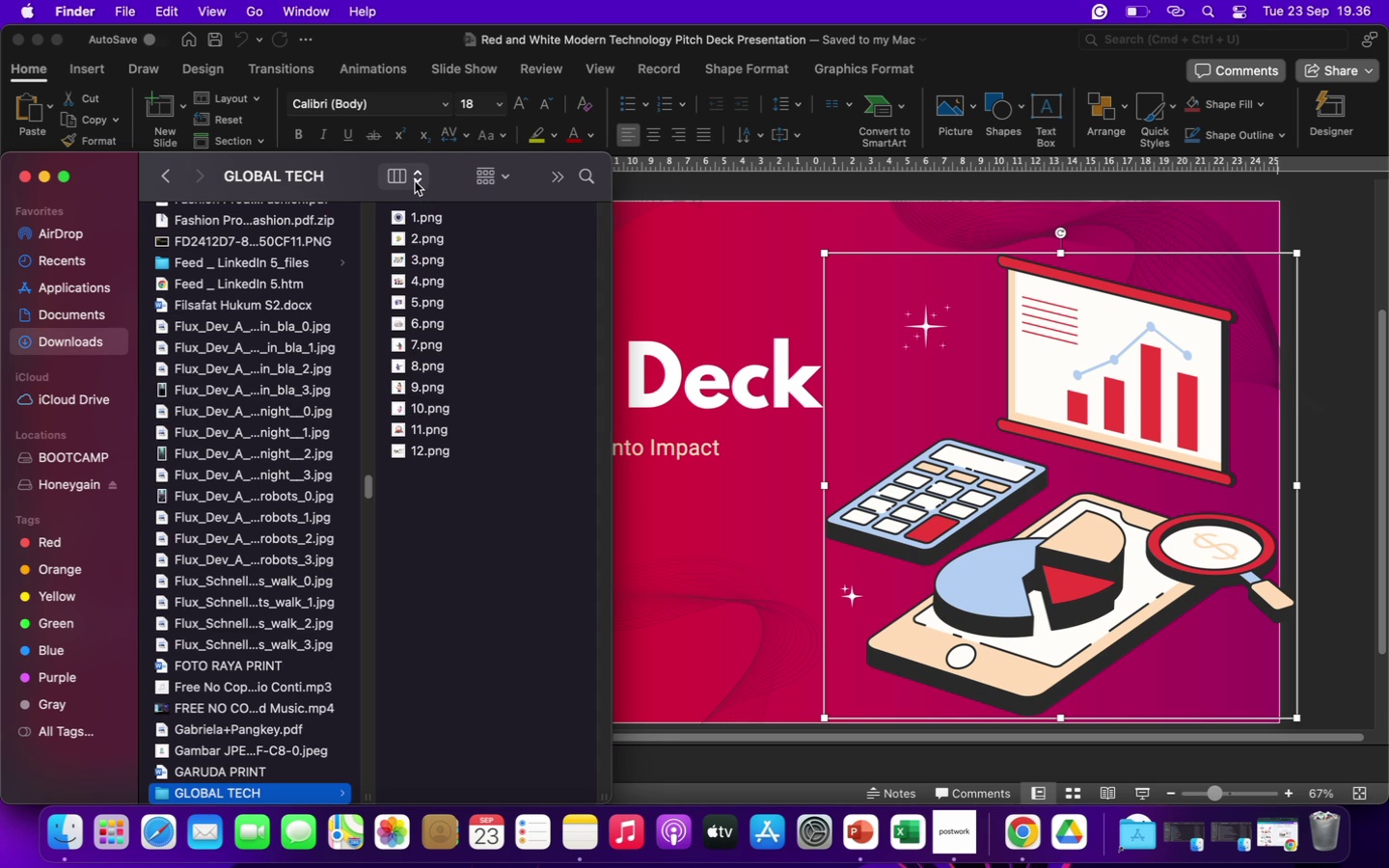 
left_click([415, 181])
 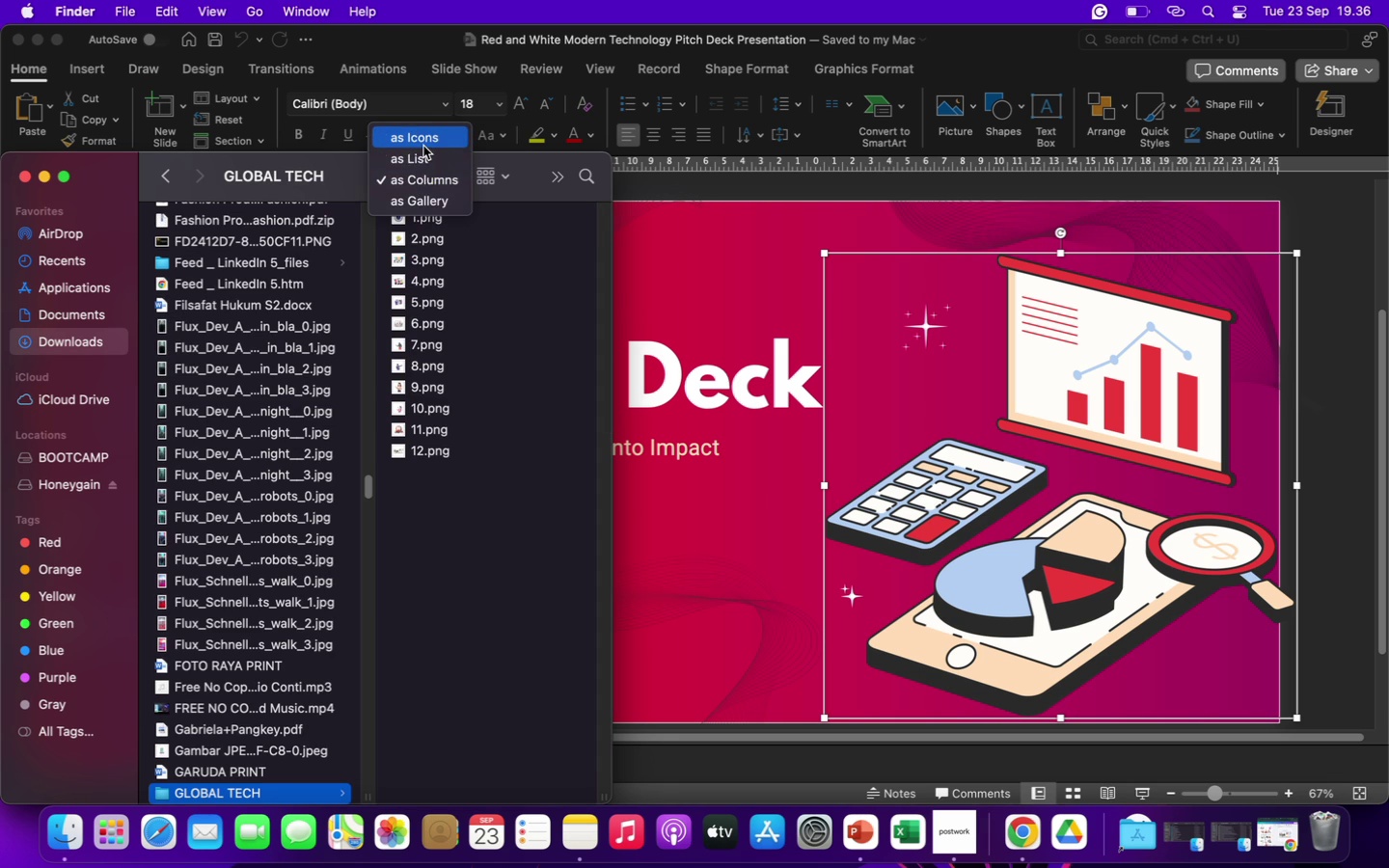 
left_click([422, 145])
 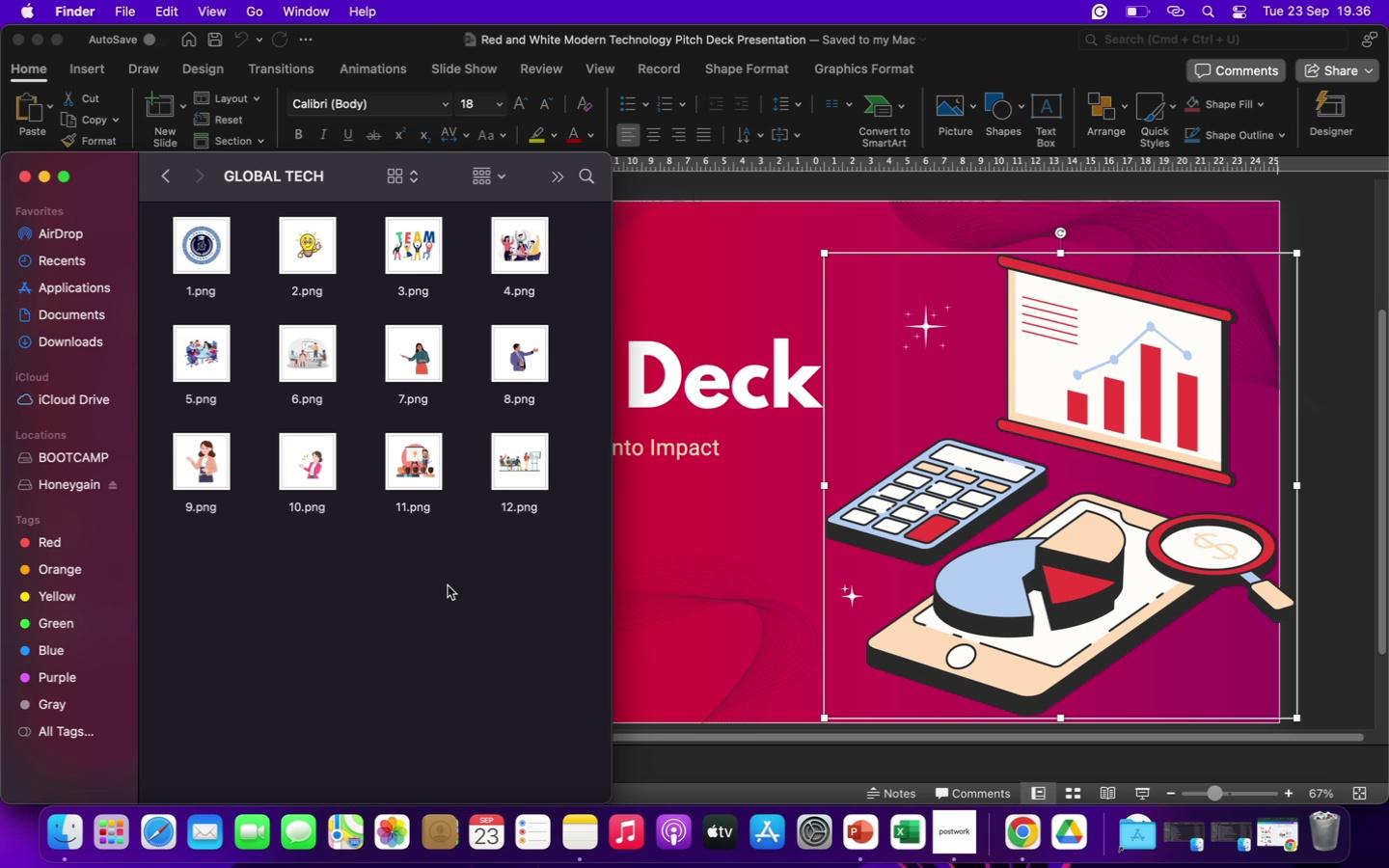 
wait(11.93)
 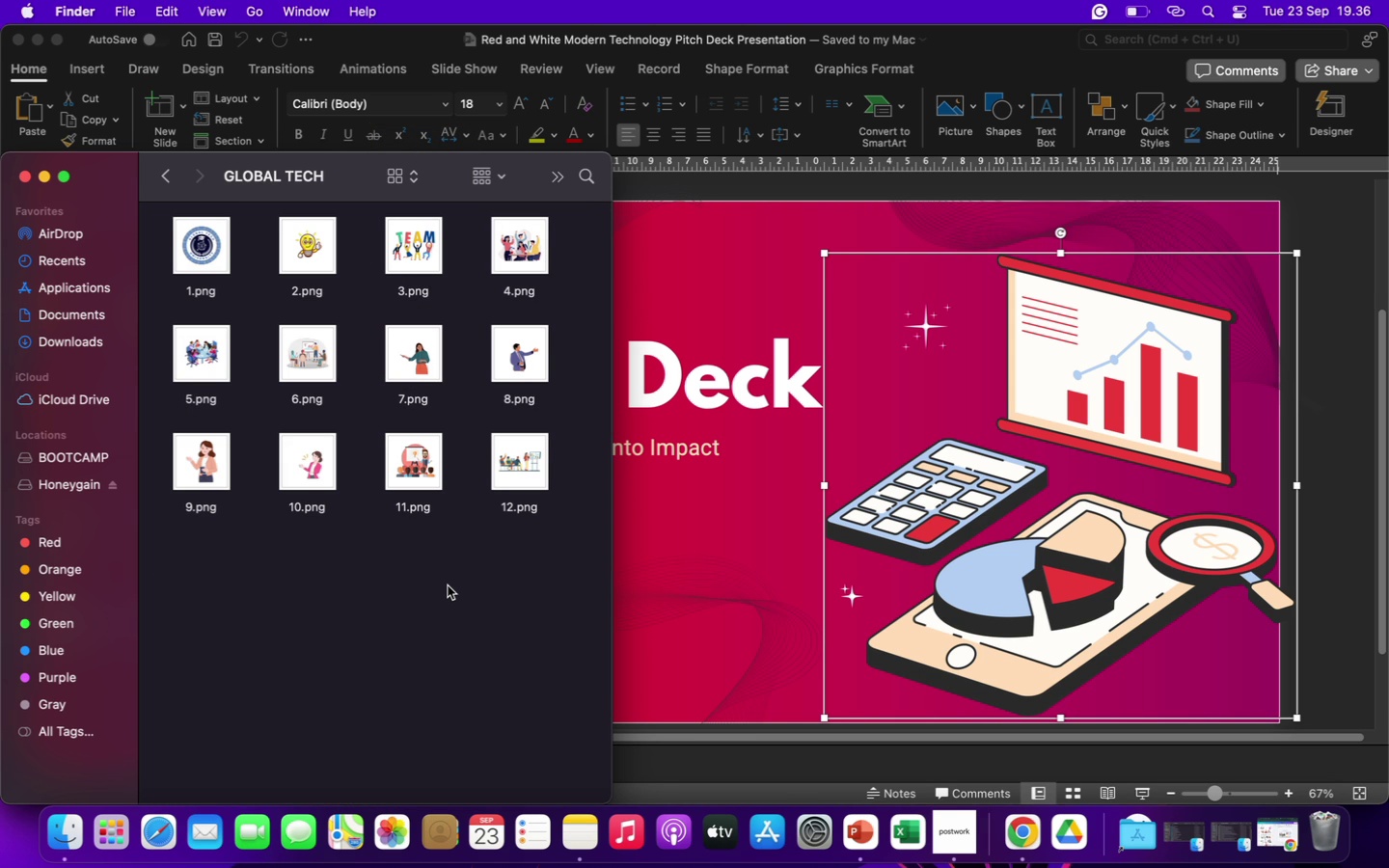 
key(Backspace)
 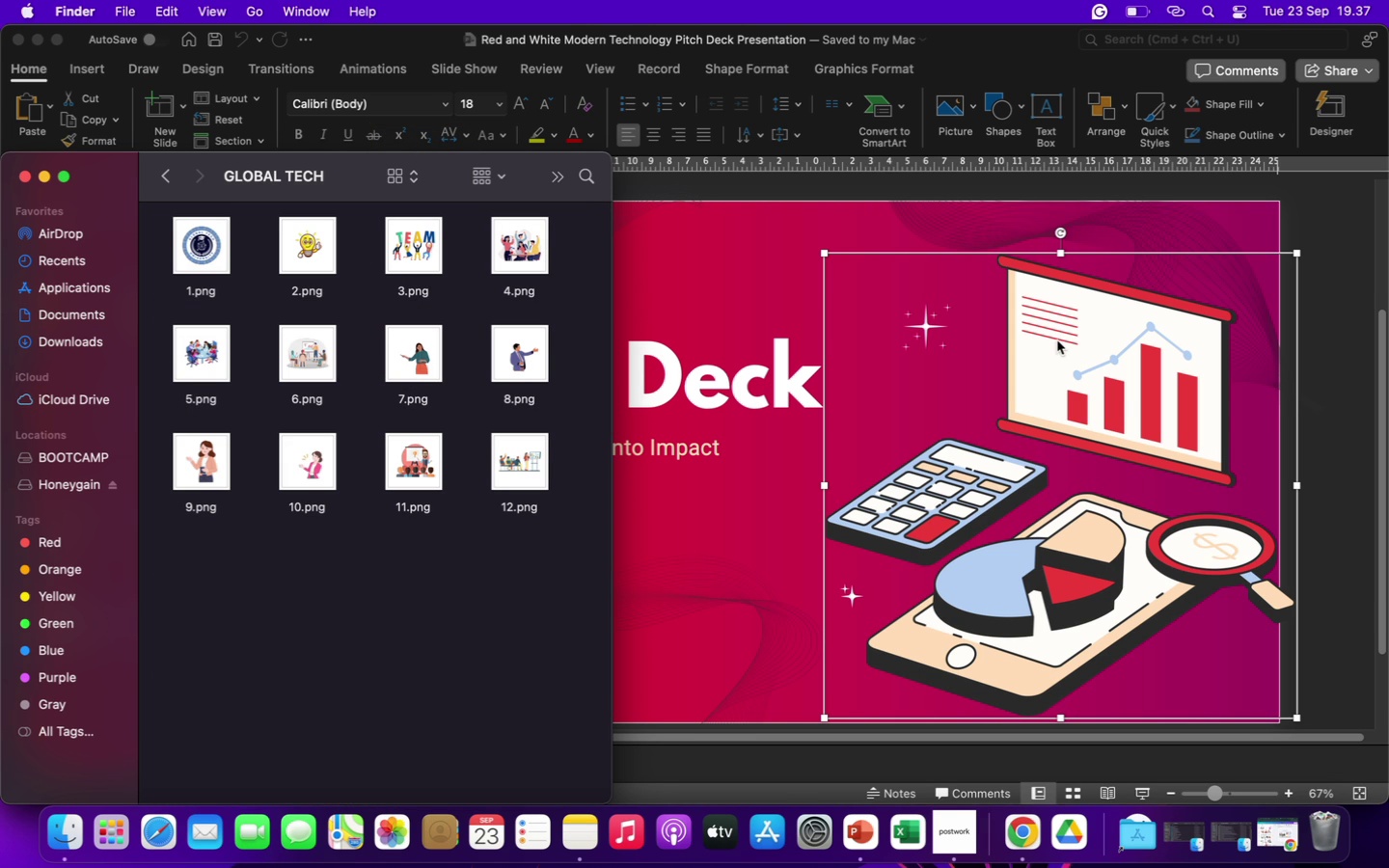 
left_click([1057, 340])
 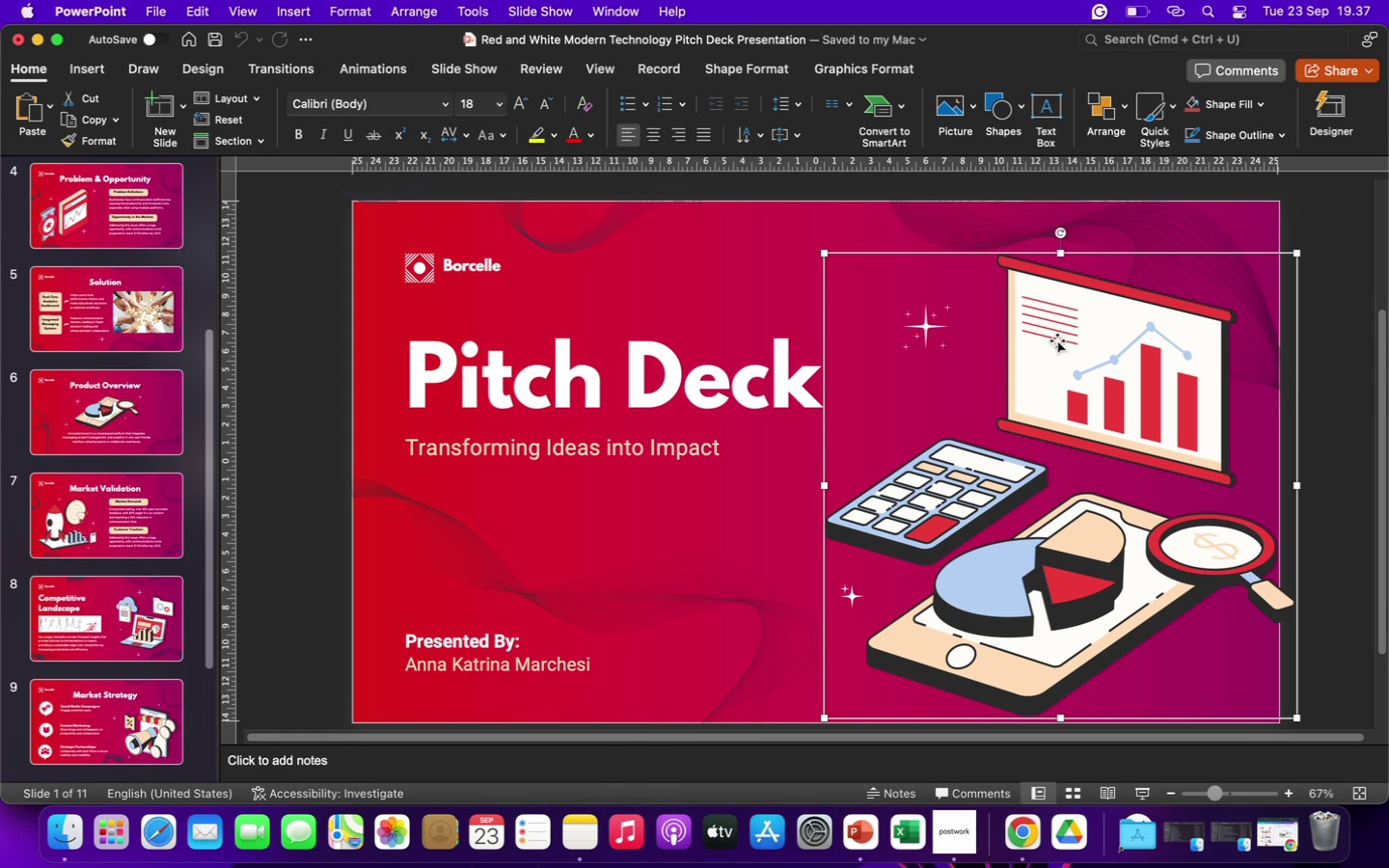 
key(Backspace)
 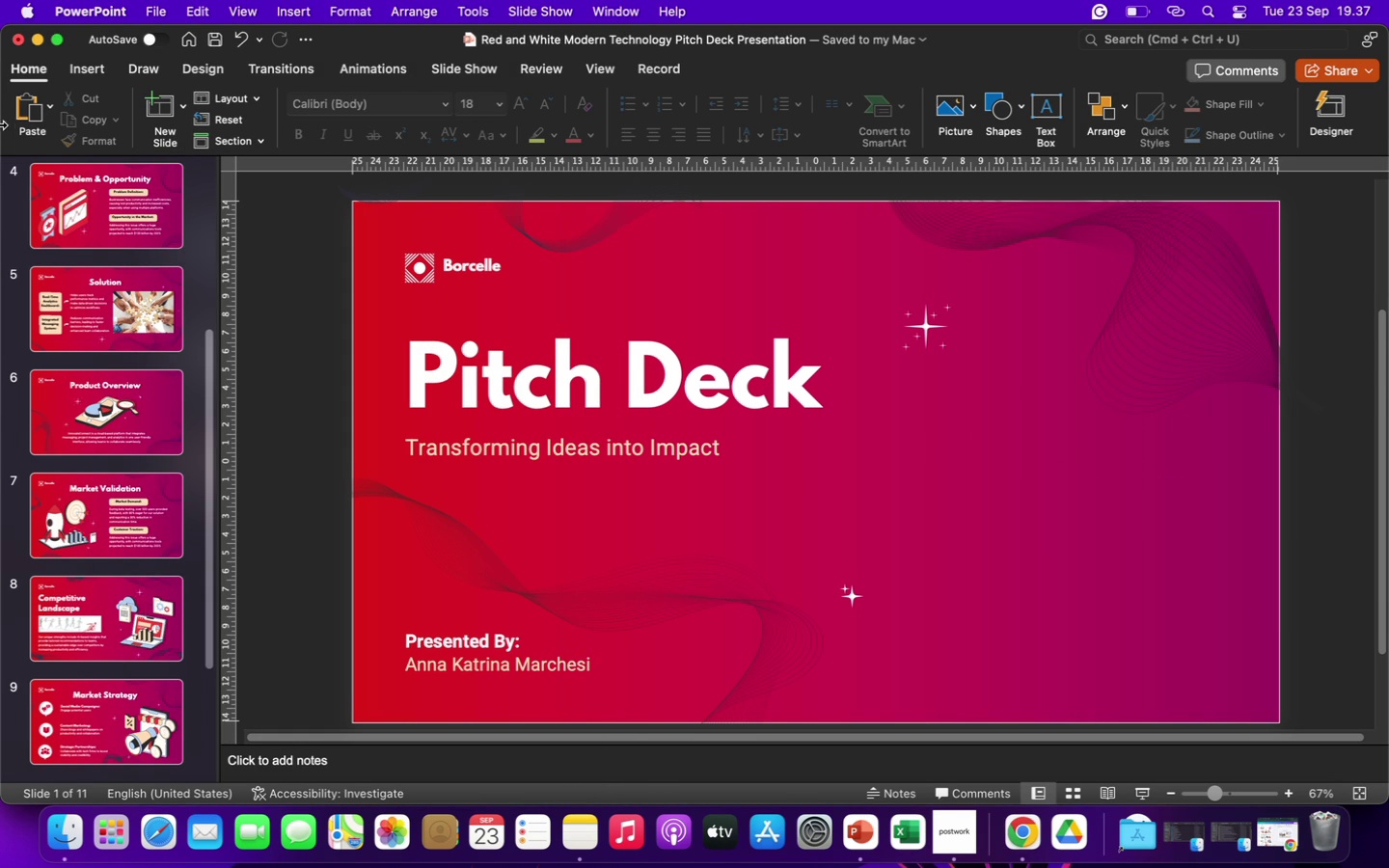 
left_click_drag(start_coordinate=[0, 128], to_coordinate=[512, 281])
 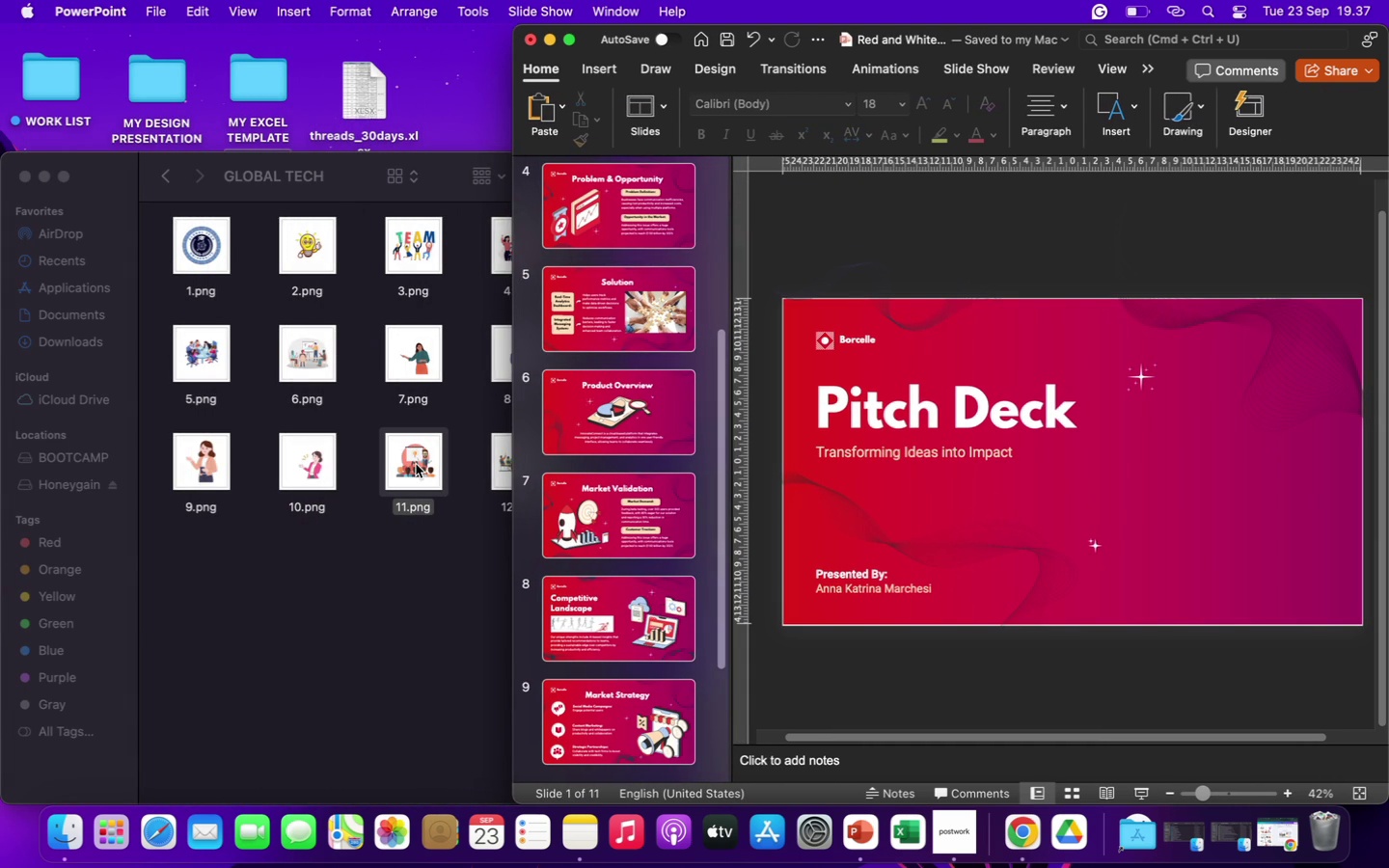 
left_click([416, 464])
 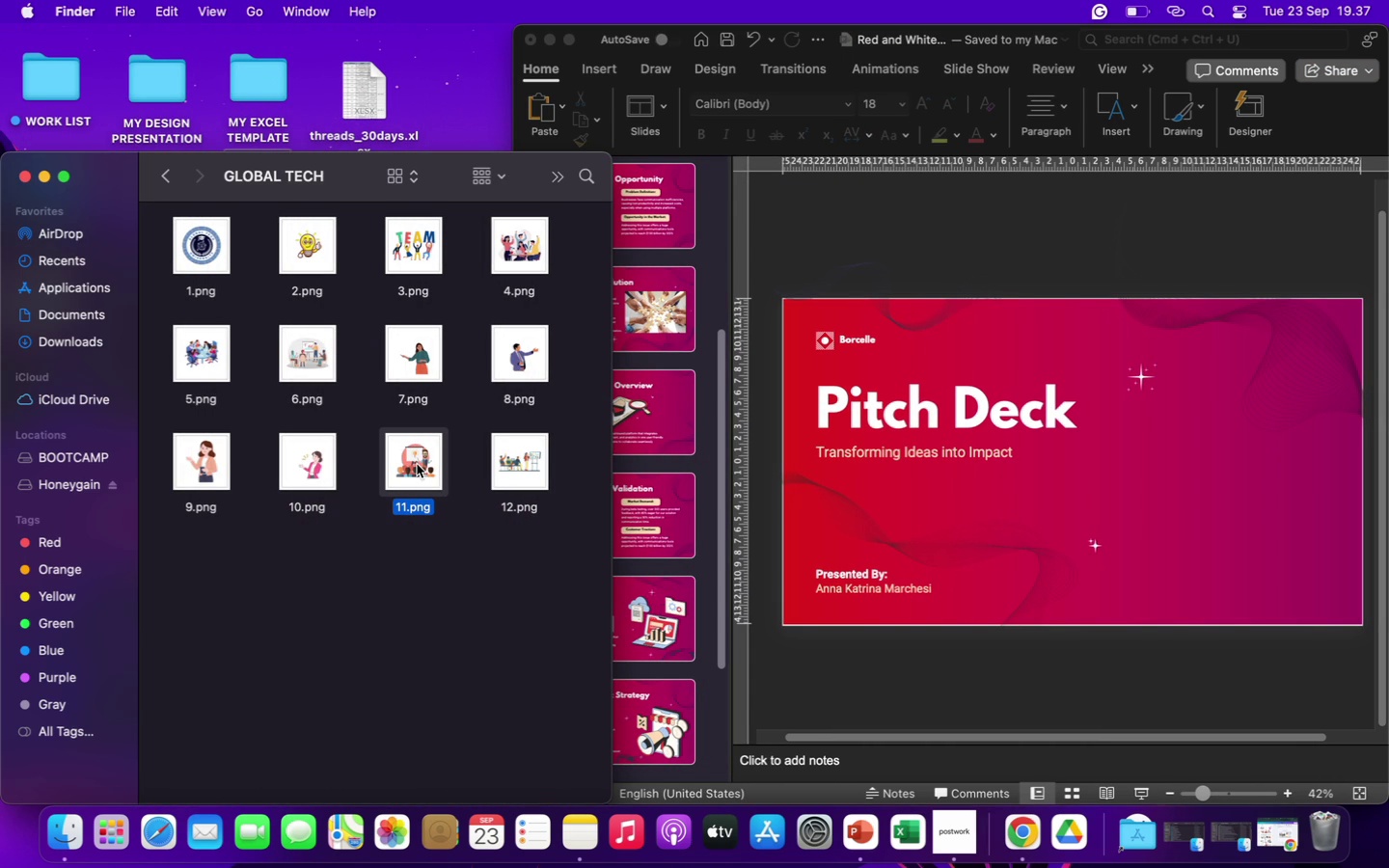 
left_click_drag(start_coordinate=[416, 464], to_coordinate=[1218, 485])
 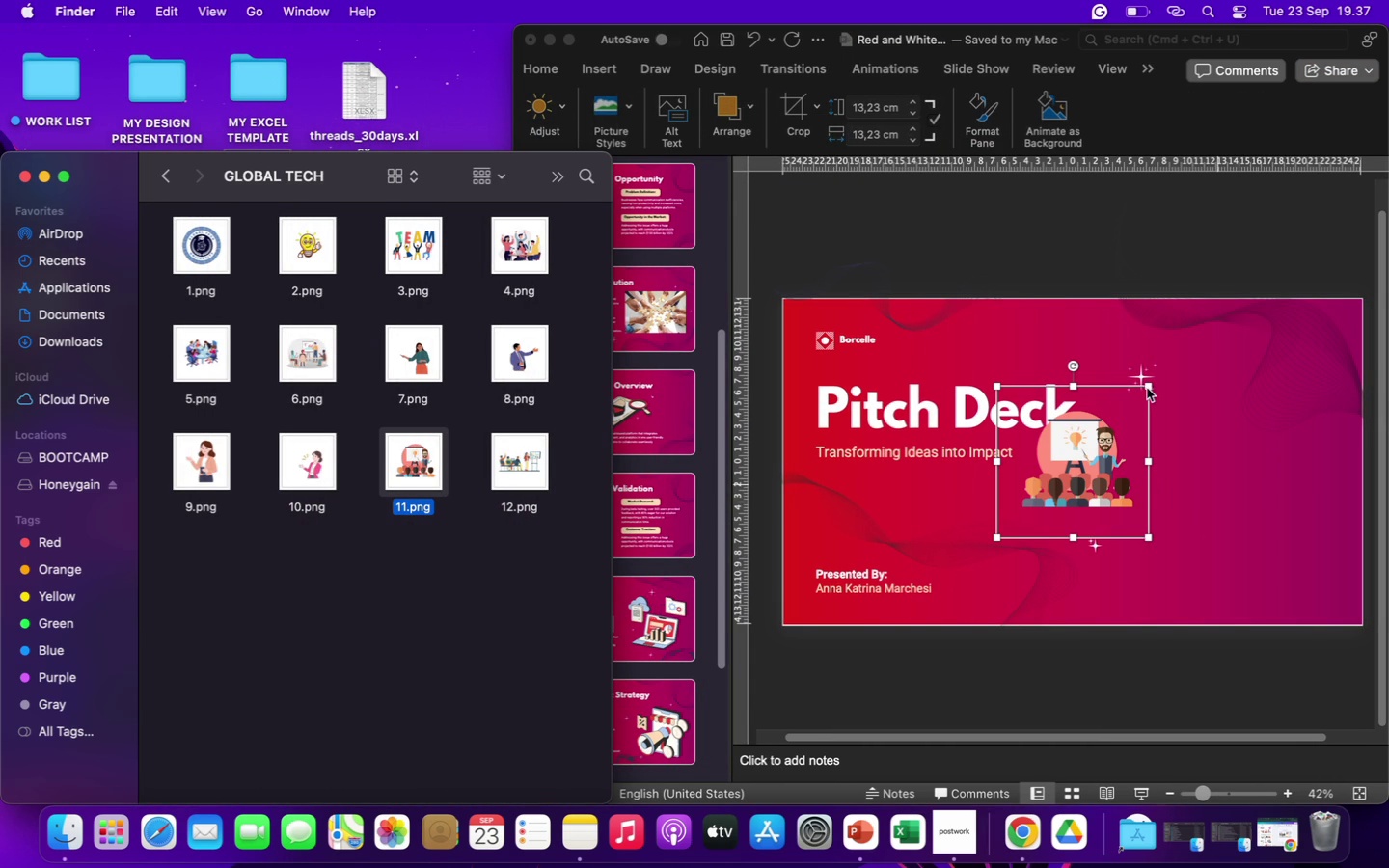 
wait(5.4)
 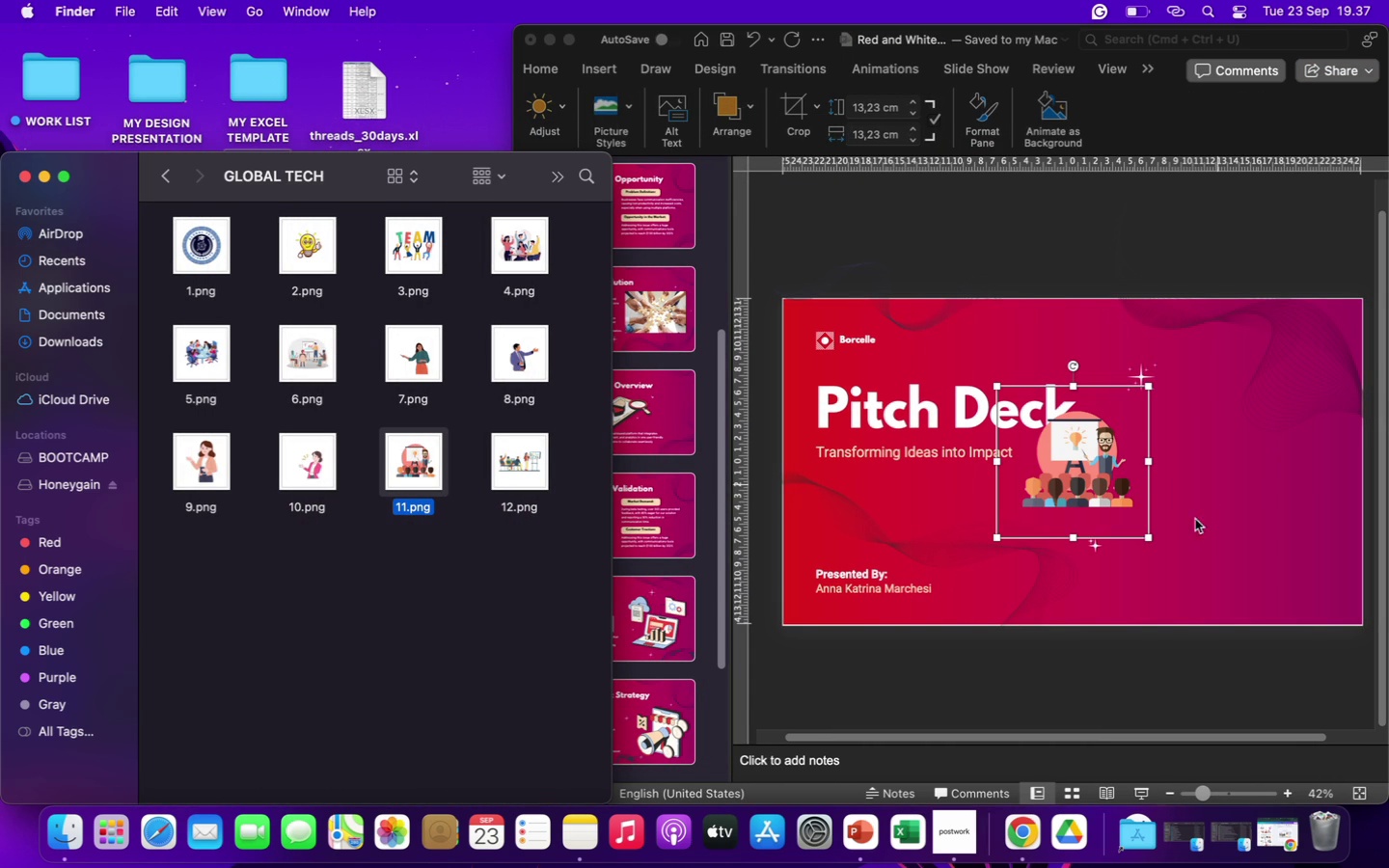 
left_click([1229, 550])
 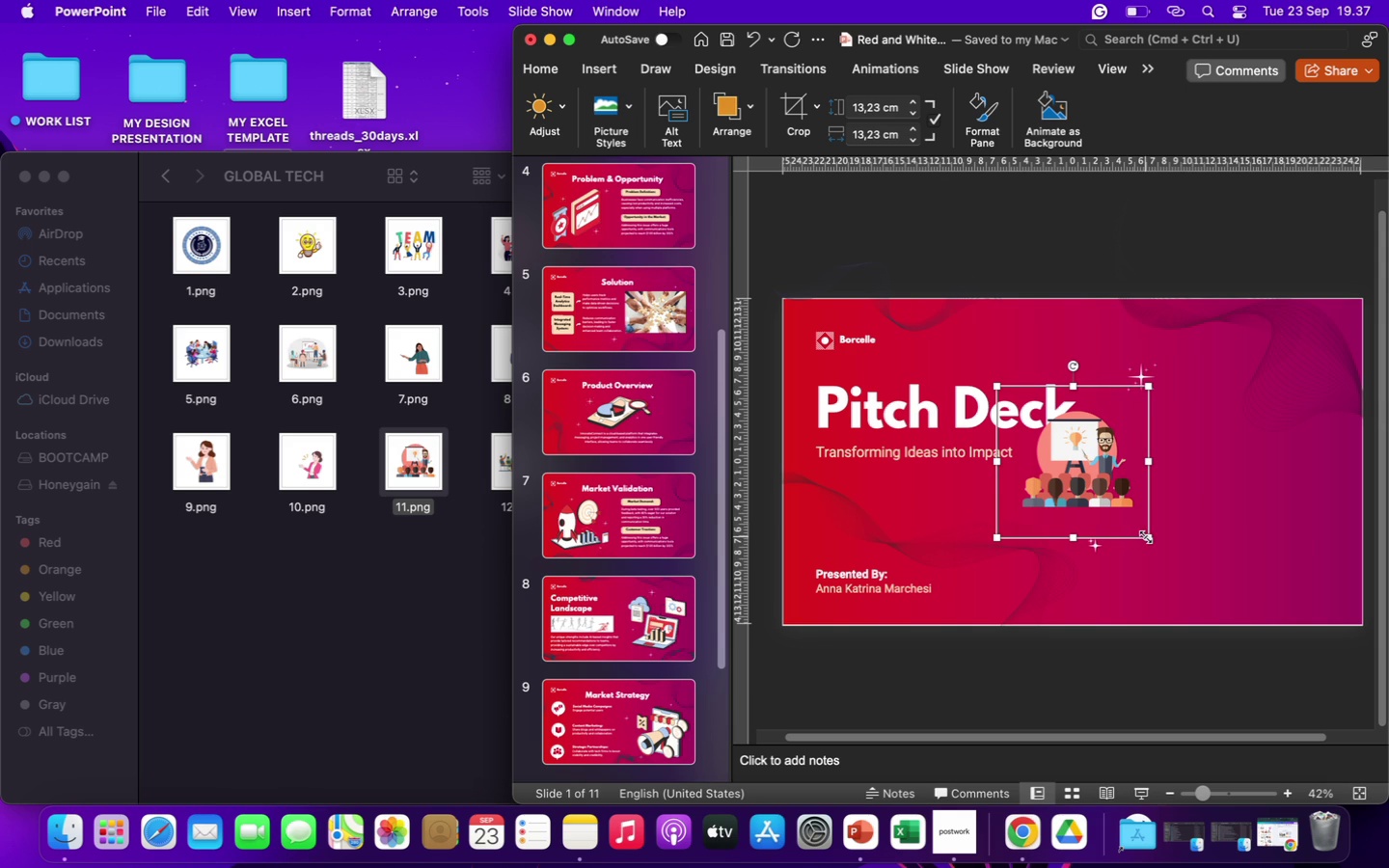 
left_click_drag(start_coordinate=[1146, 537], to_coordinate=[1271, 633])
 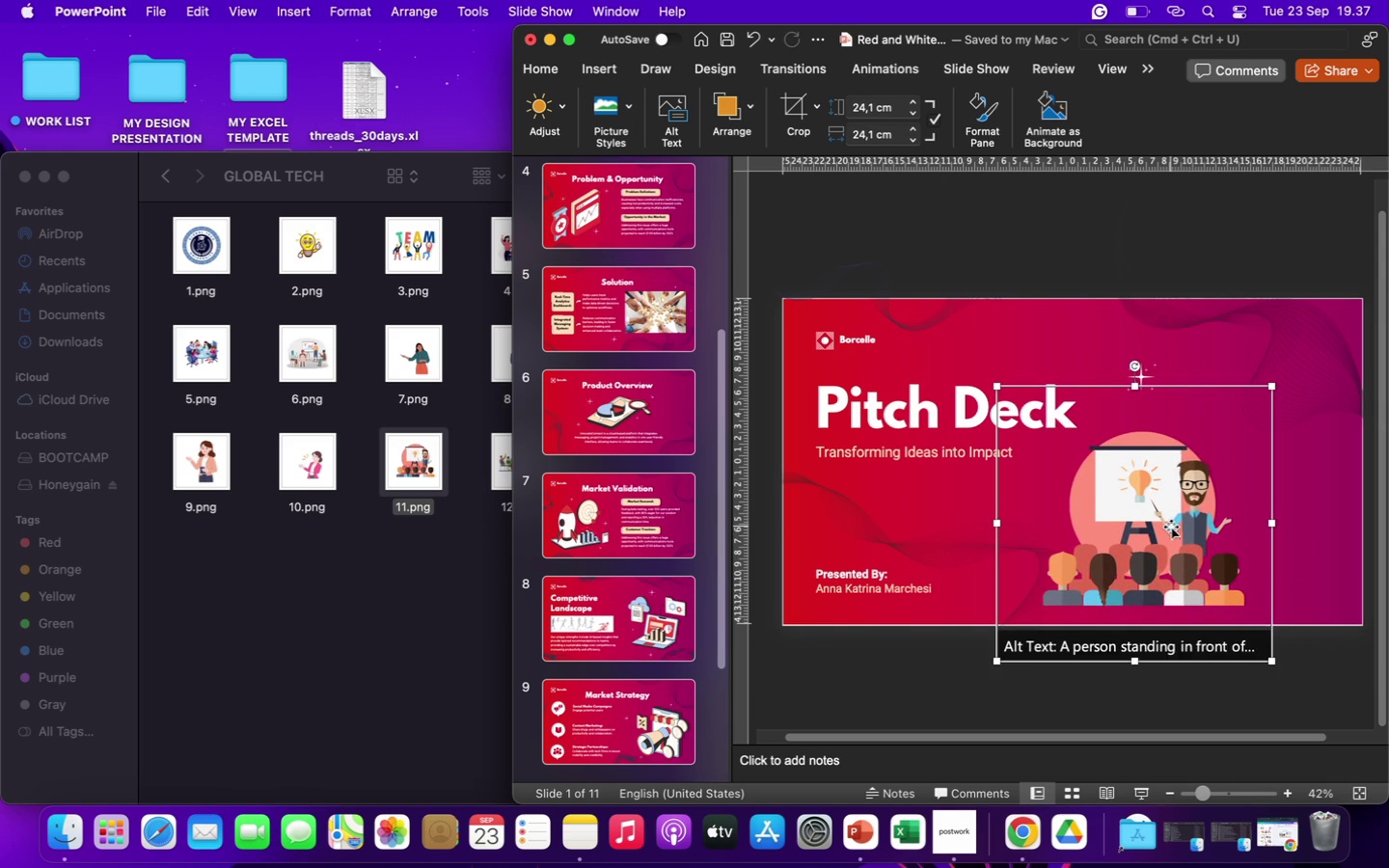 
left_click_drag(start_coordinate=[1171, 527], to_coordinate=[1258, 468])
 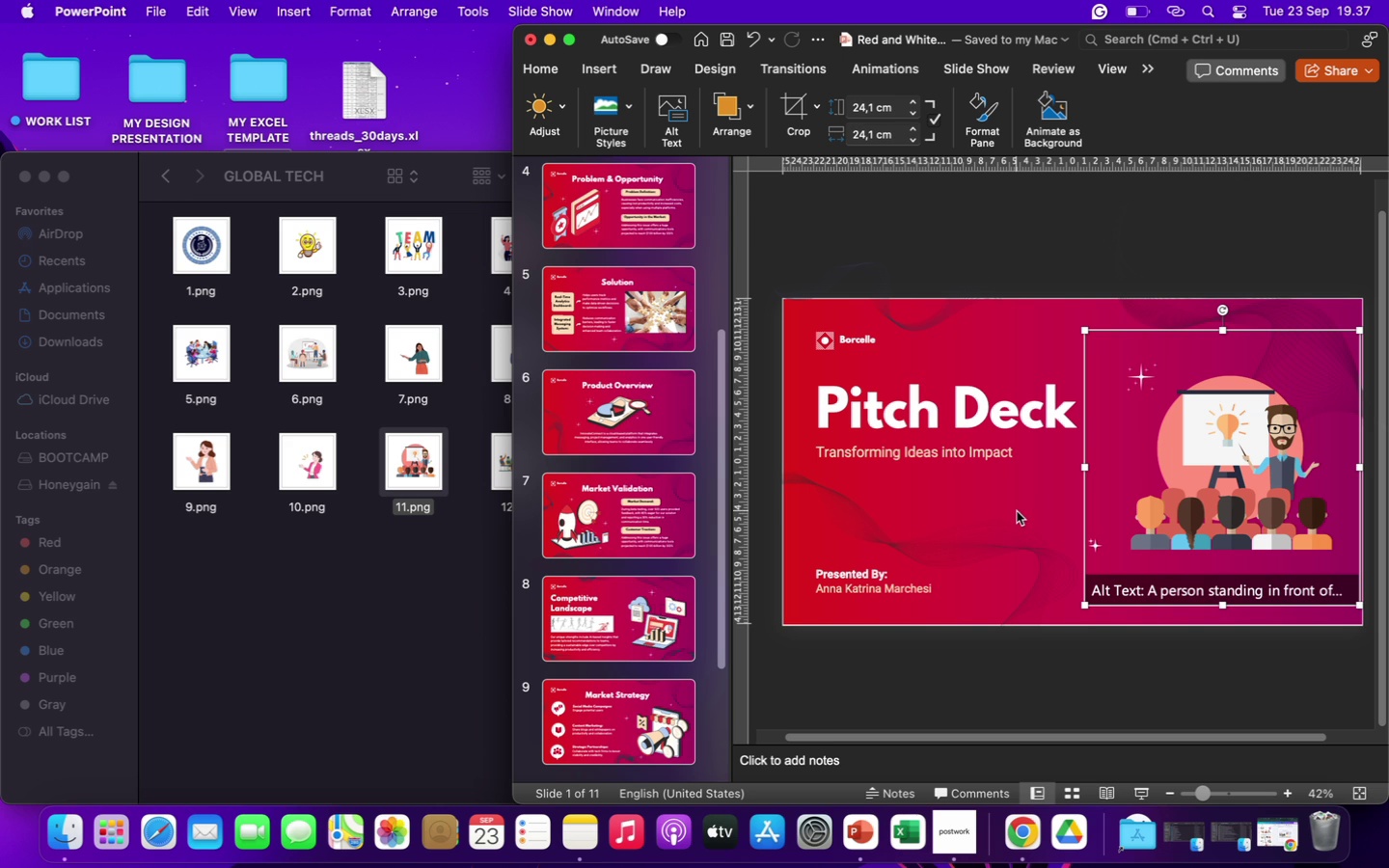 
wait(6.61)
 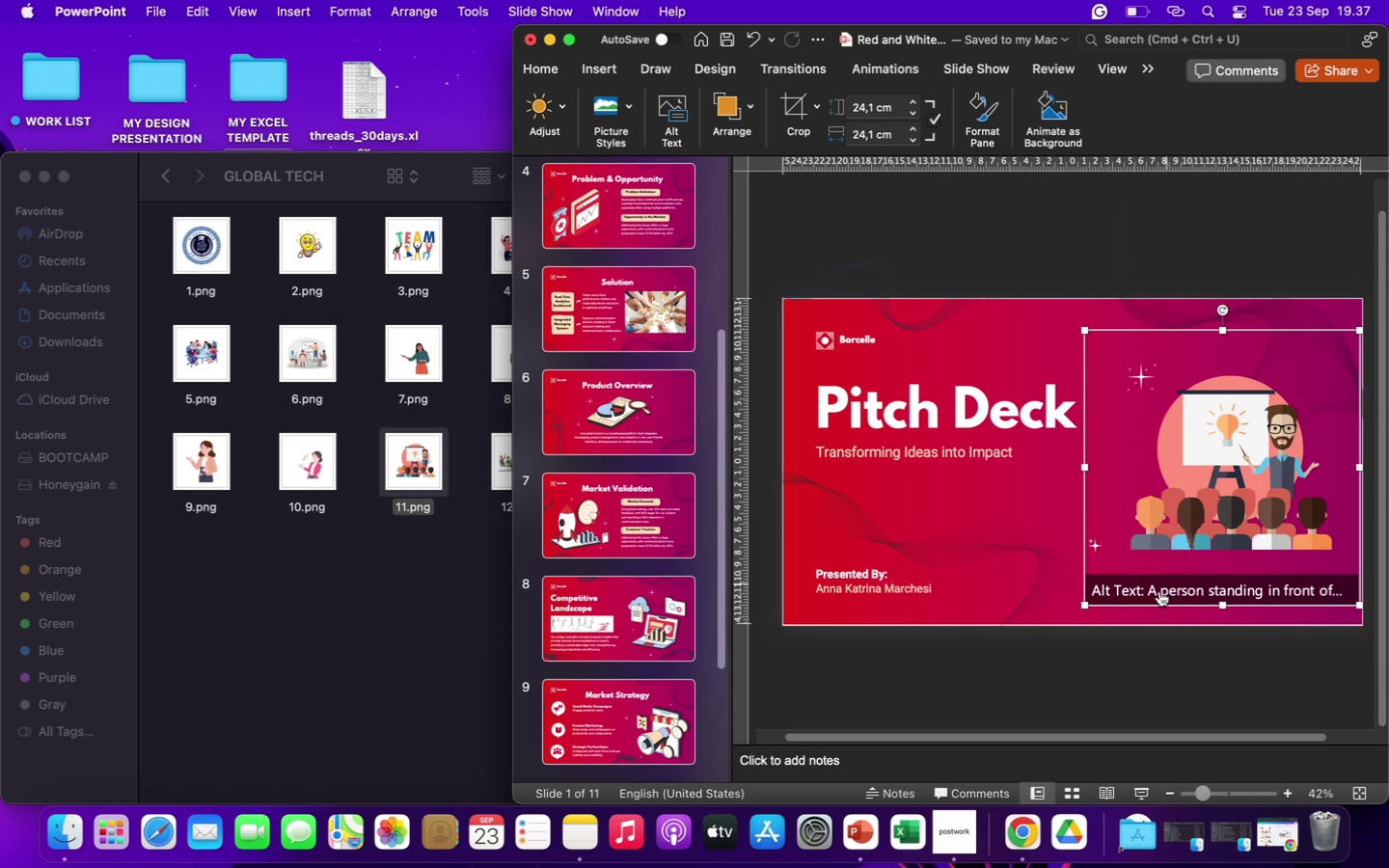 
left_click([862, 345])
 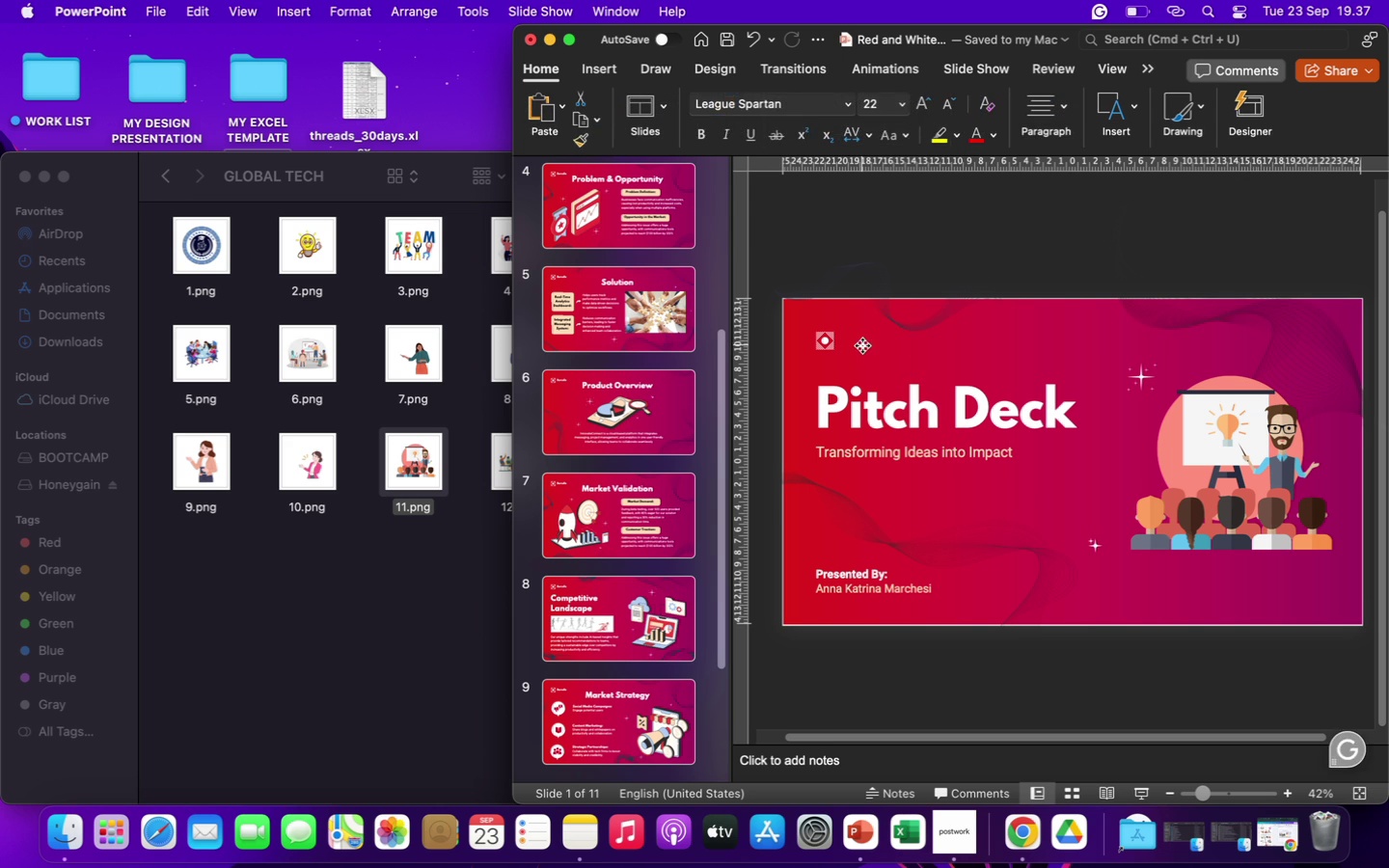 
key(Backspace)
 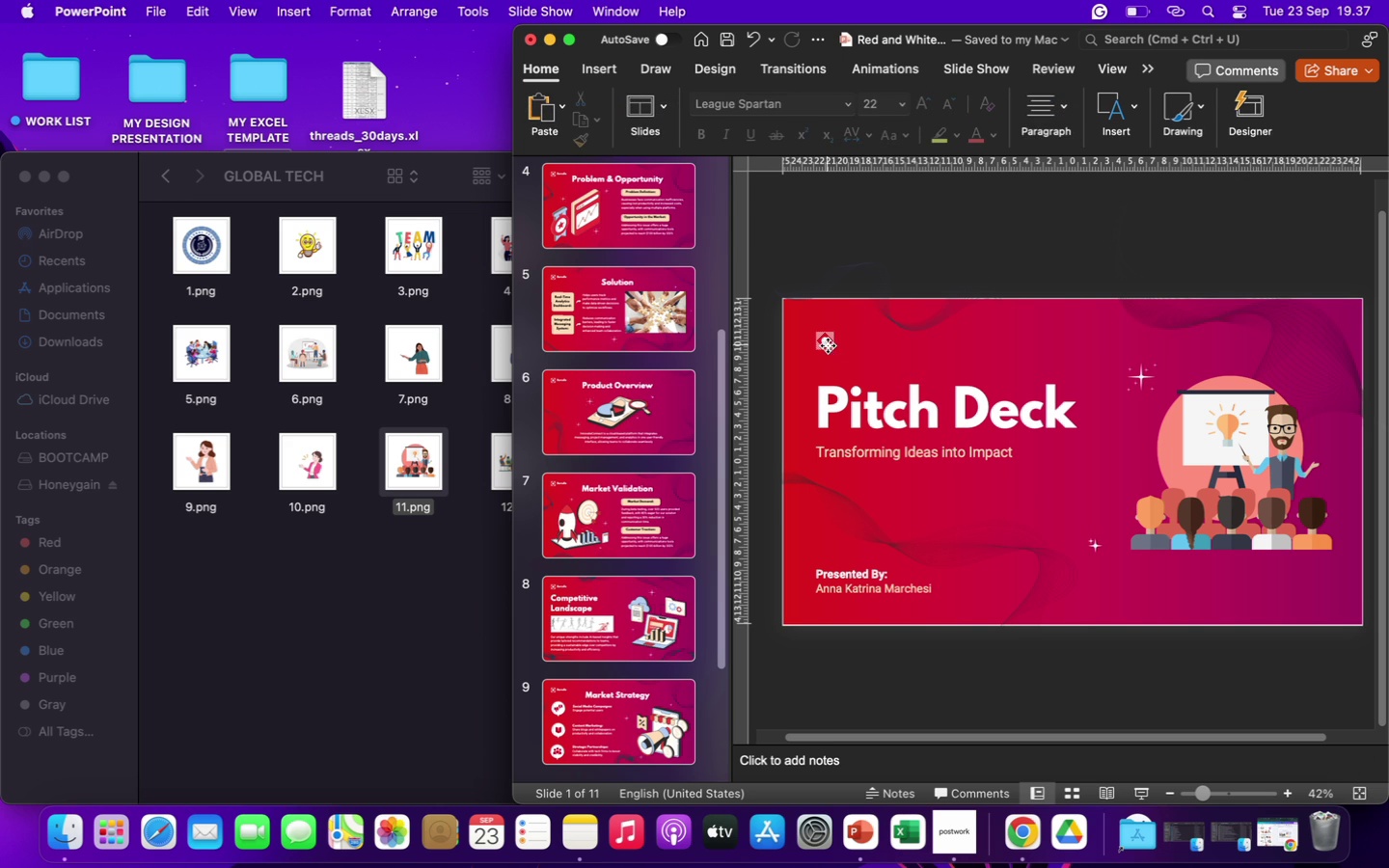 
left_click([828, 345])
 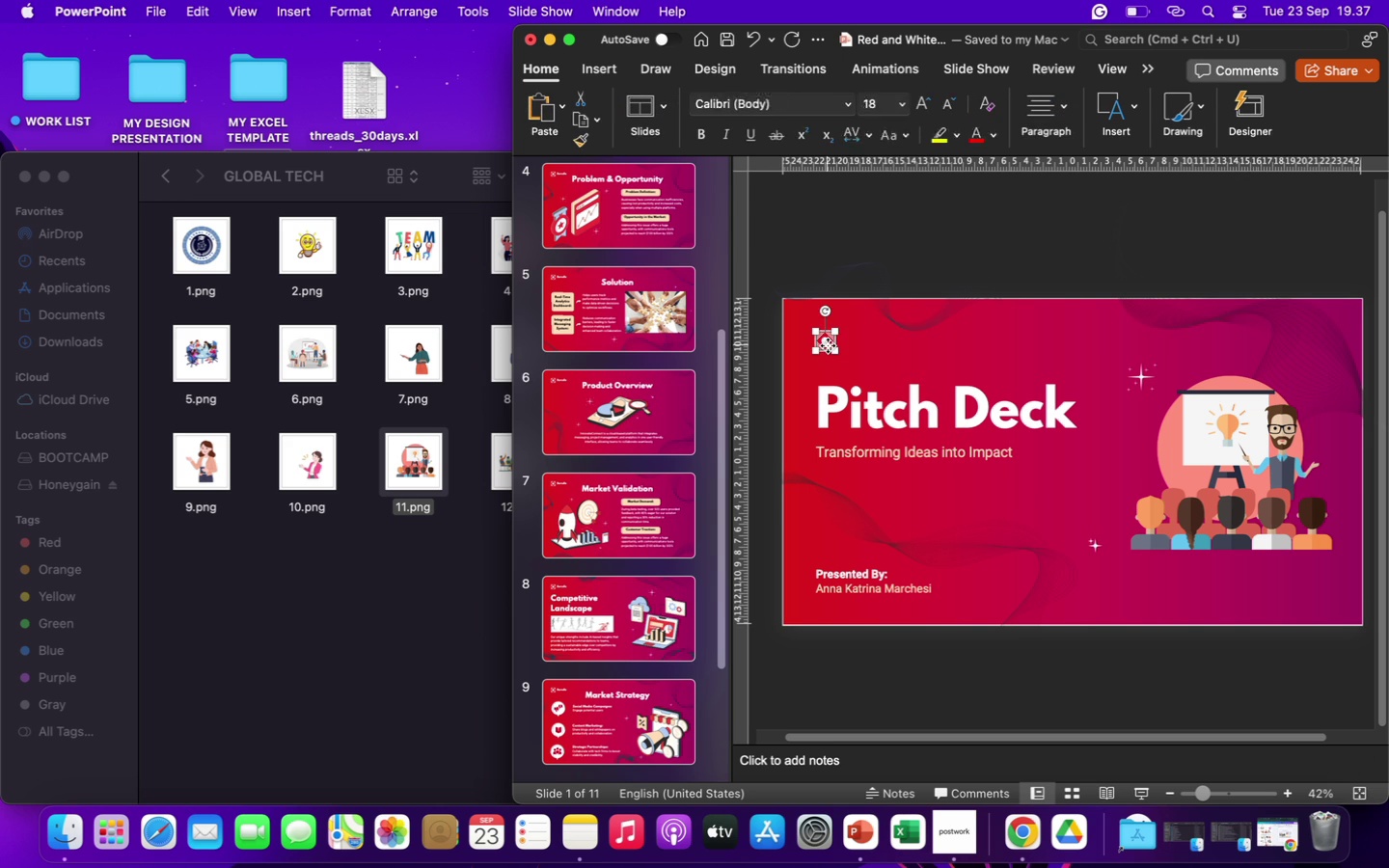 
key(Backspace)
 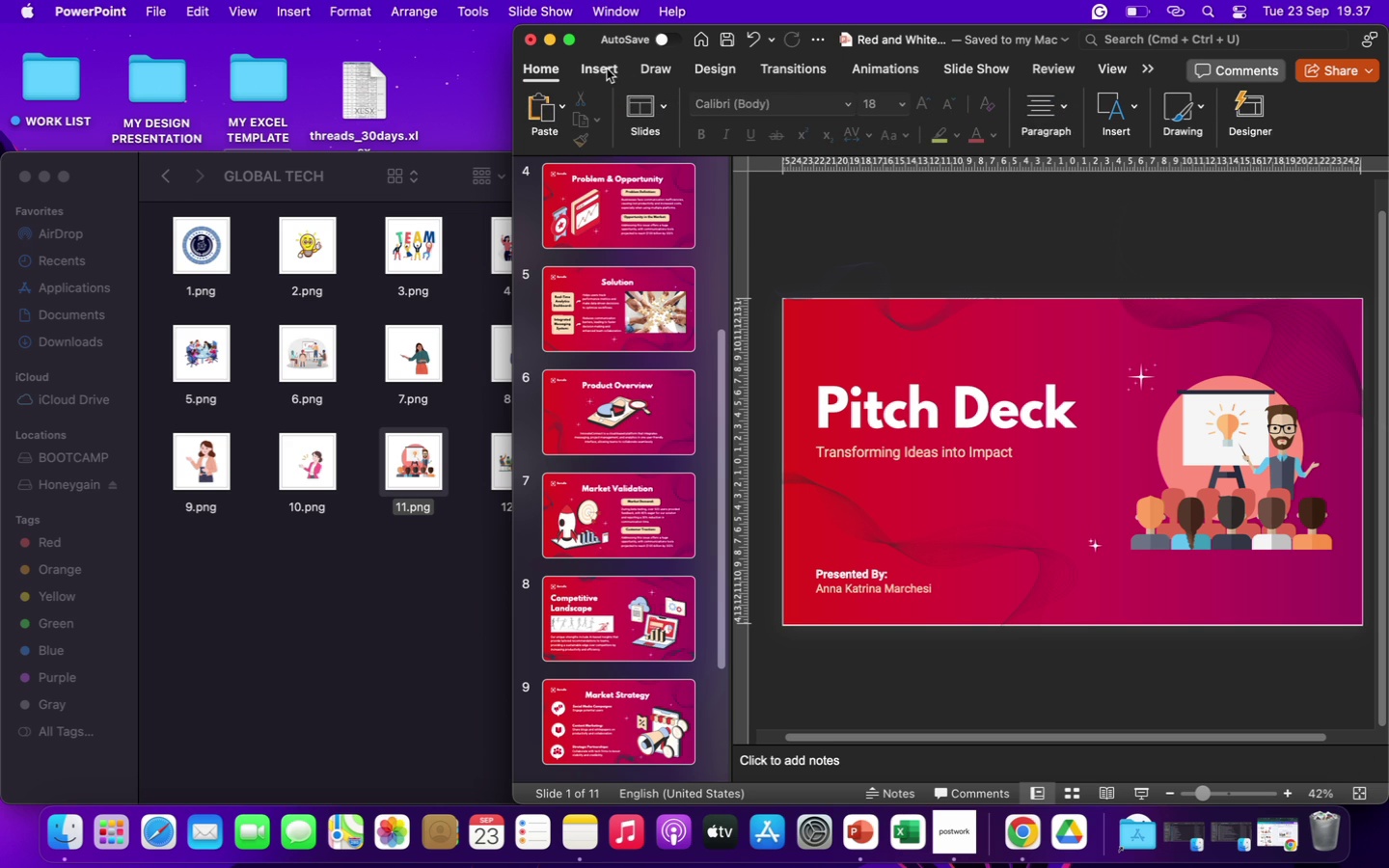 
left_click([607, 68])
 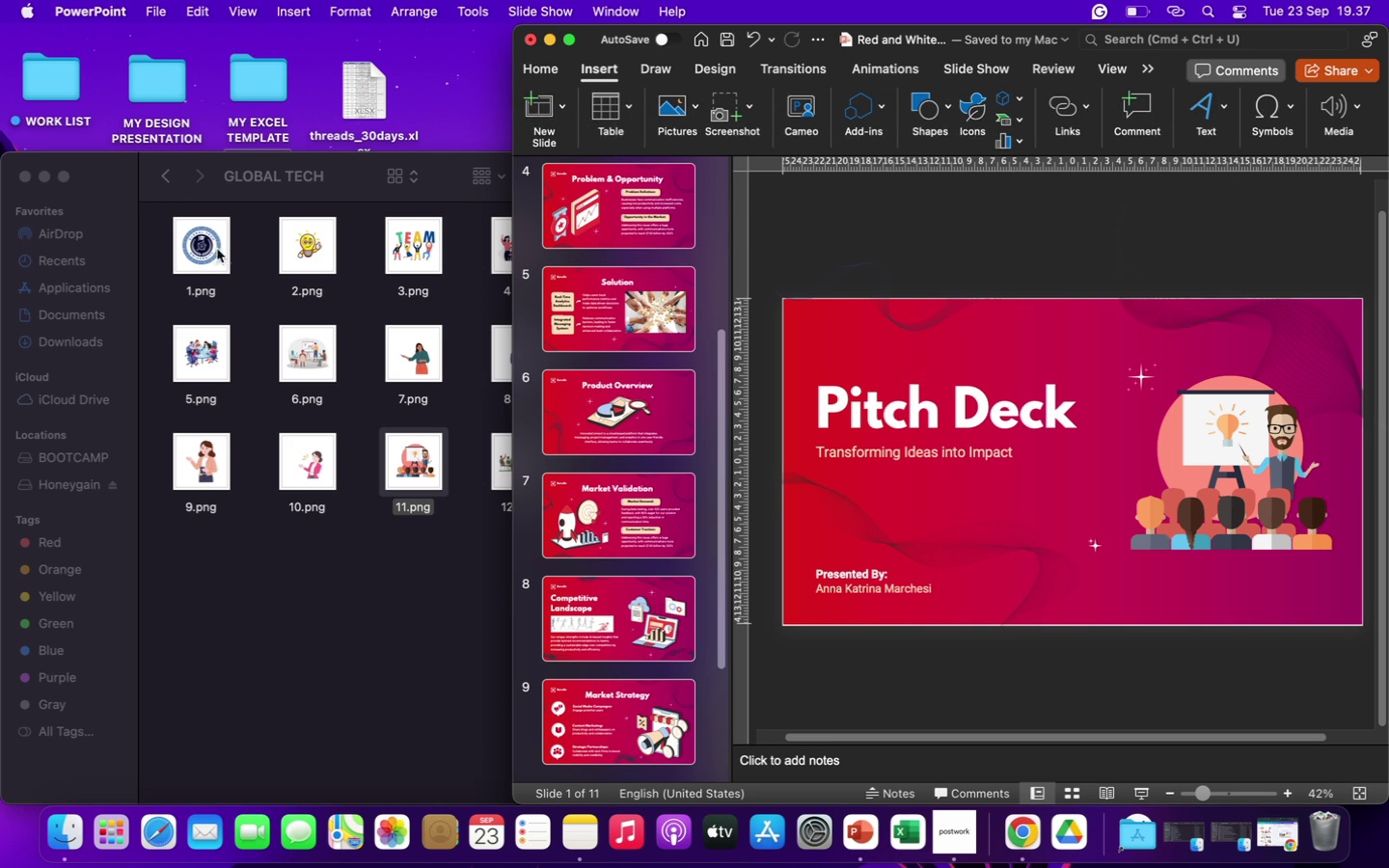 
left_click([210, 249])
 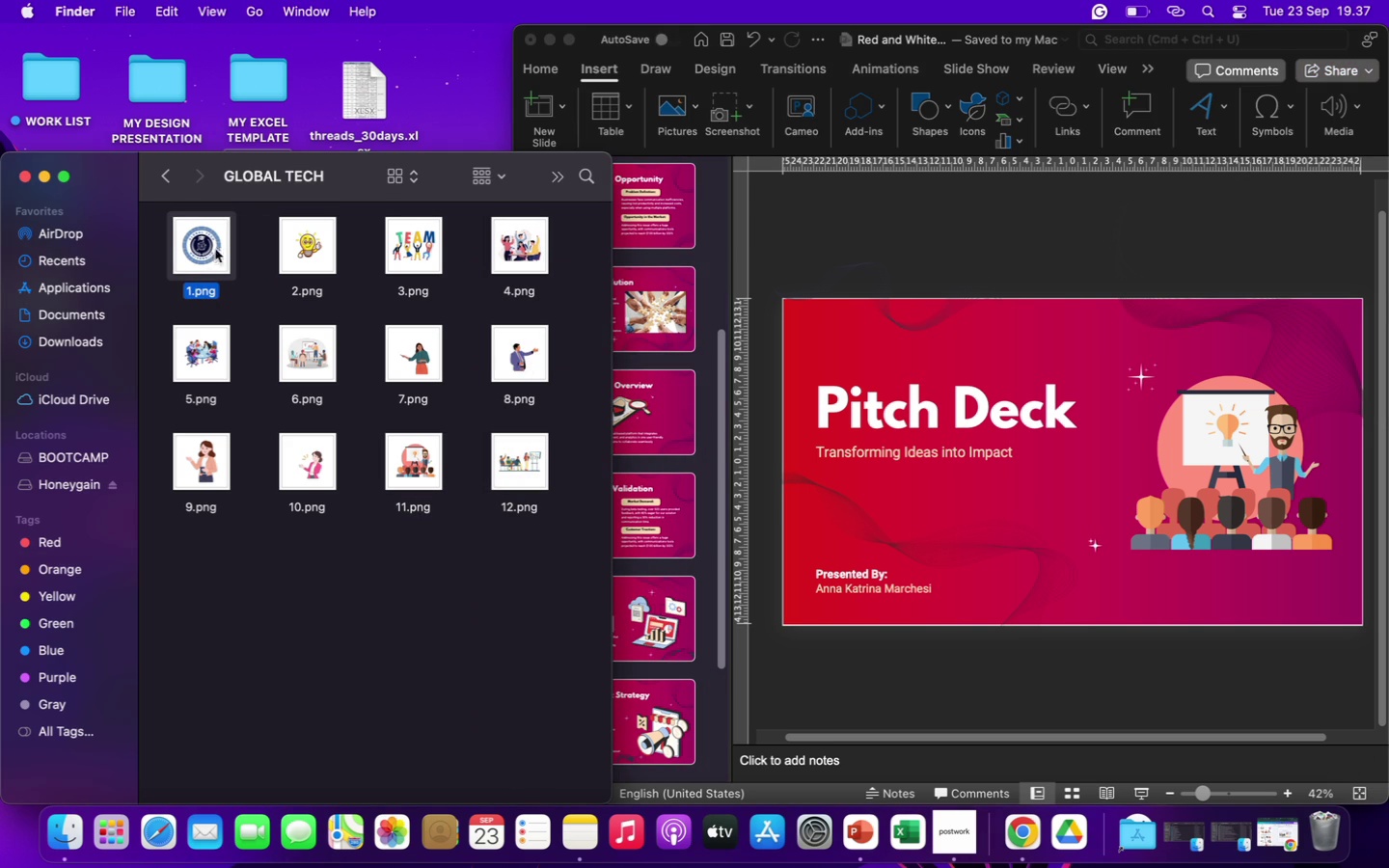 
left_click_drag(start_coordinate=[210, 249], to_coordinate=[869, 345])
 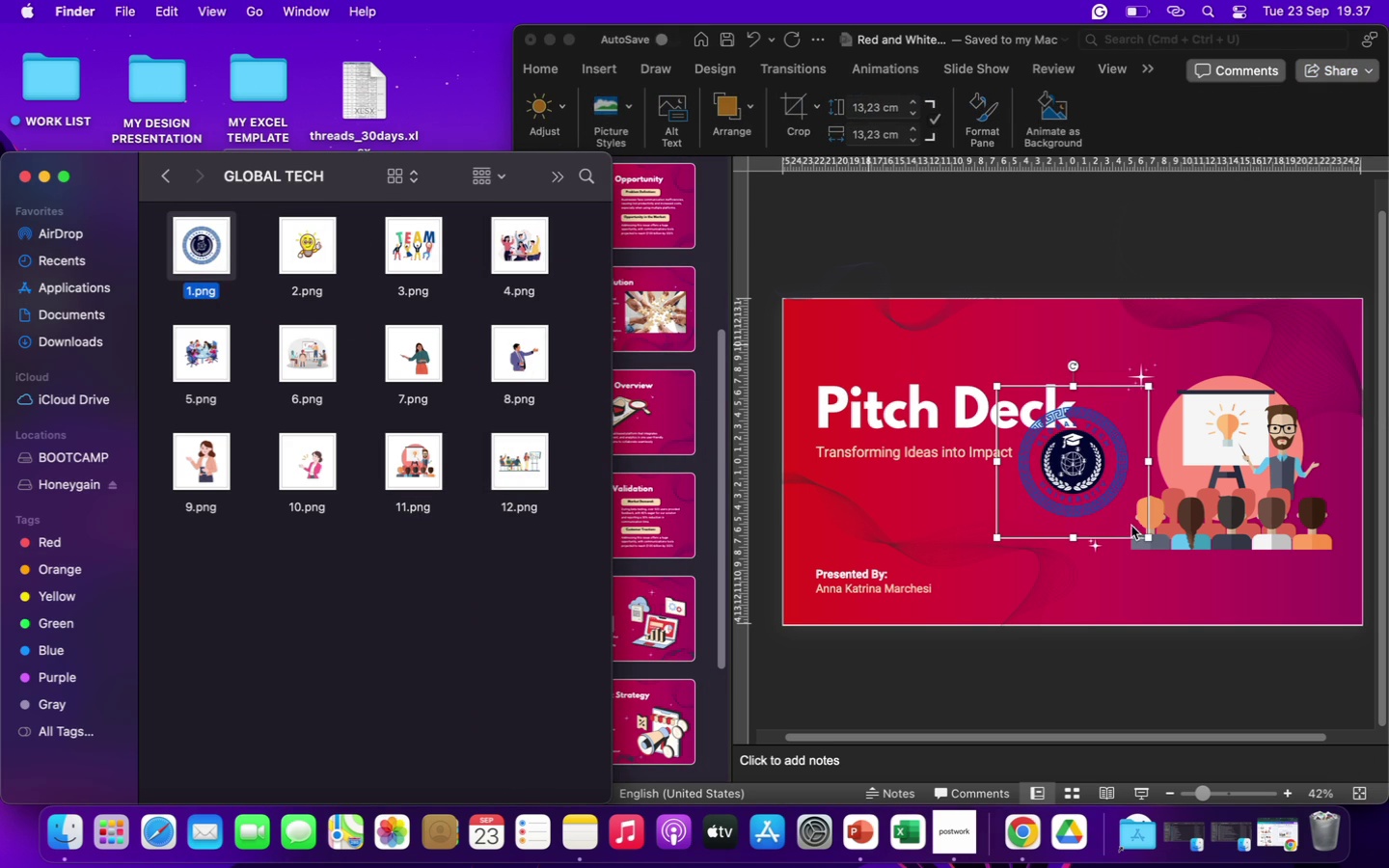 
mouse_move([1146, 512])
 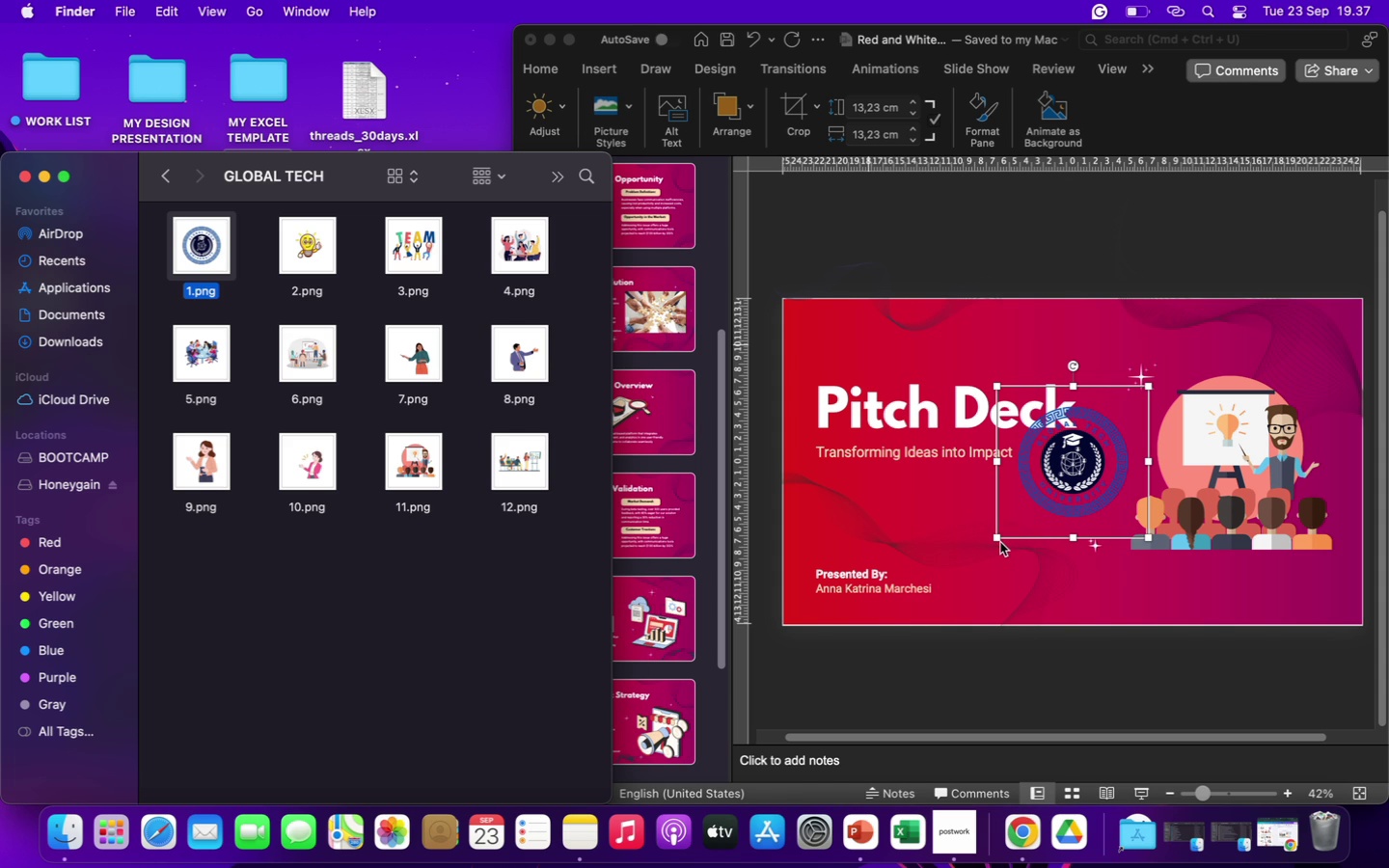 
left_click([945, 534])
 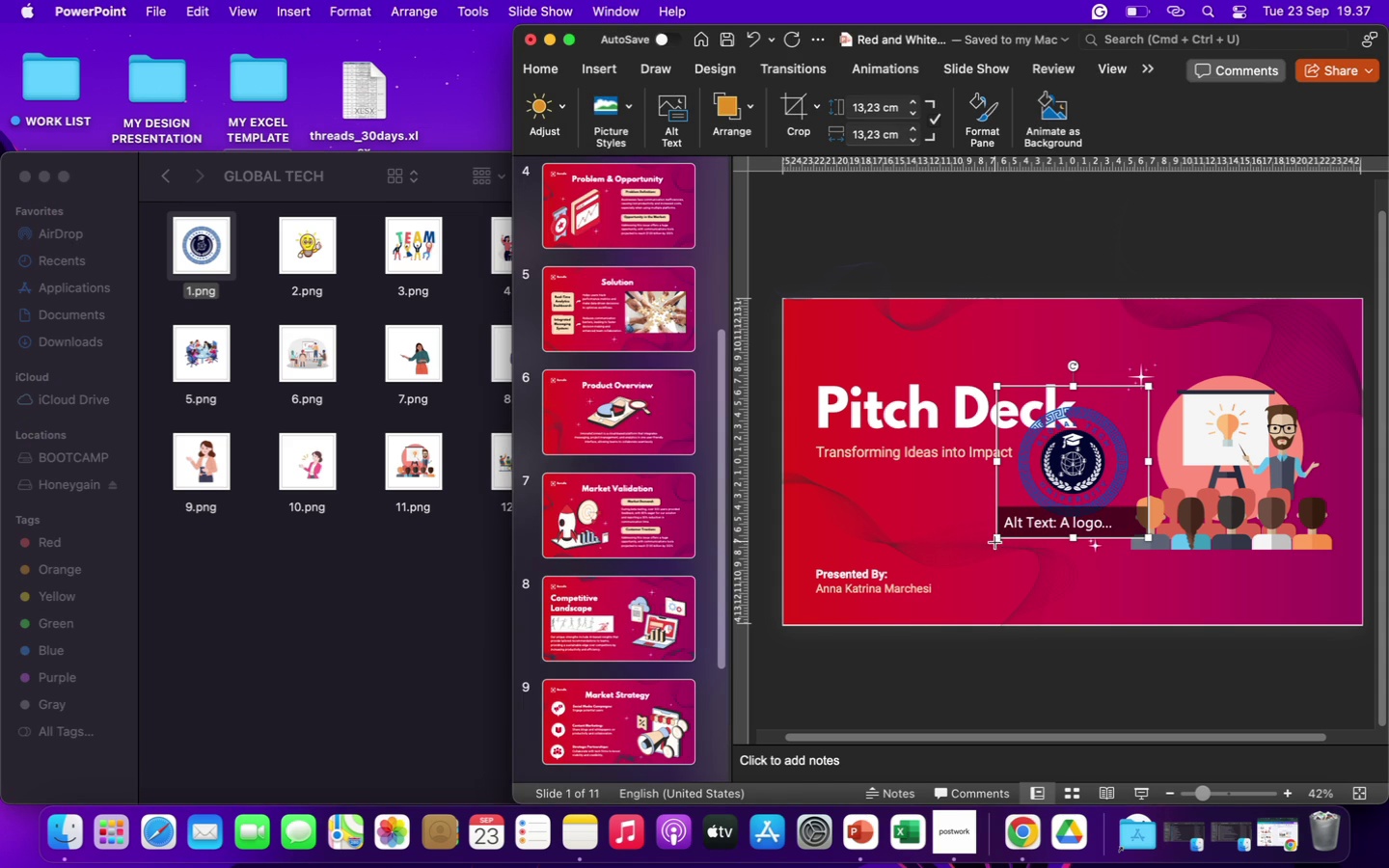 
left_click_drag(start_coordinate=[995, 542], to_coordinate=[1063, 435])
 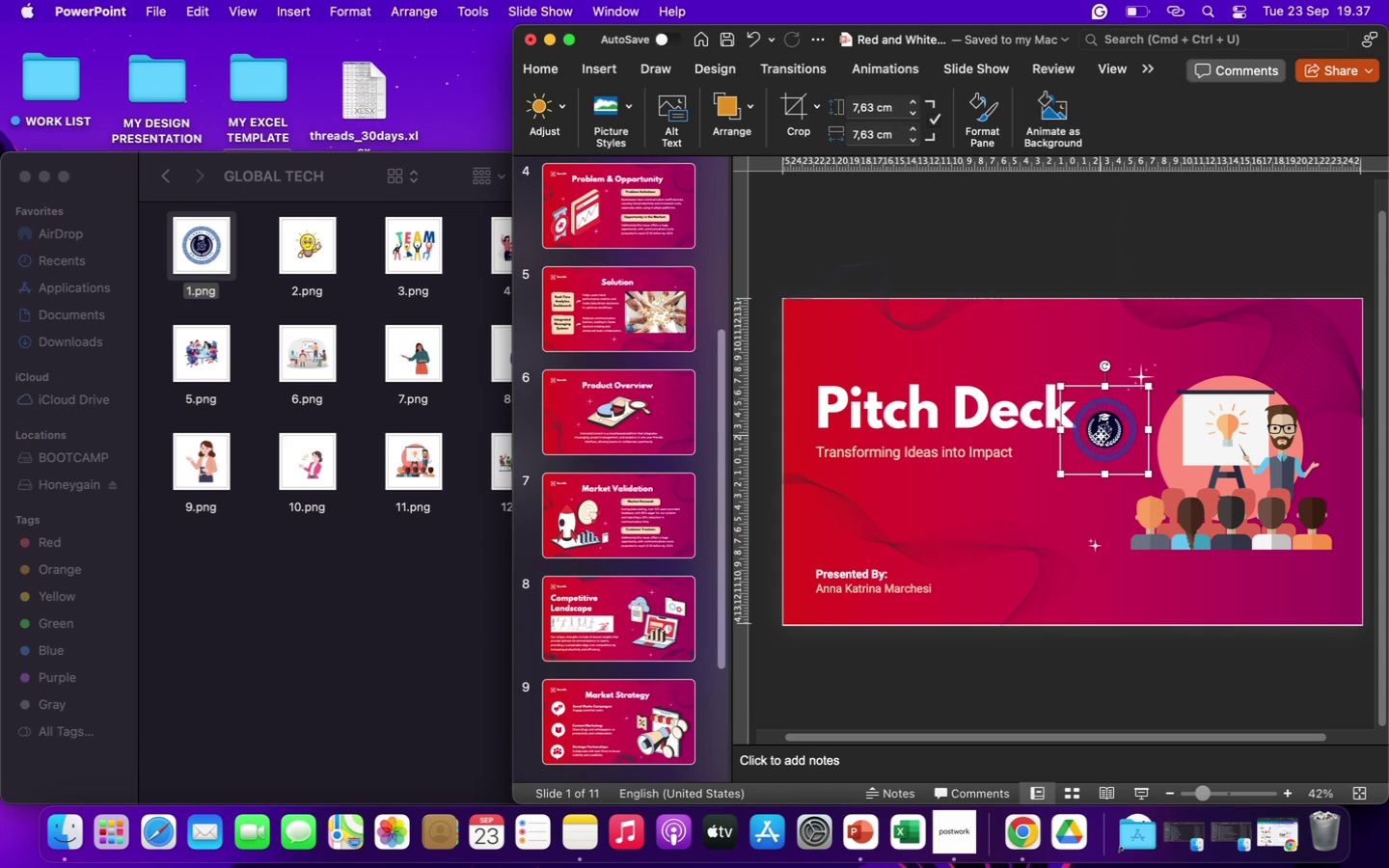 
left_click_drag(start_coordinate=[1101, 436], to_coordinate=[822, 344])
 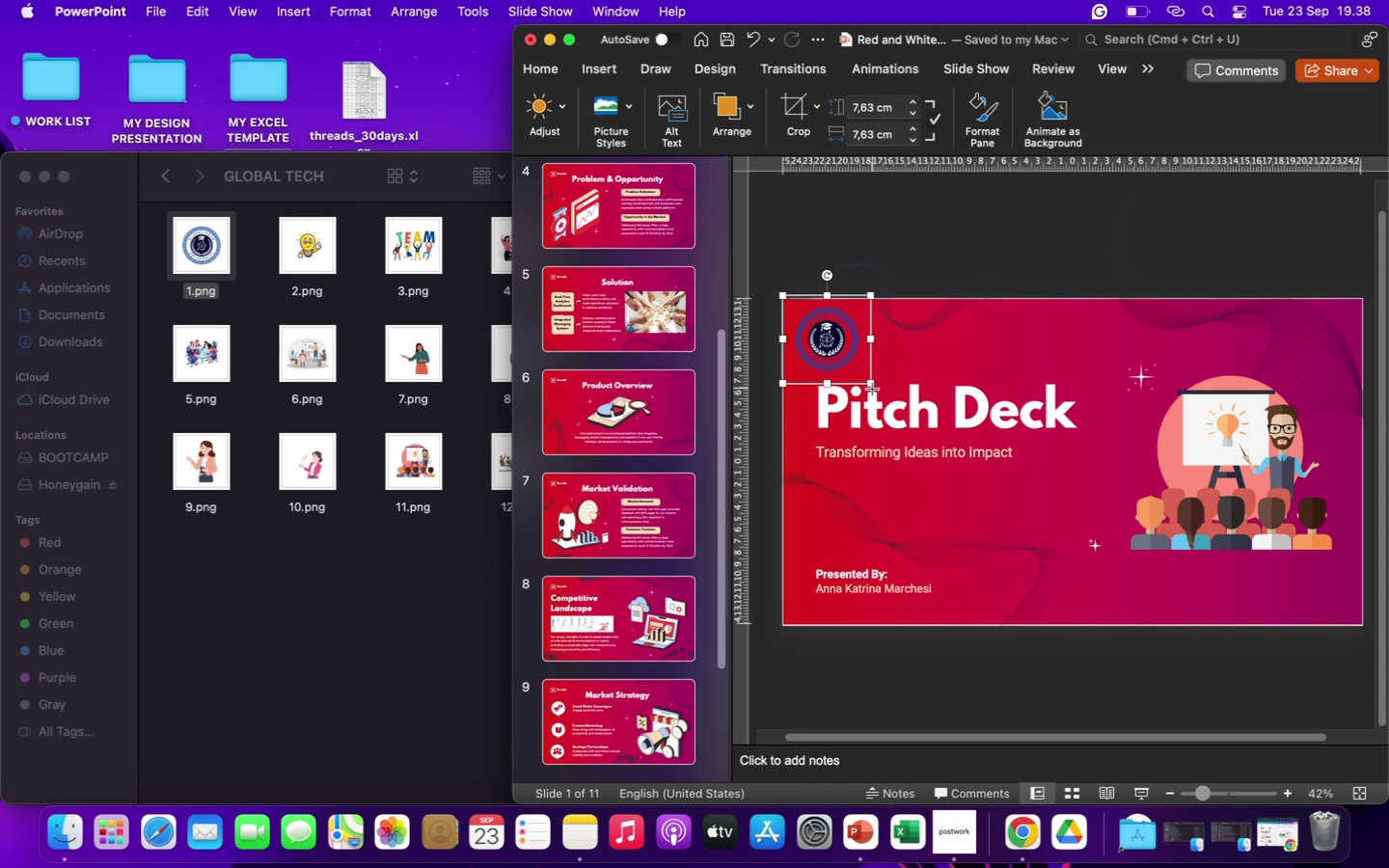 
left_click_drag(start_coordinate=[873, 389], to_coordinate=[857, 374])
 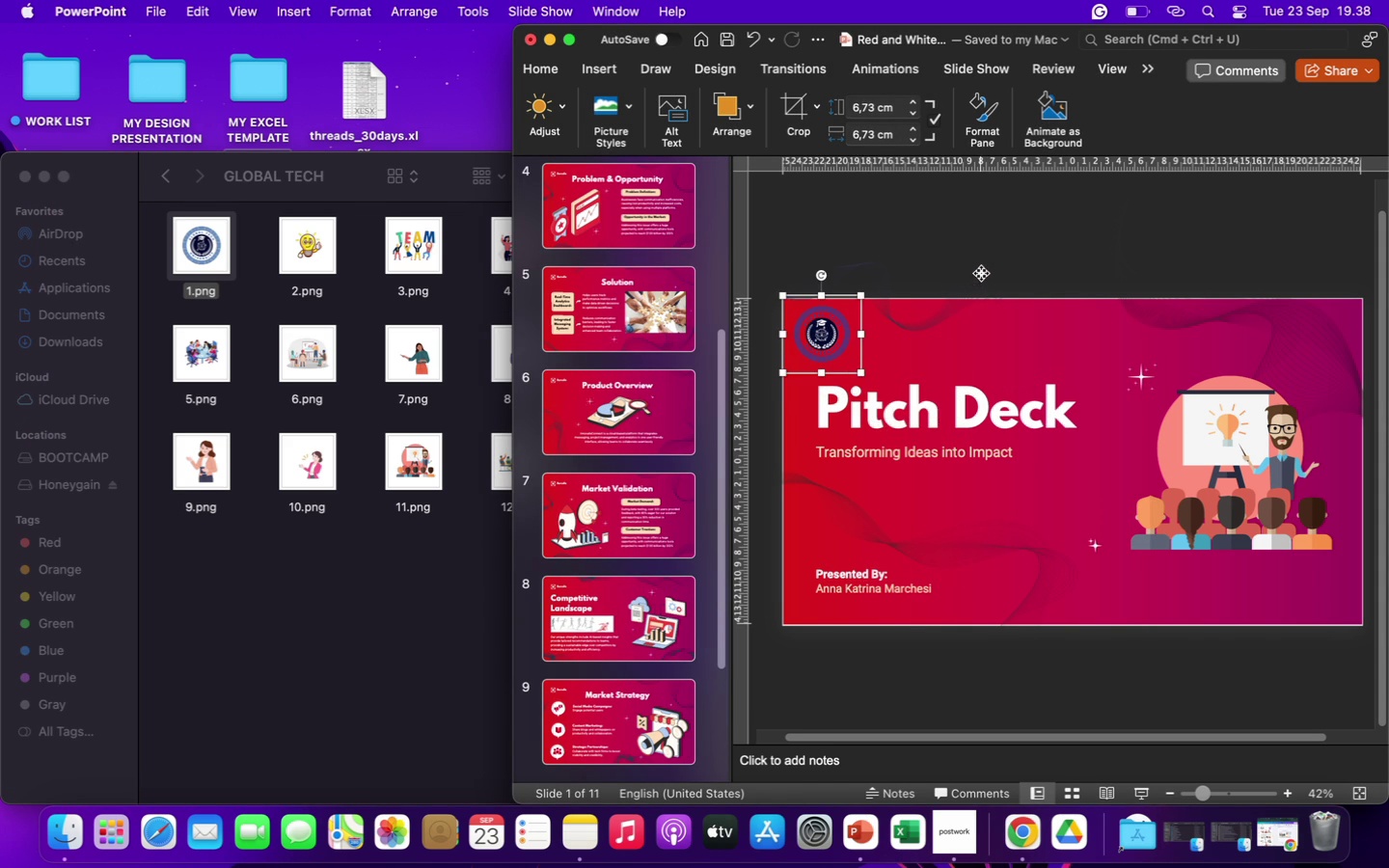 
left_click([981, 273])
 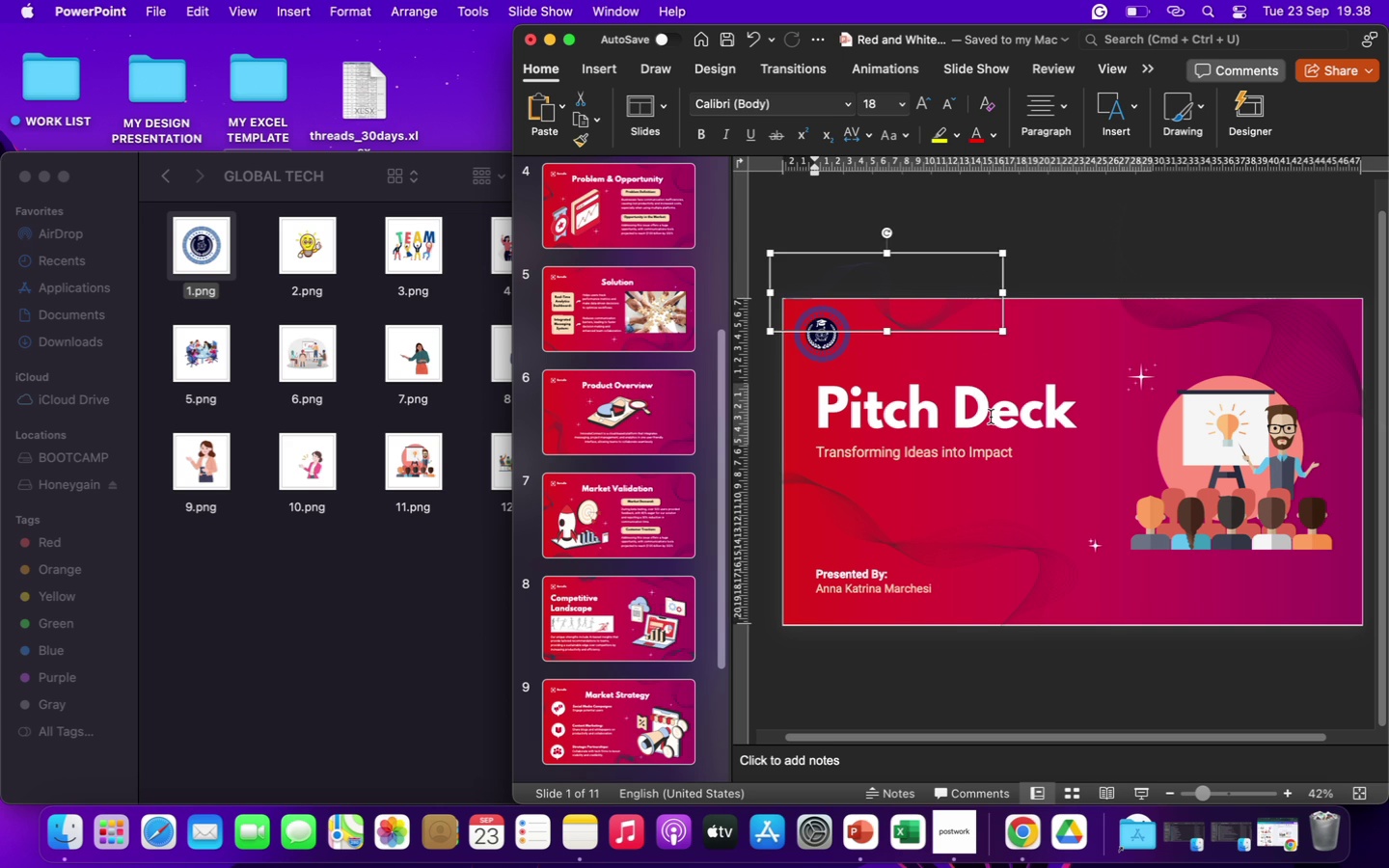 
left_click([991, 417])
 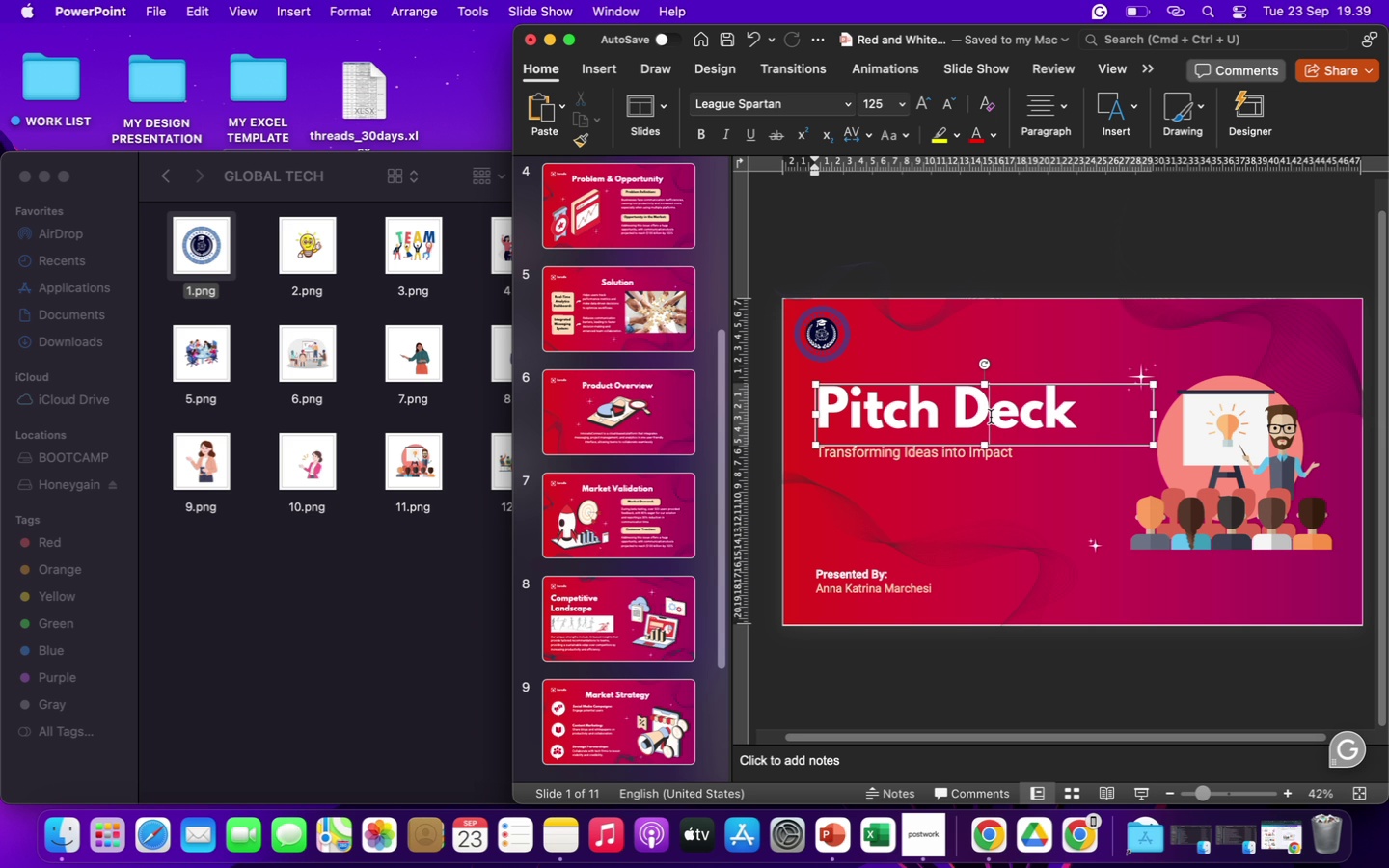 
wait(72.41)
 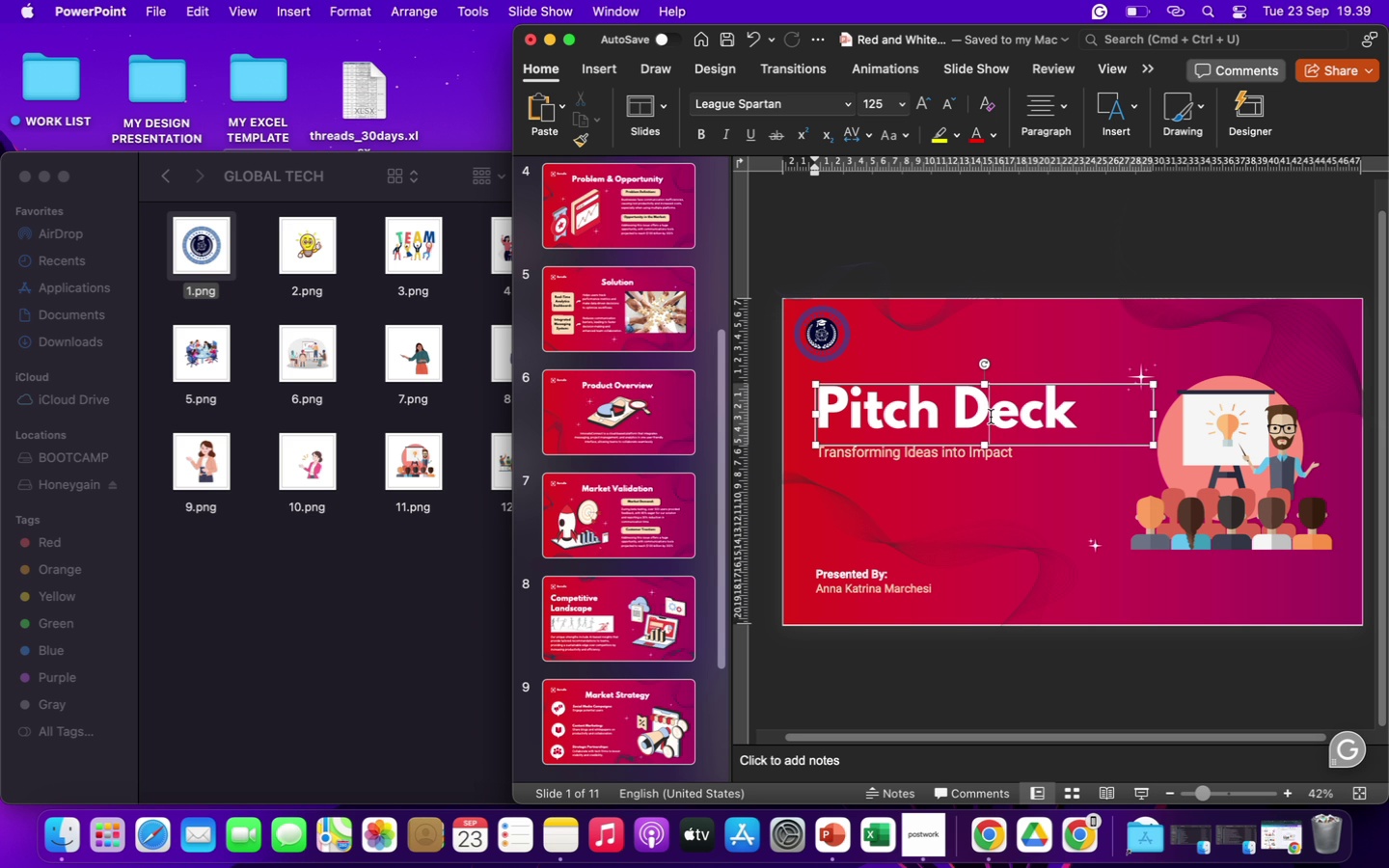 
left_click_drag(start_coordinate=[1206, 466], to_coordinate=[1237, 540])
 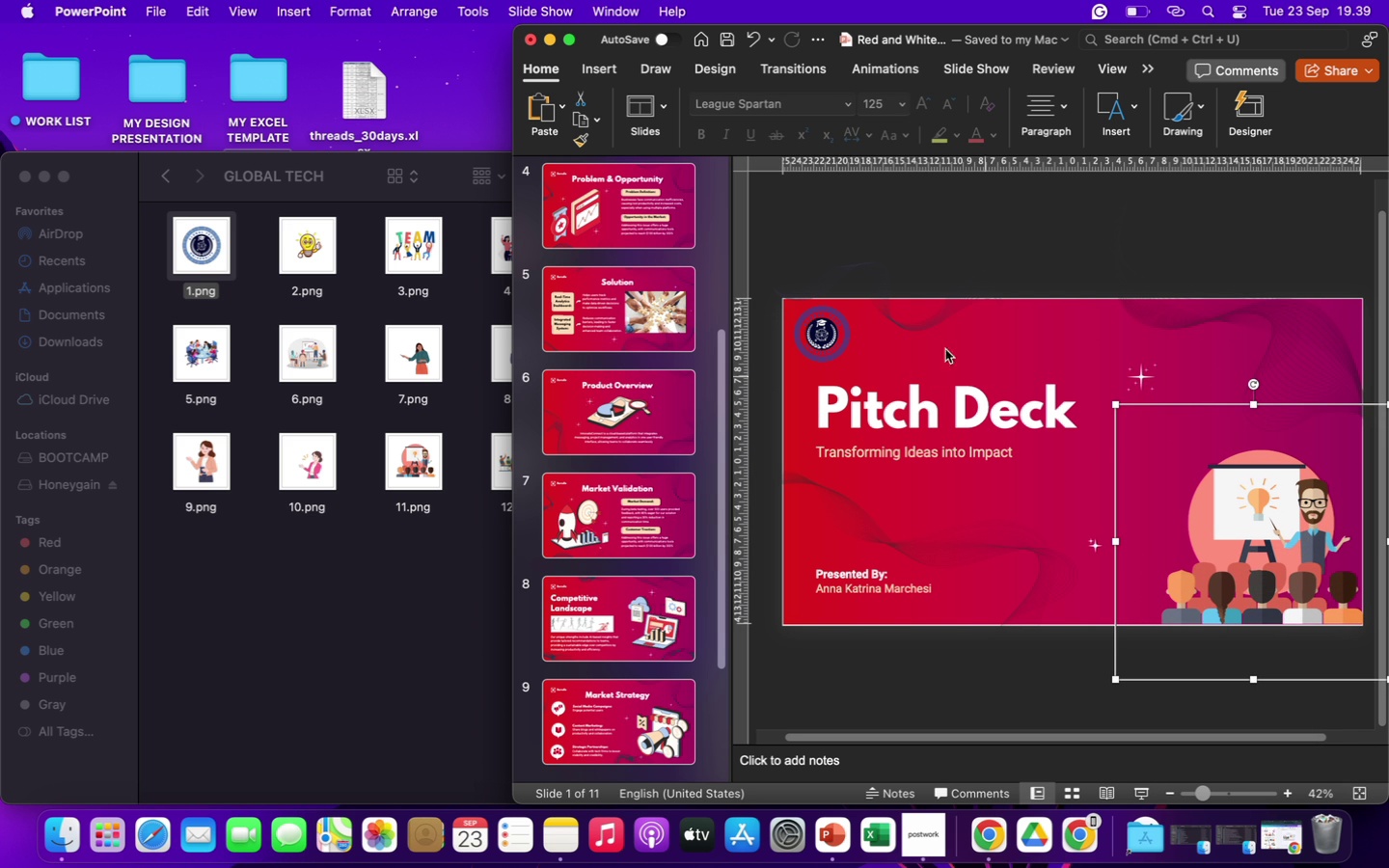 
left_click([835, 339])
 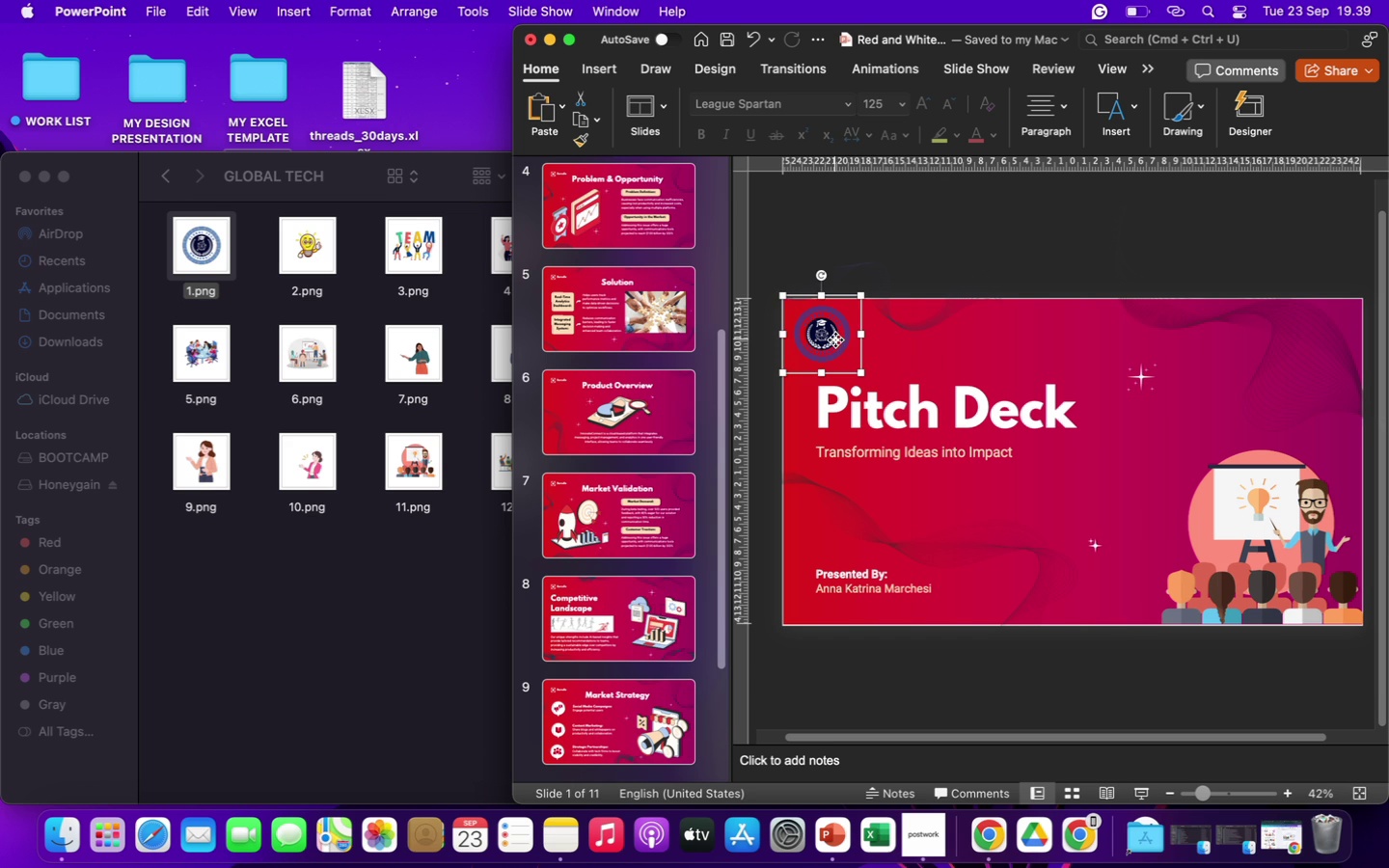 
left_click_drag(start_coordinate=[835, 339], to_coordinate=[1324, 343])
 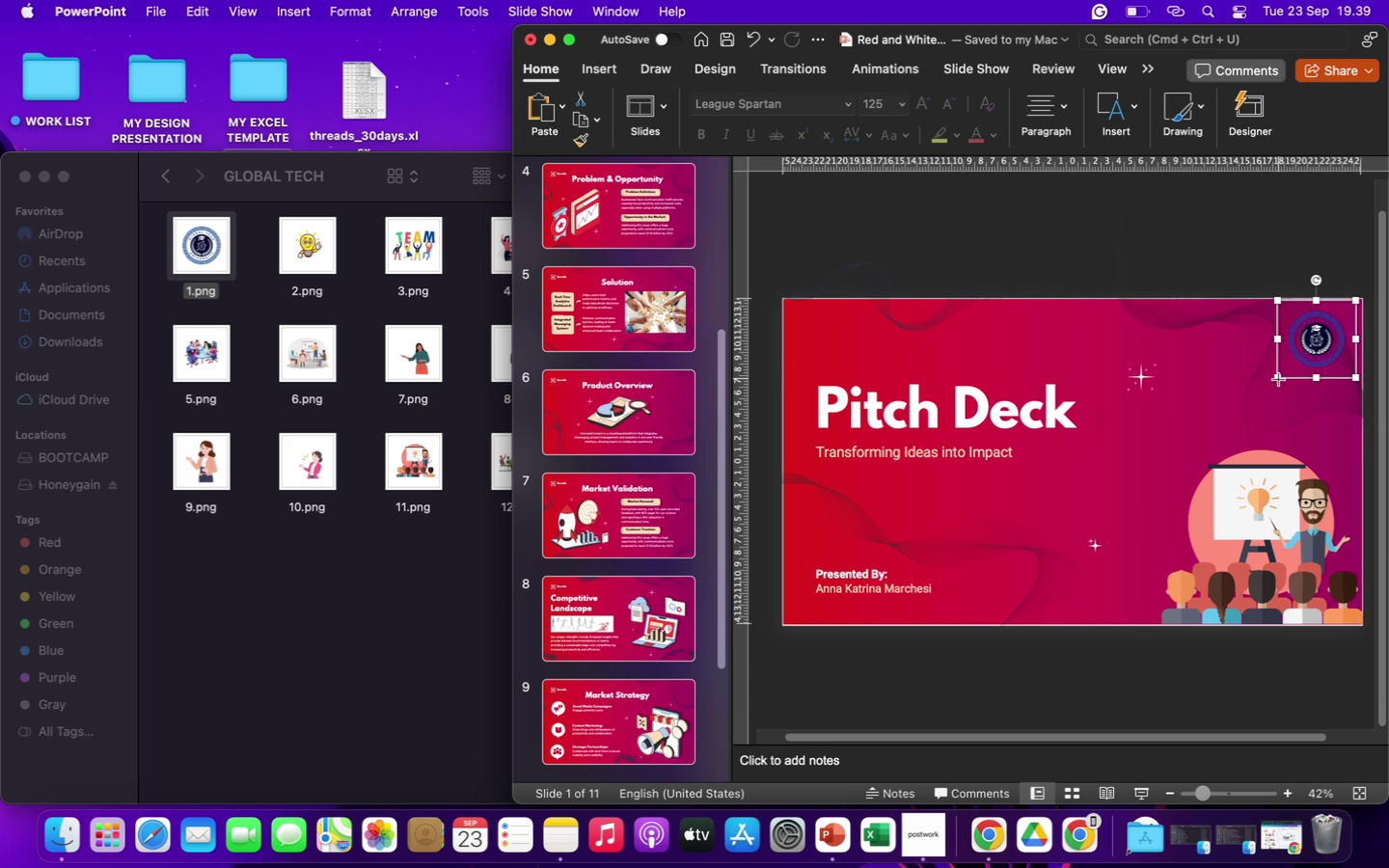 
left_click_drag(start_coordinate=[1279, 379], to_coordinate=[1263, 398])
 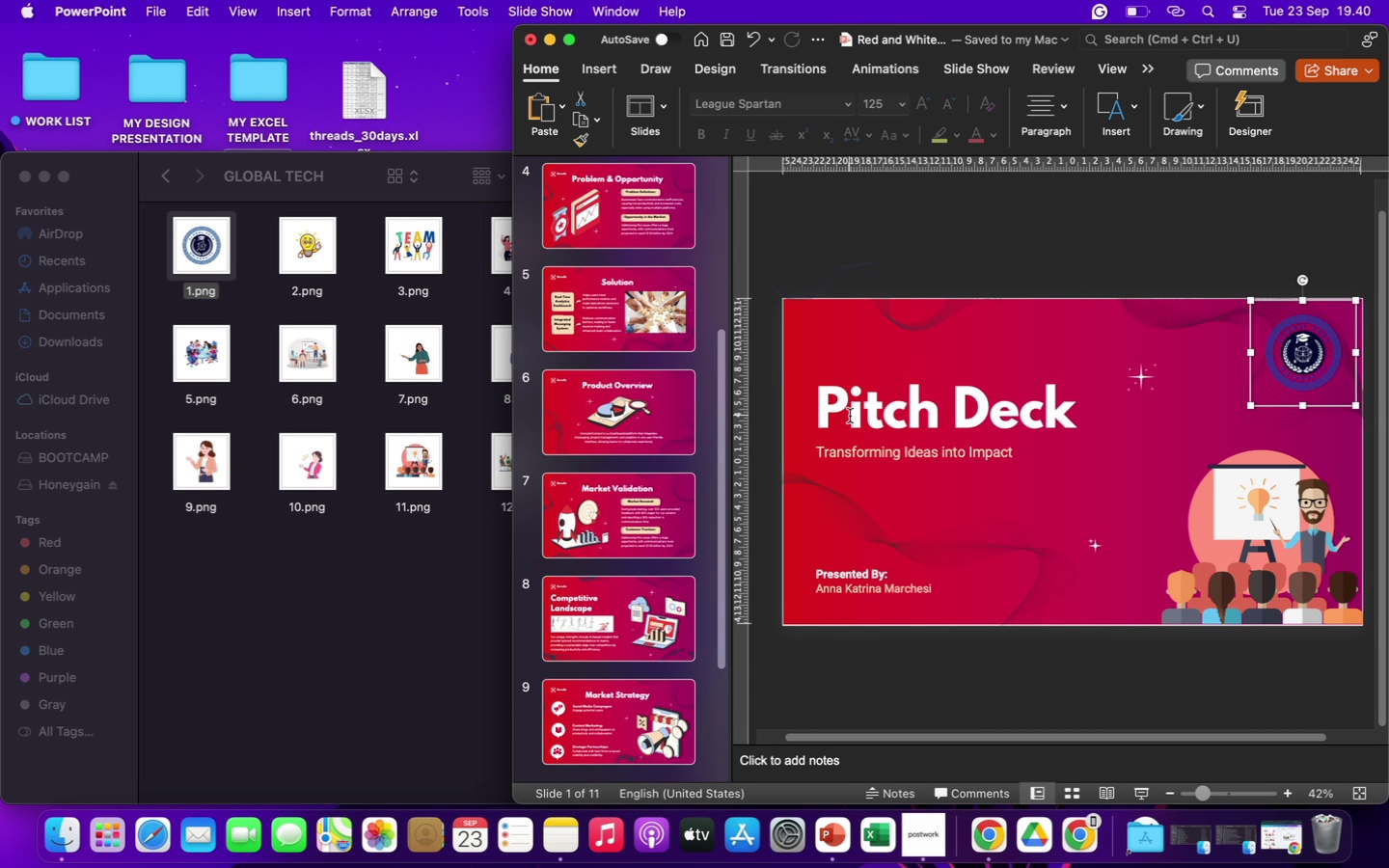 
wait(42.81)
 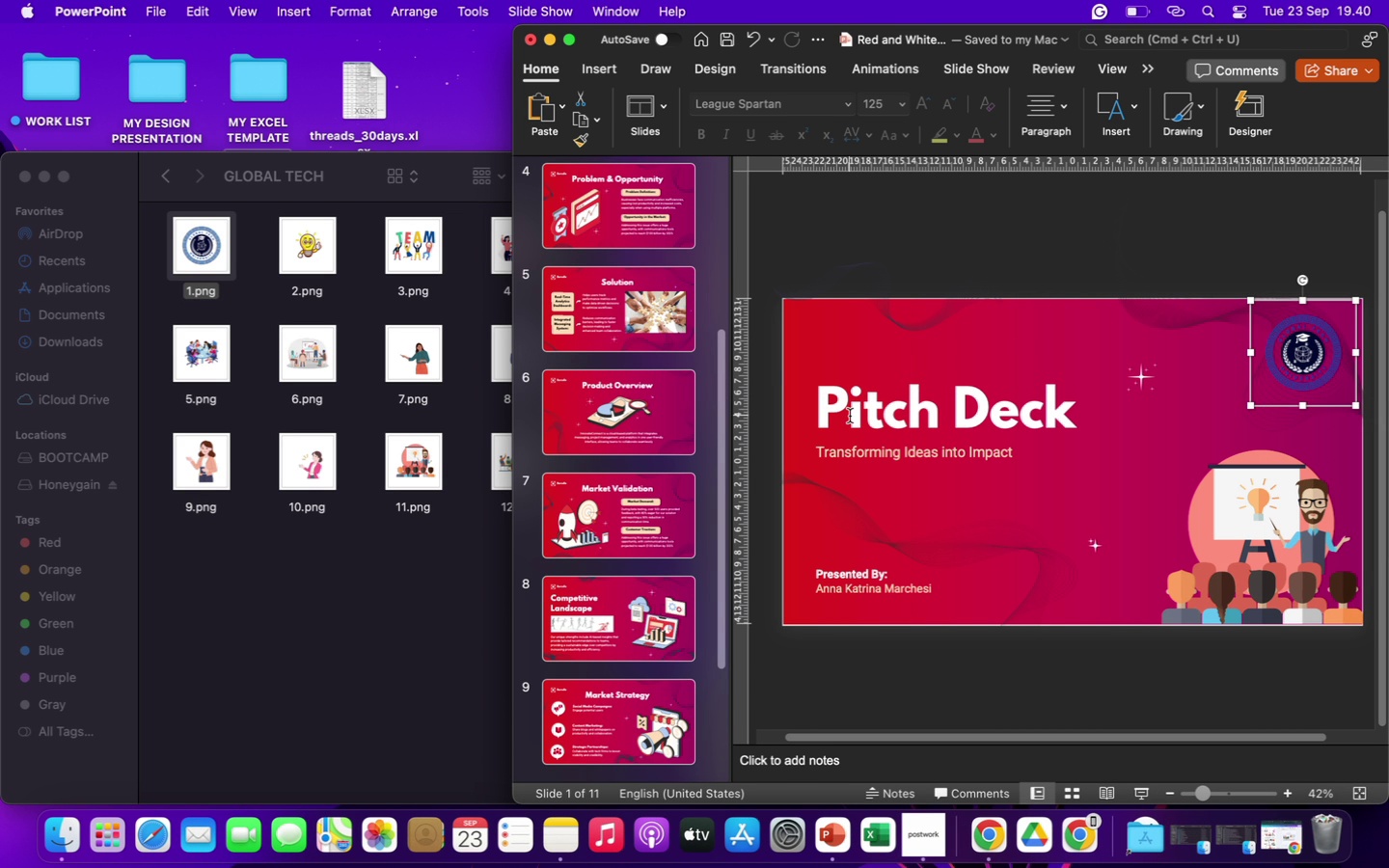 
double_click([838, 404])
 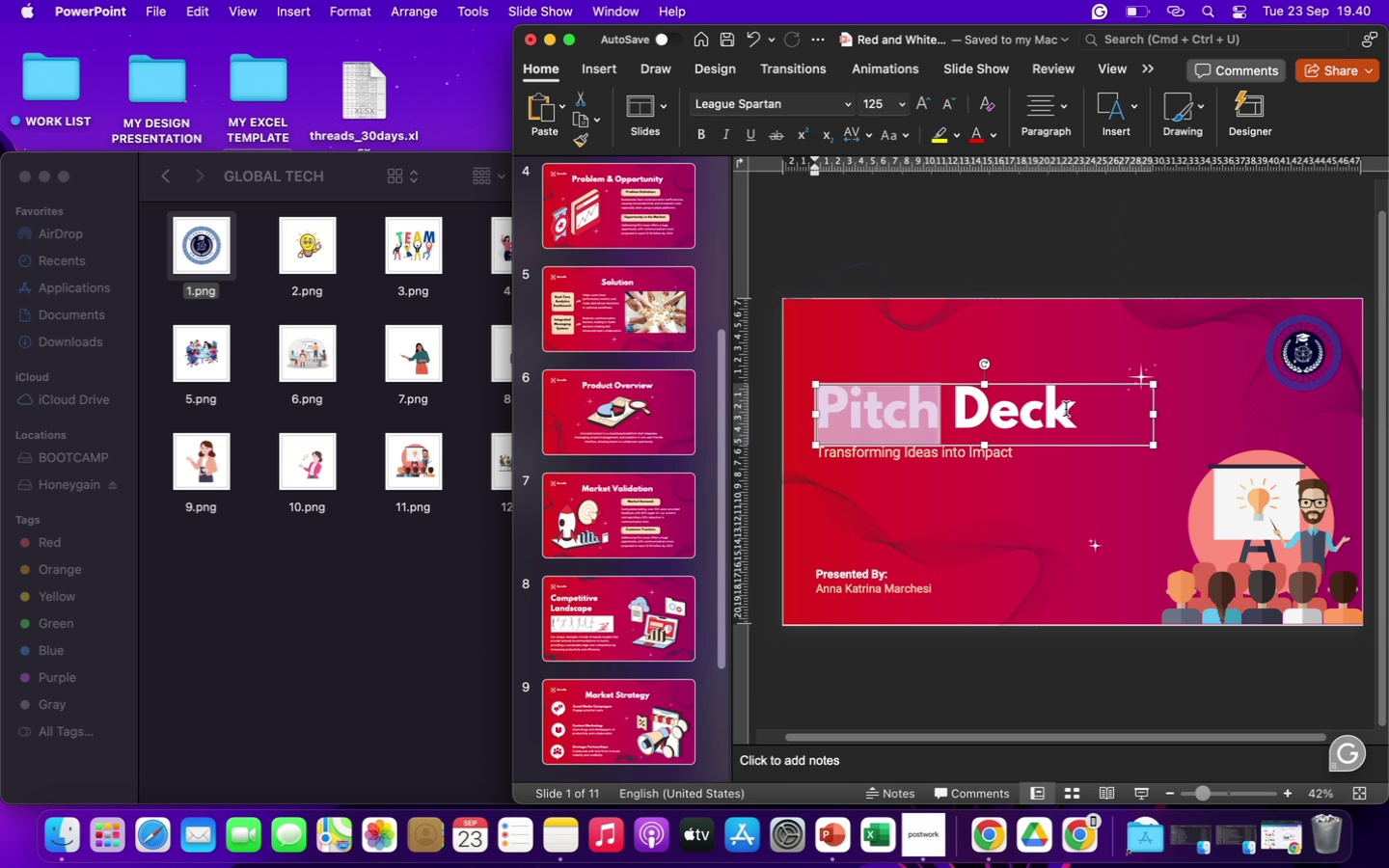 
left_click([1066, 409])
 